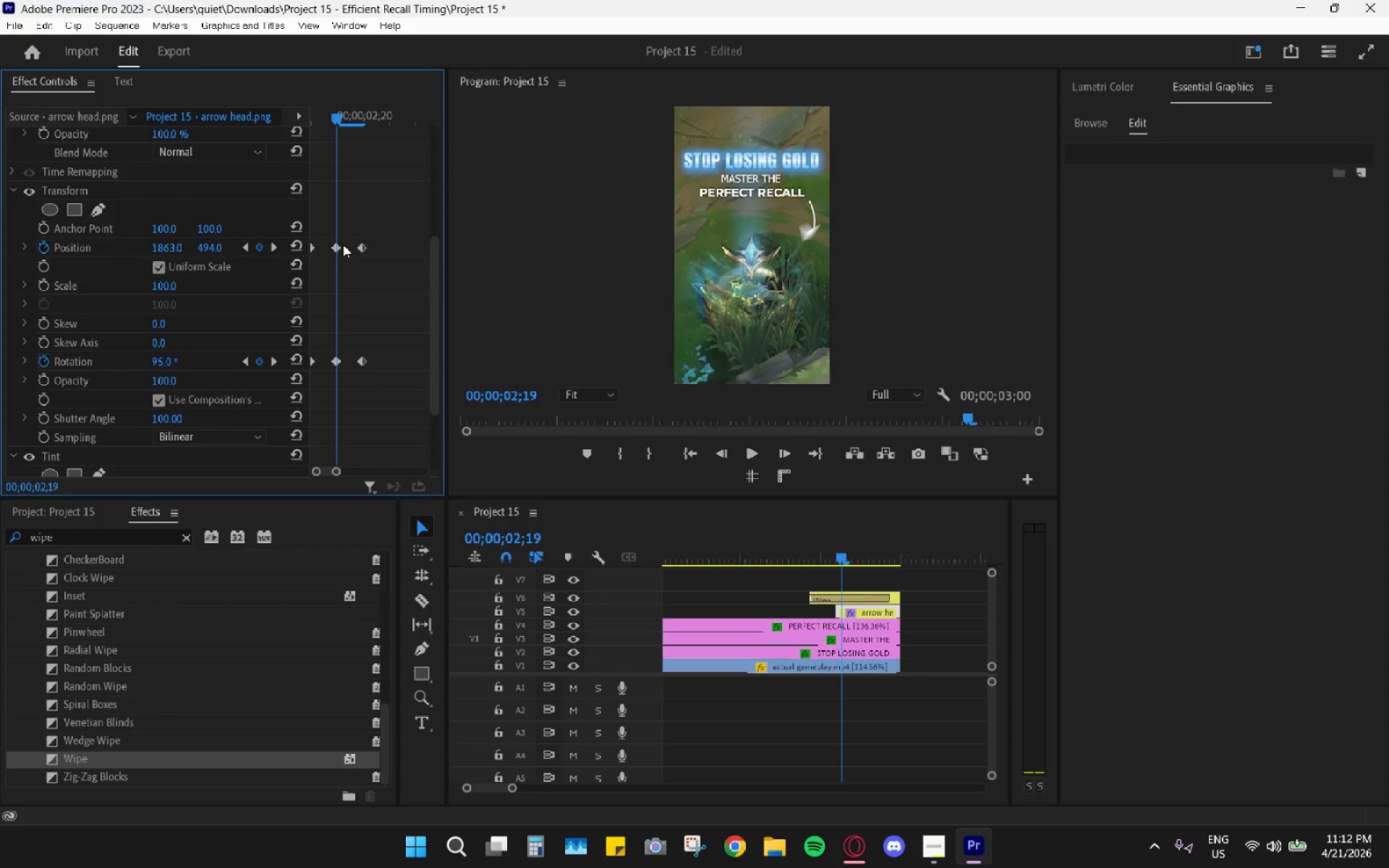 
left_click([334, 245])
 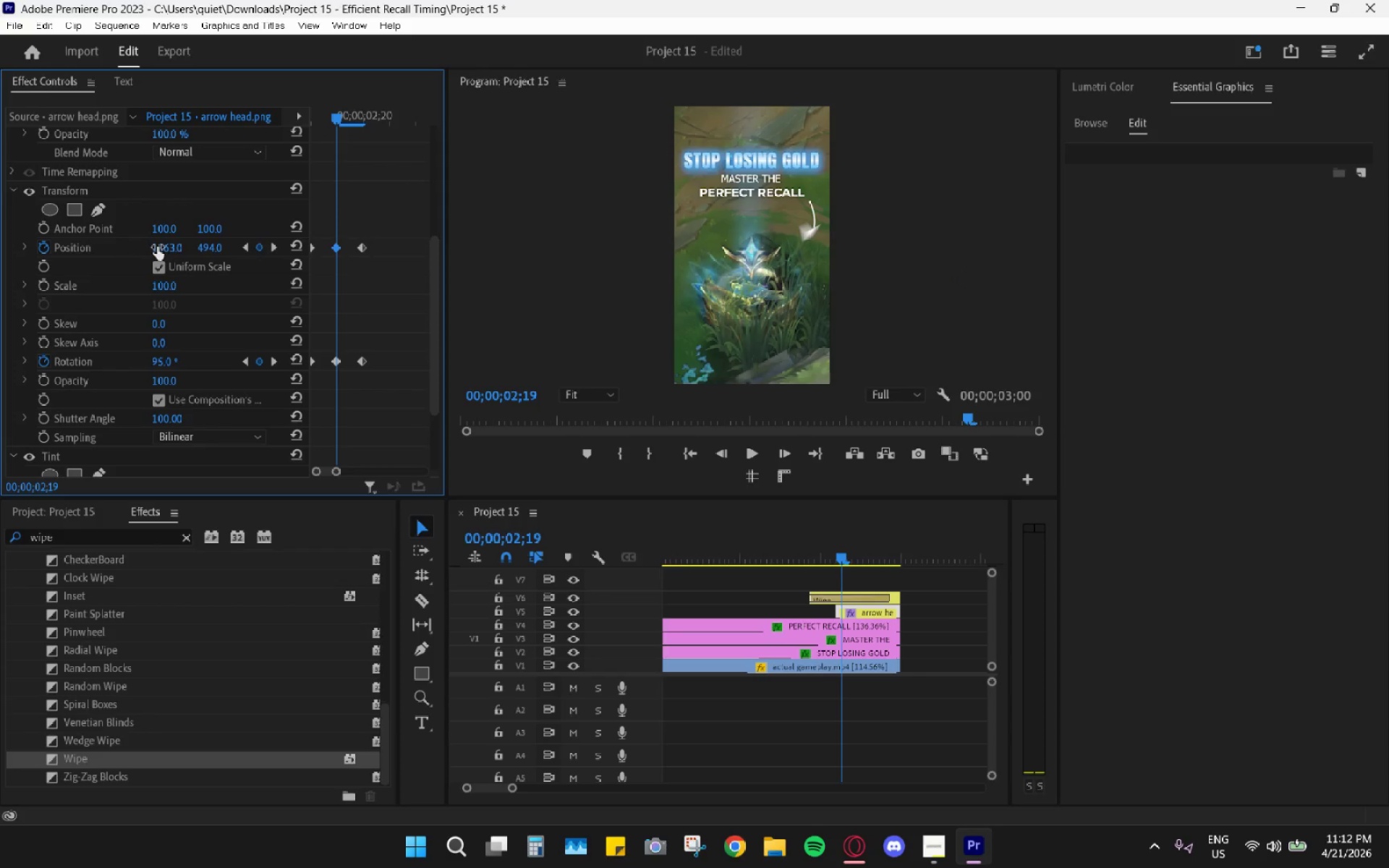 
left_click_drag(start_coordinate=[157, 247], to_coordinate=[215, 258])
 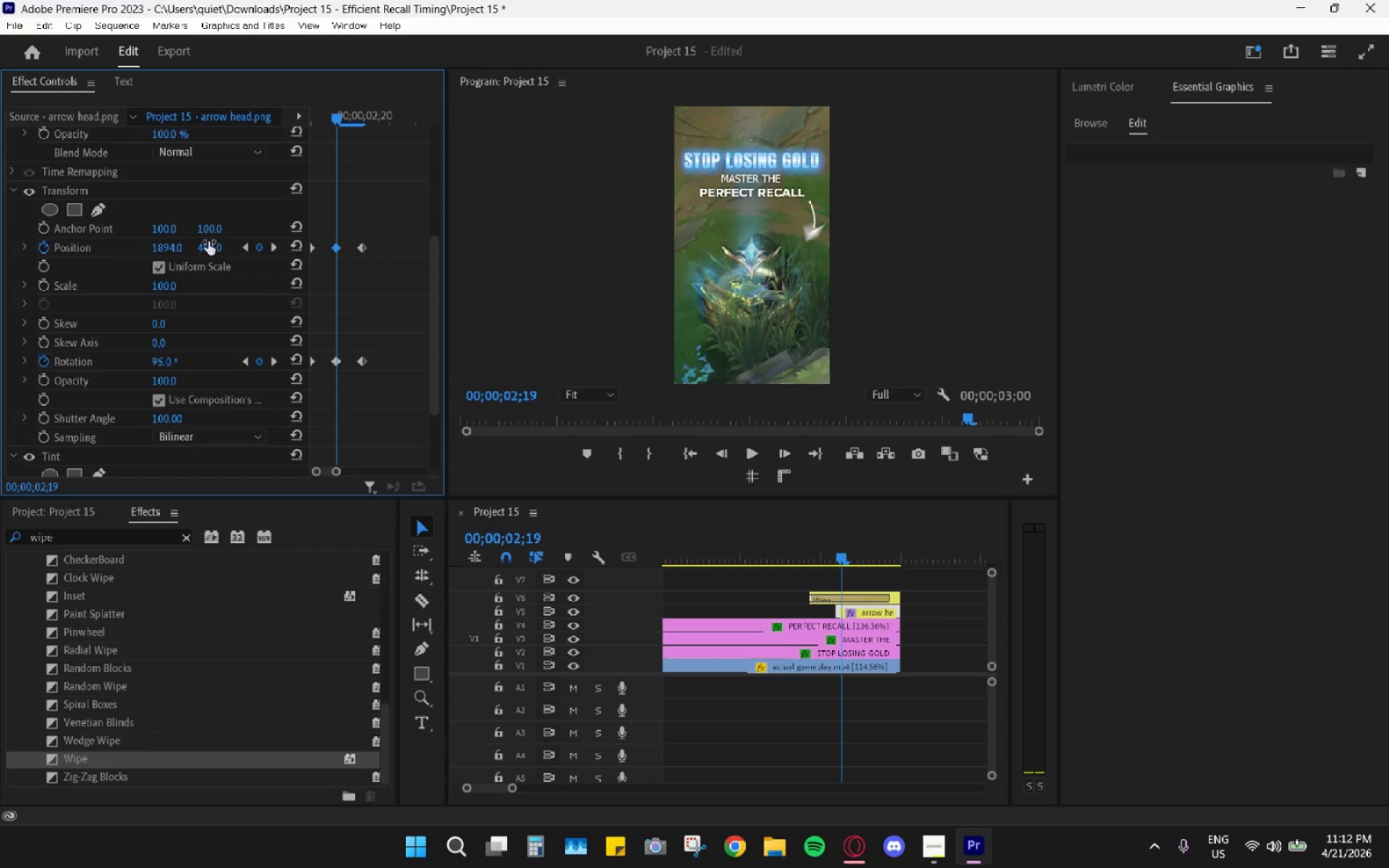 
left_click_drag(start_coordinate=[208, 252], to_coordinate=[171, 267])
 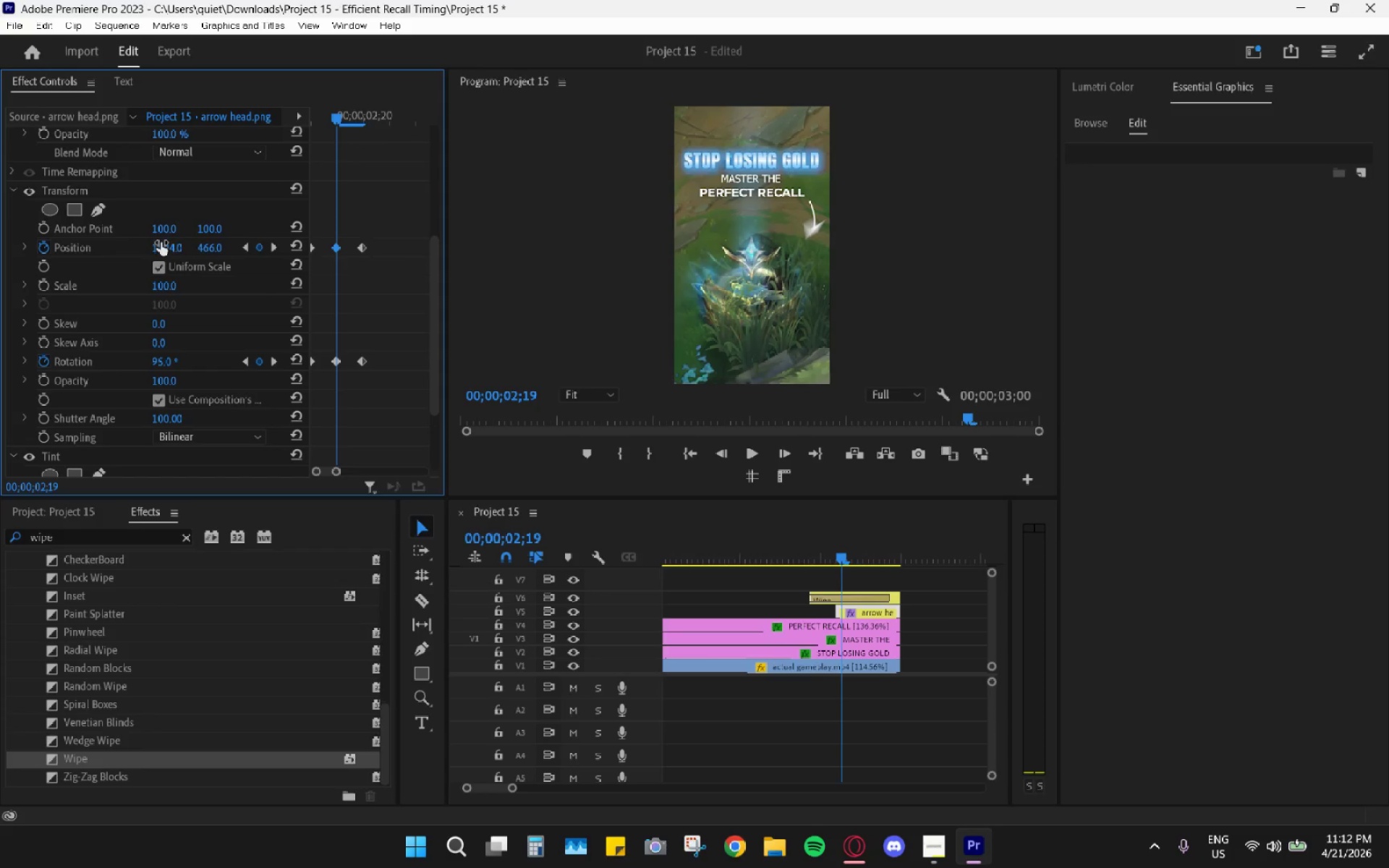 
left_click_drag(start_coordinate=[161, 245], to_coordinate=[189, 247])
 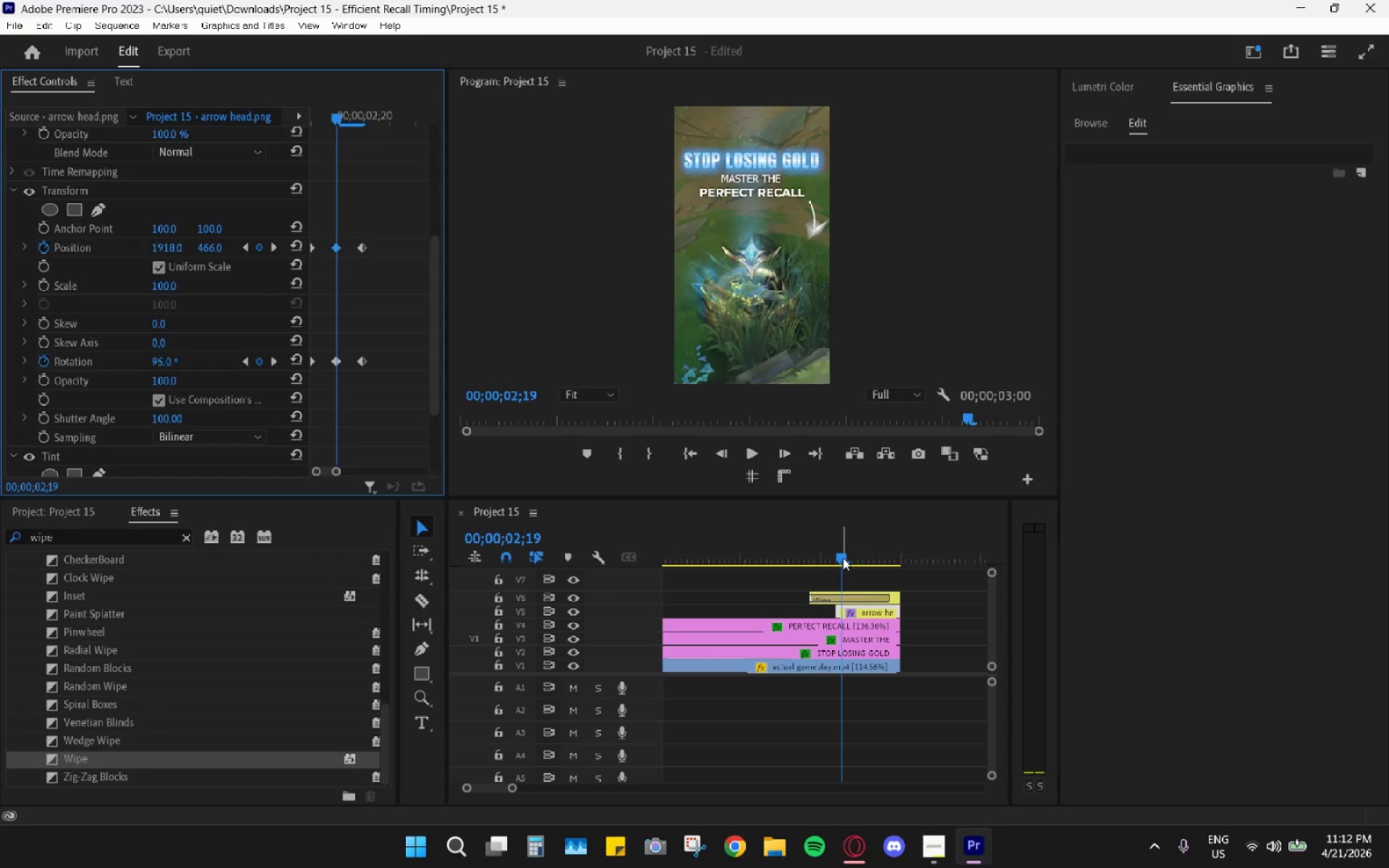 
left_click_drag(start_coordinate=[841, 554], to_coordinate=[814, 526])
 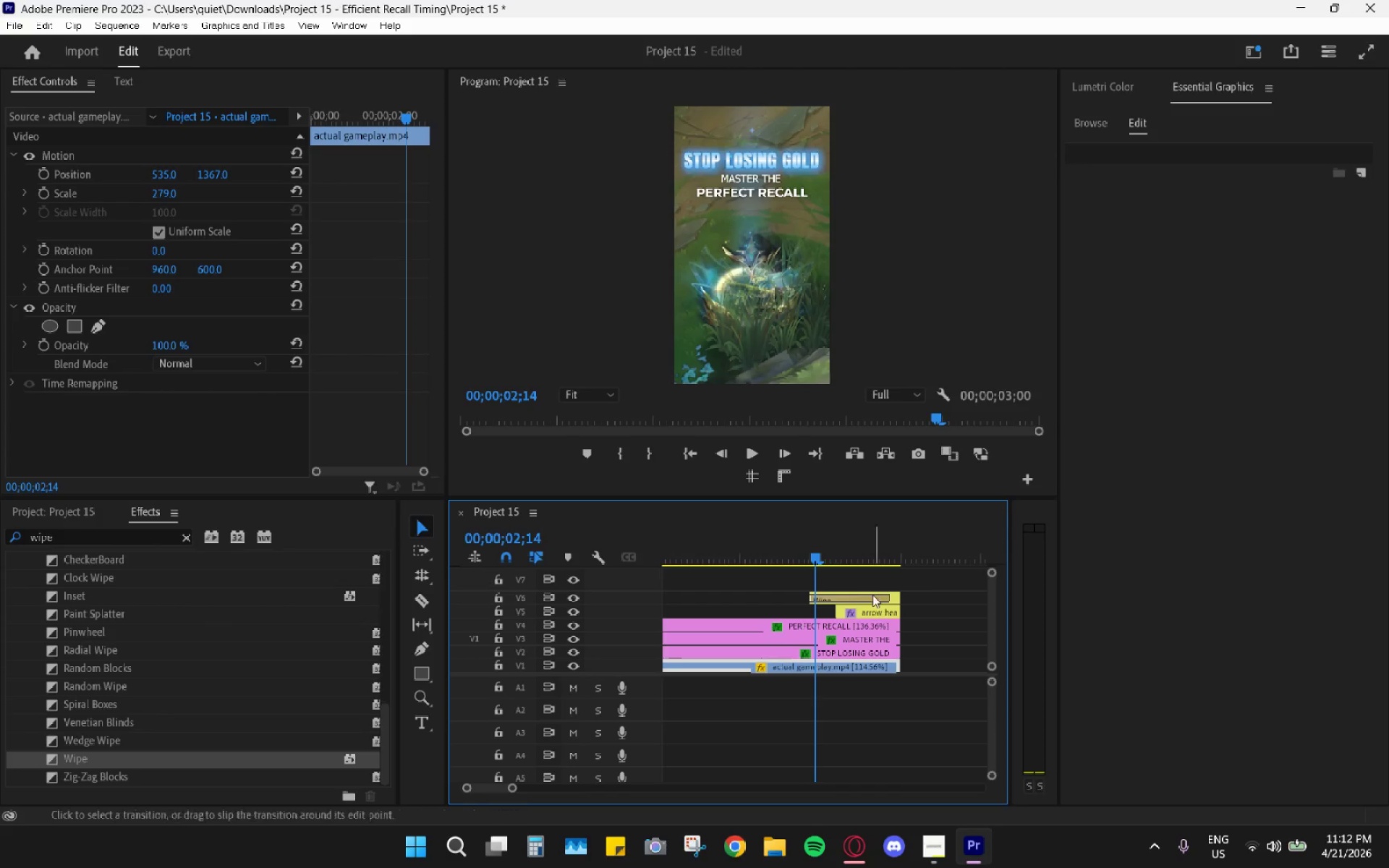 
left_click_drag(start_coordinate=[817, 558], to_coordinate=[865, 553])
 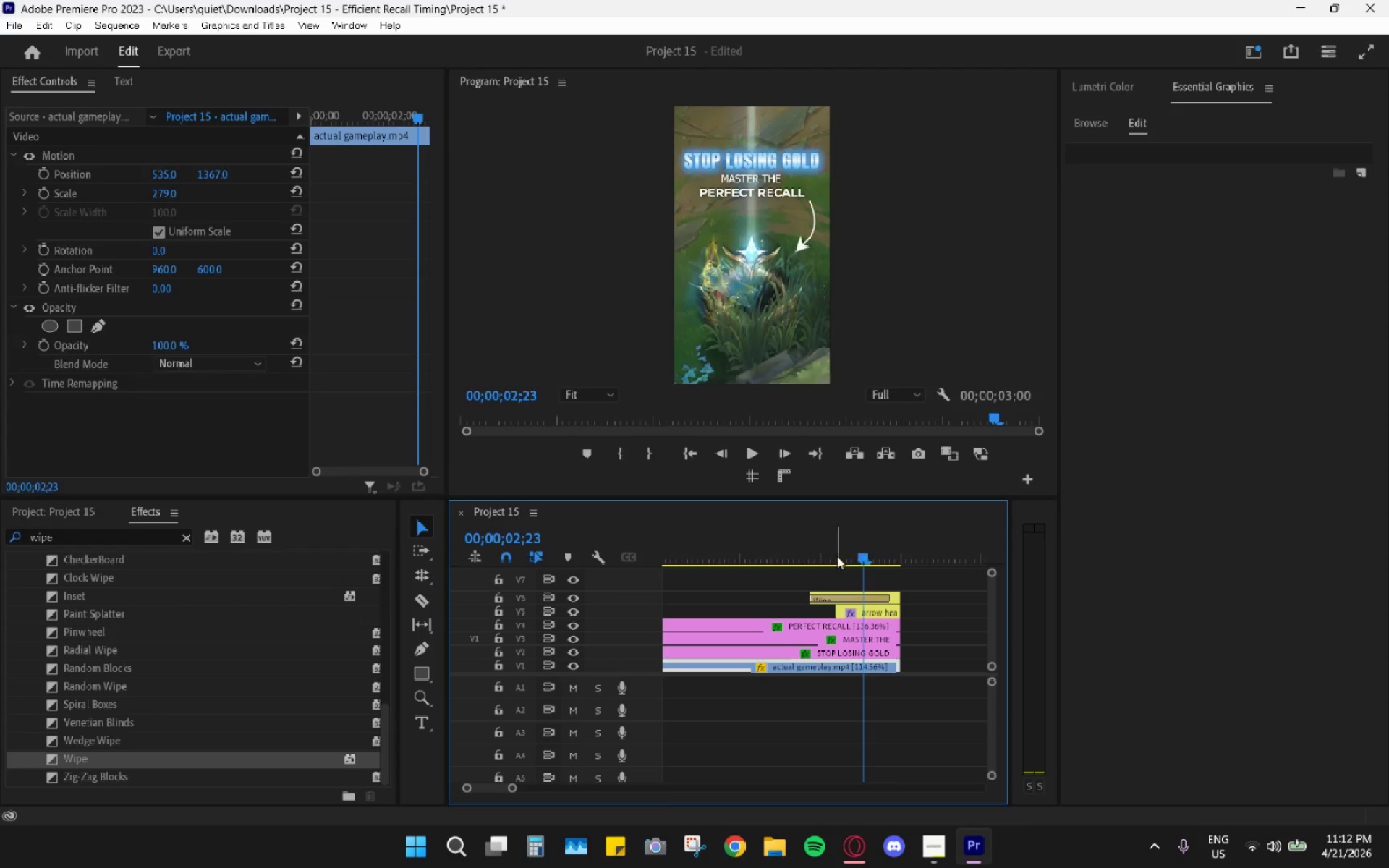 
left_click_drag(start_coordinate=[815, 553], to_coordinate=[805, 551])
 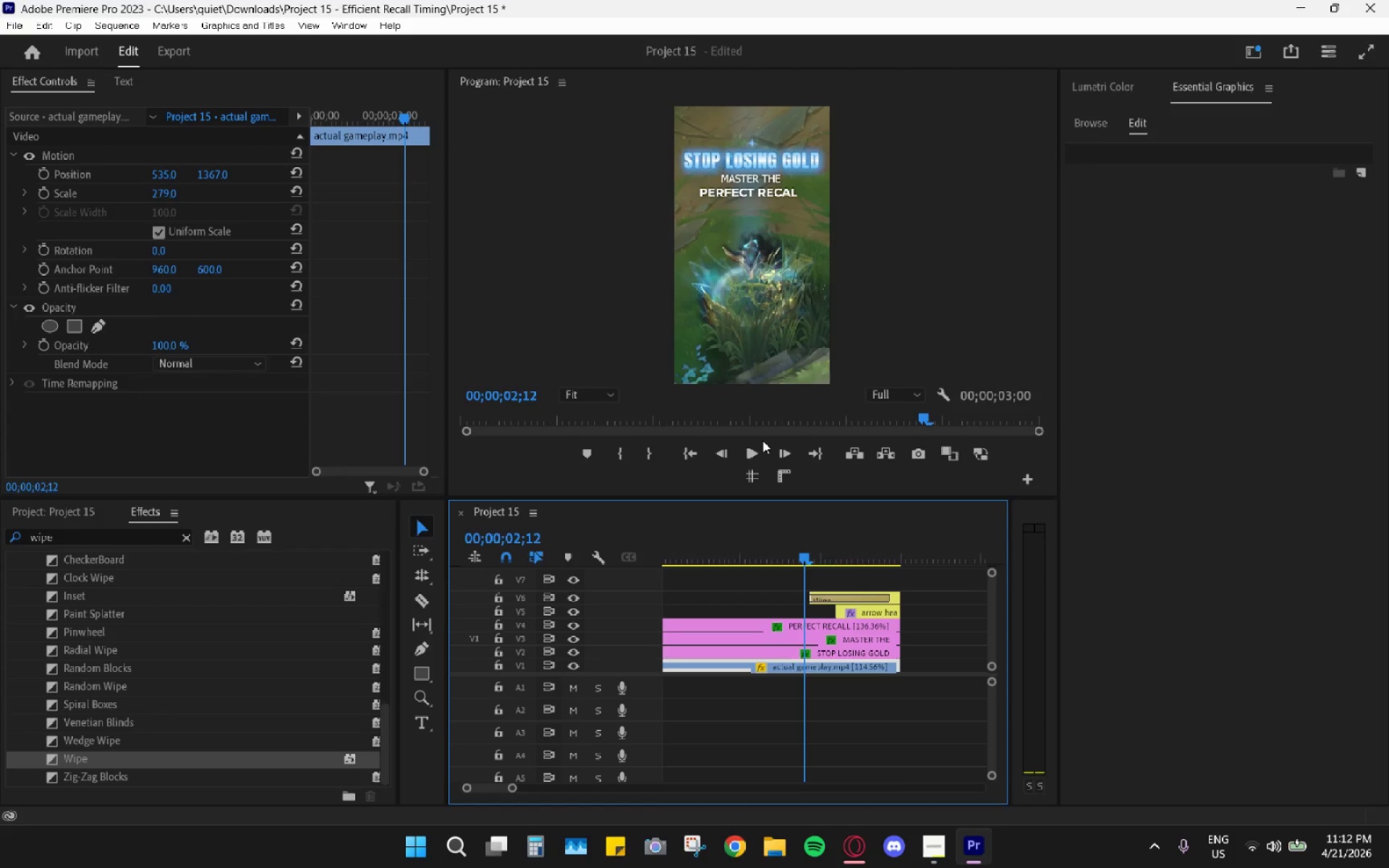 
left_click([755, 451])
 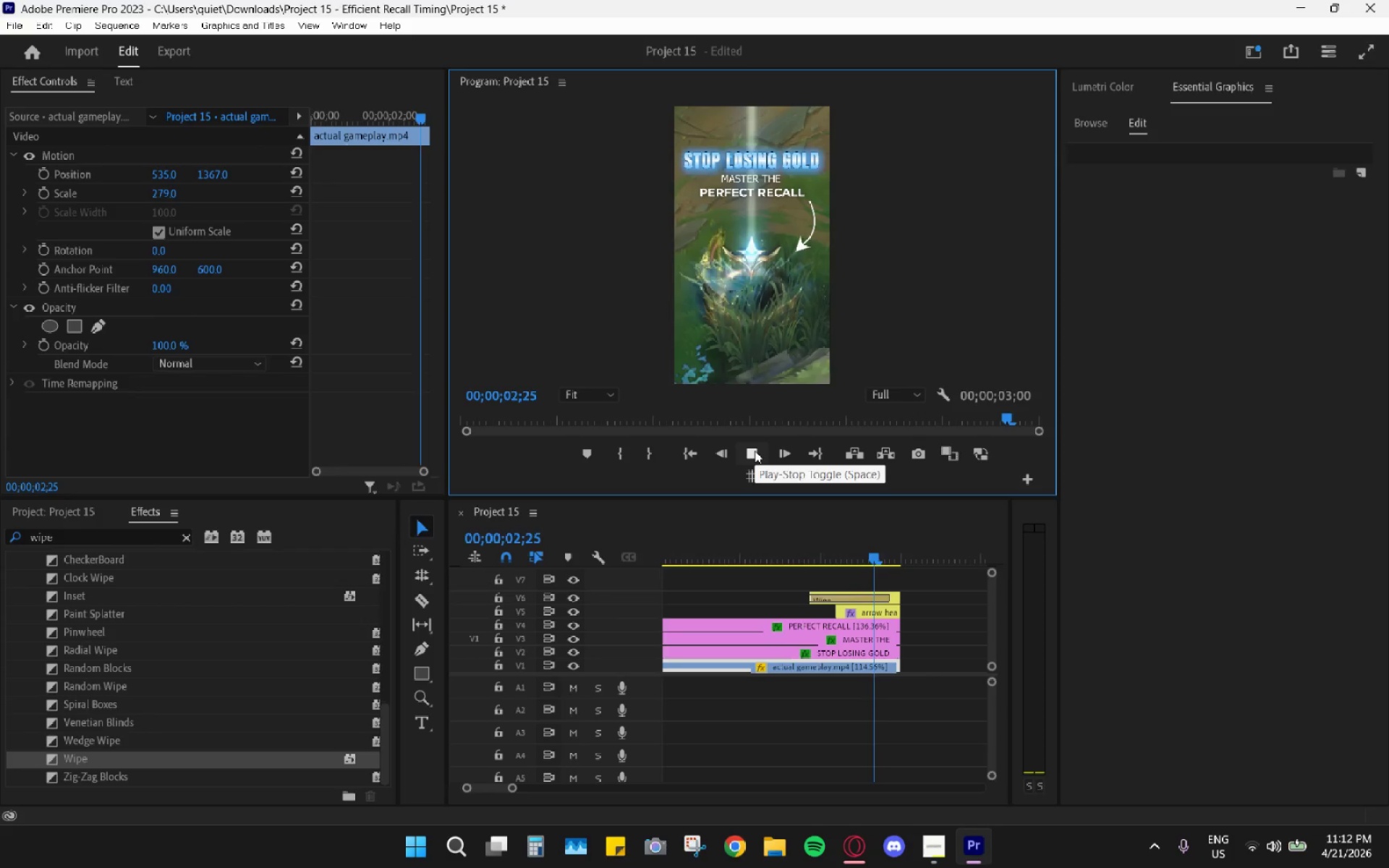 
key(Space)
 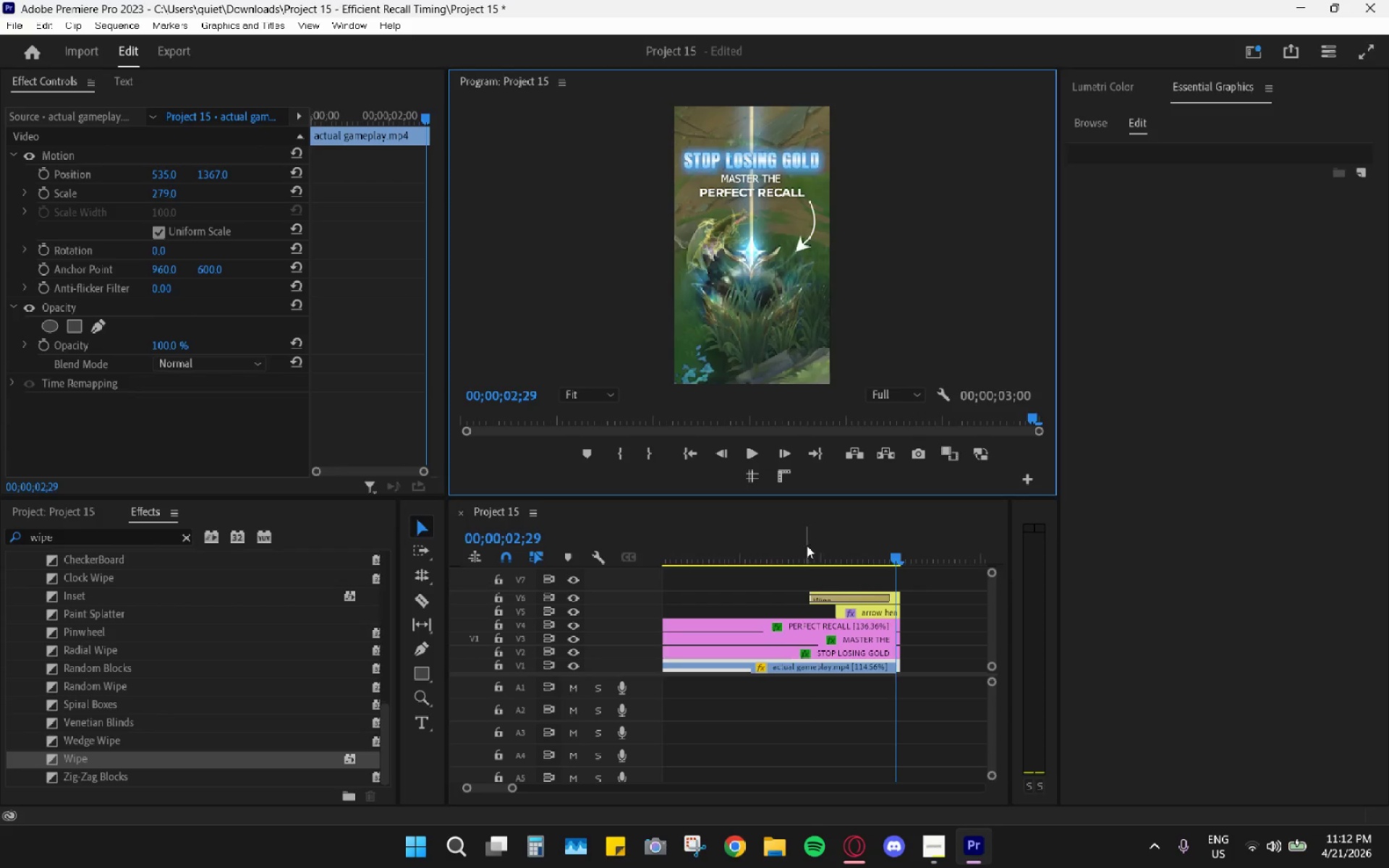 
left_click_drag(start_coordinate=[814, 549], to_coordinate=[825, 566])
 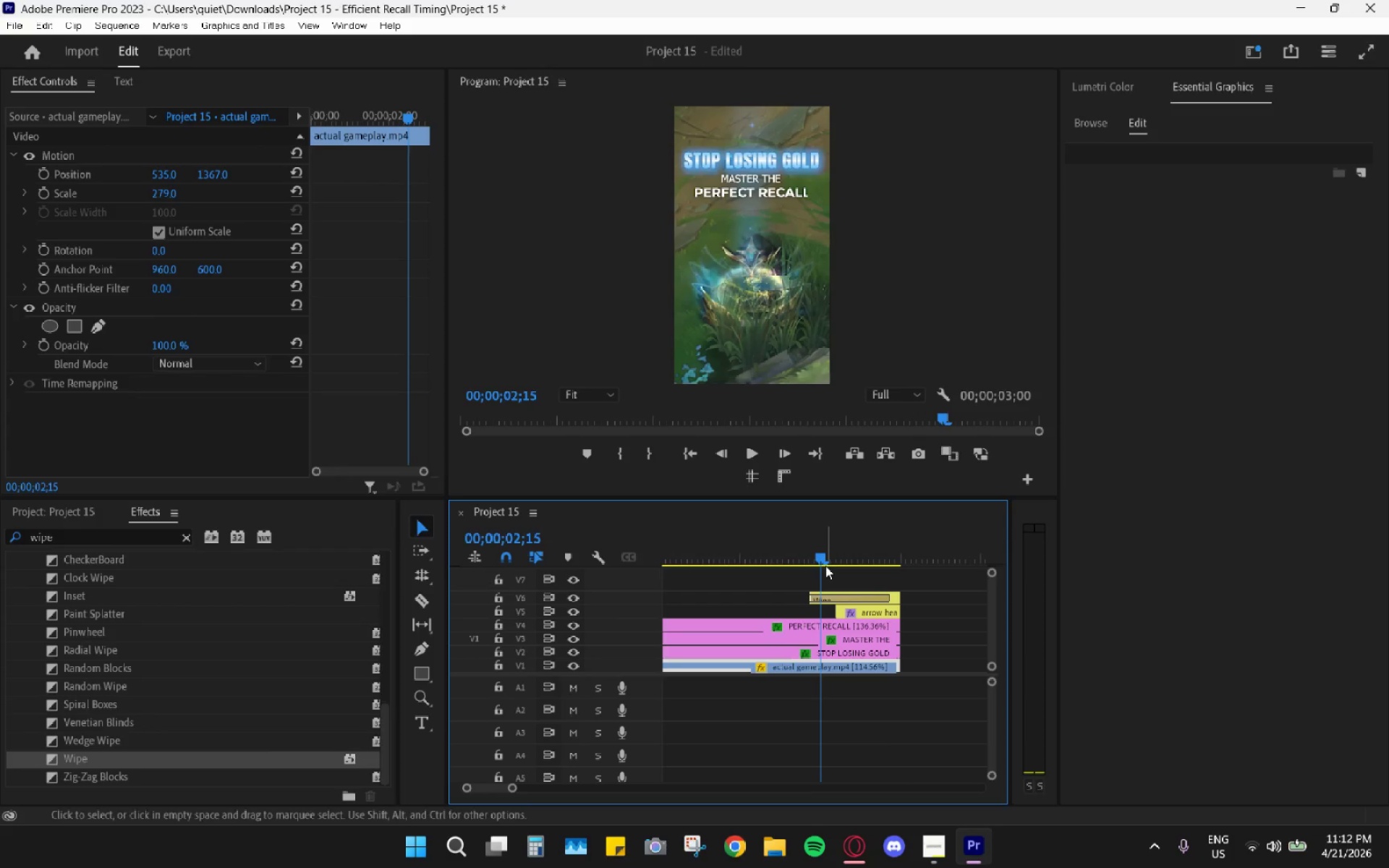 
left_click_drag(start_coordinate=[818, 564], to_coordinate=[809, 561])
 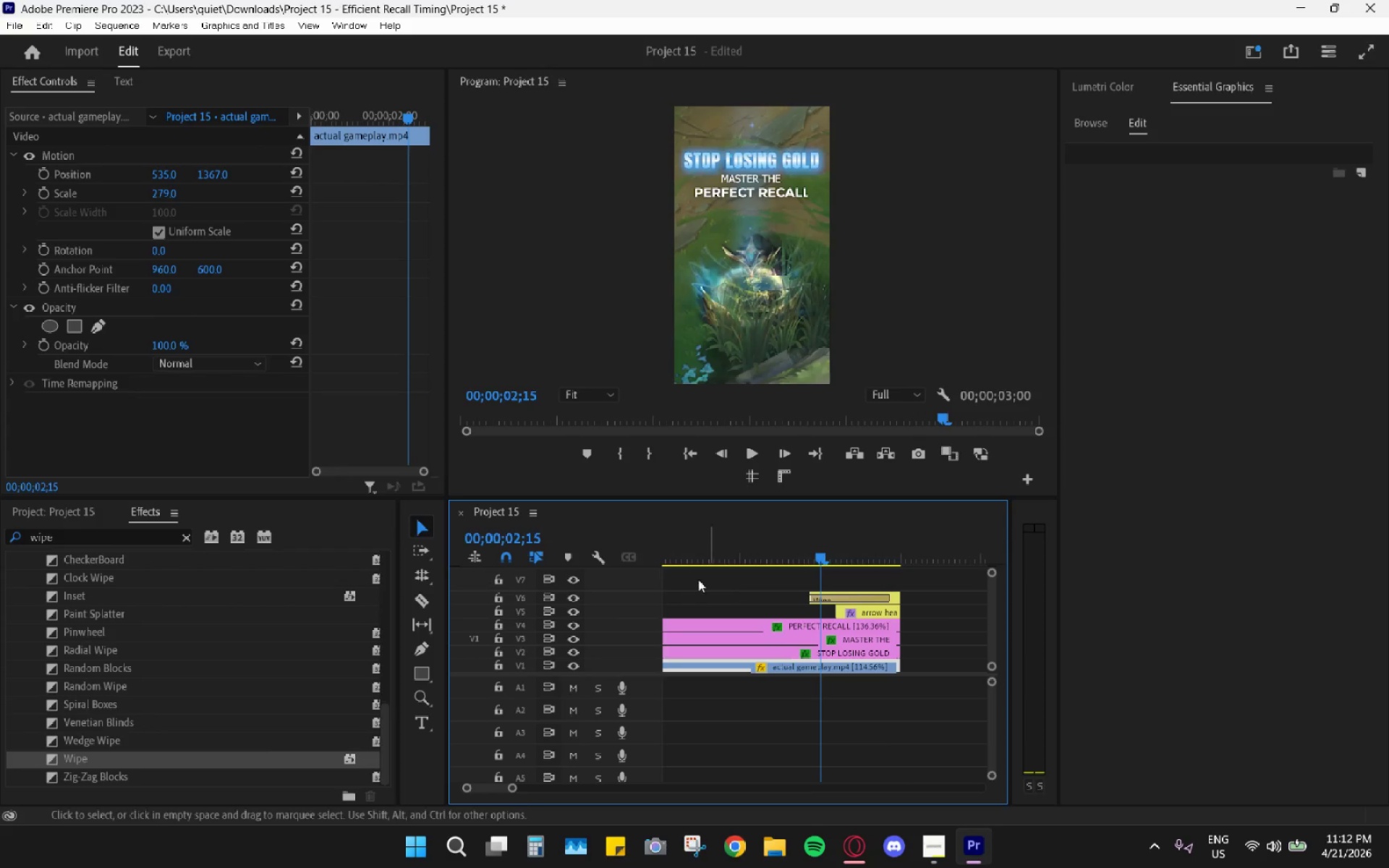 
wait(5.44)
 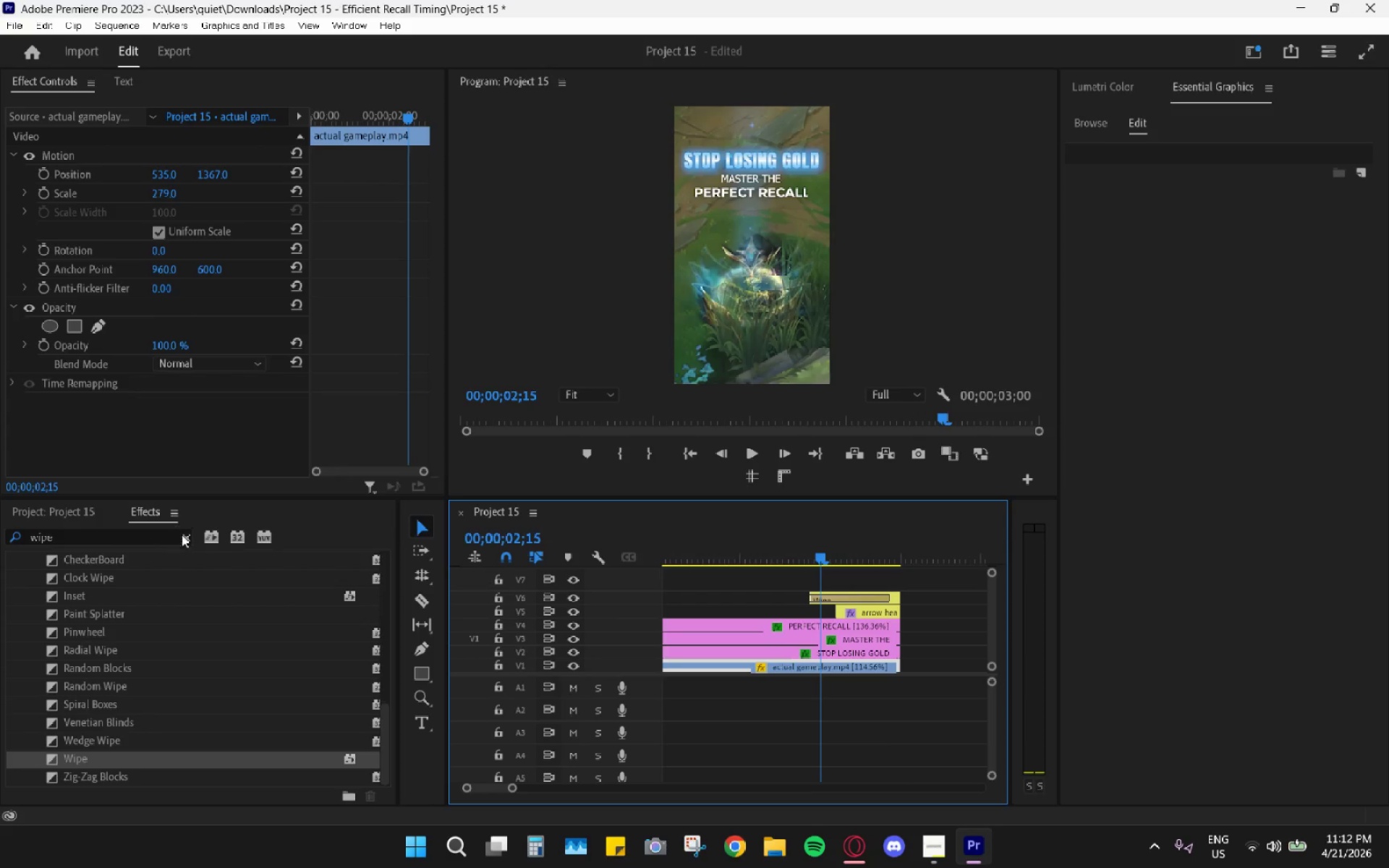 
left_click_drag(start_coordinate=[810, 556], to_coordinate=[804, 553])
 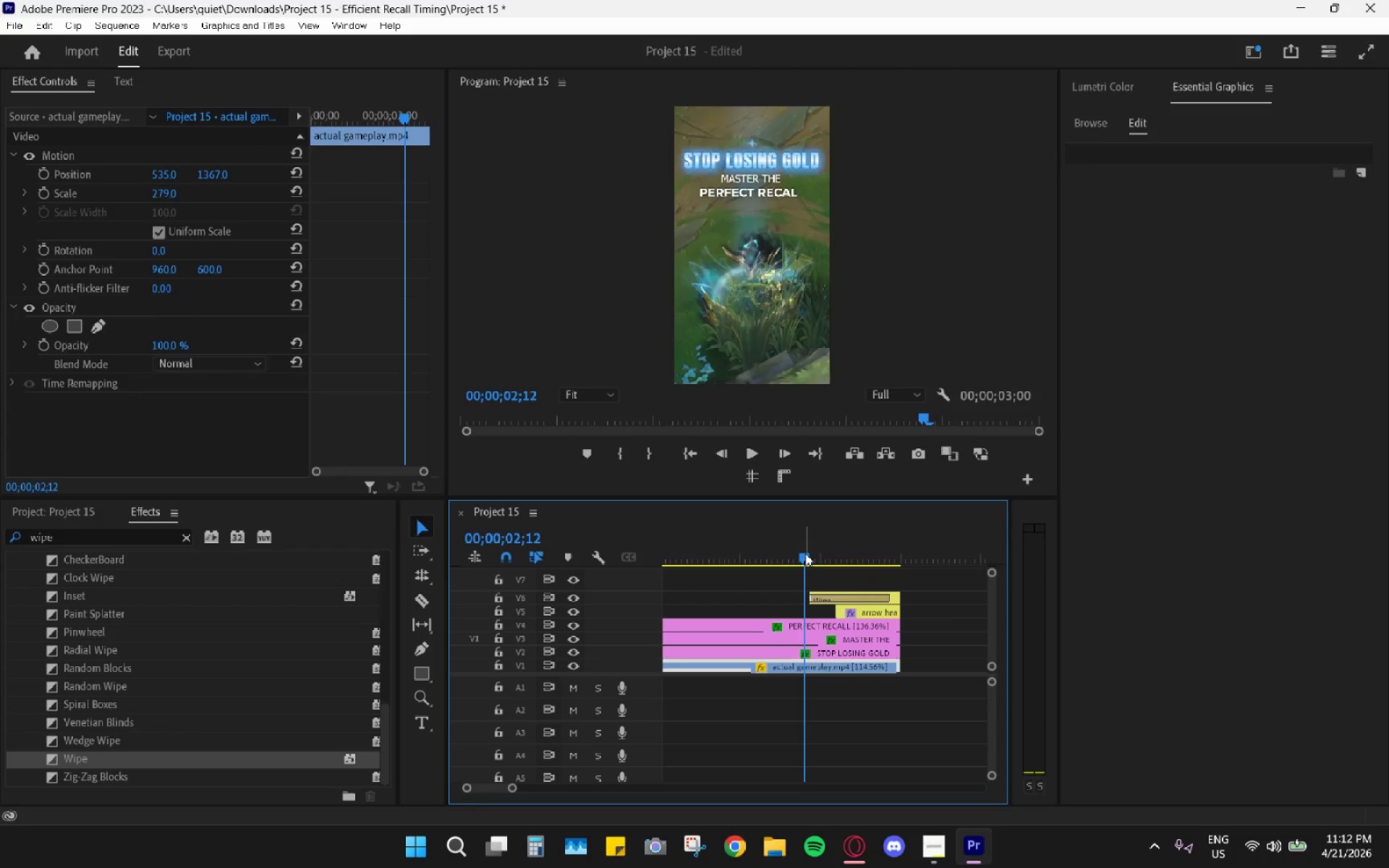 
left_click_drag(start_coordinate=[805, 553], to_coordinate=[852, 548])
 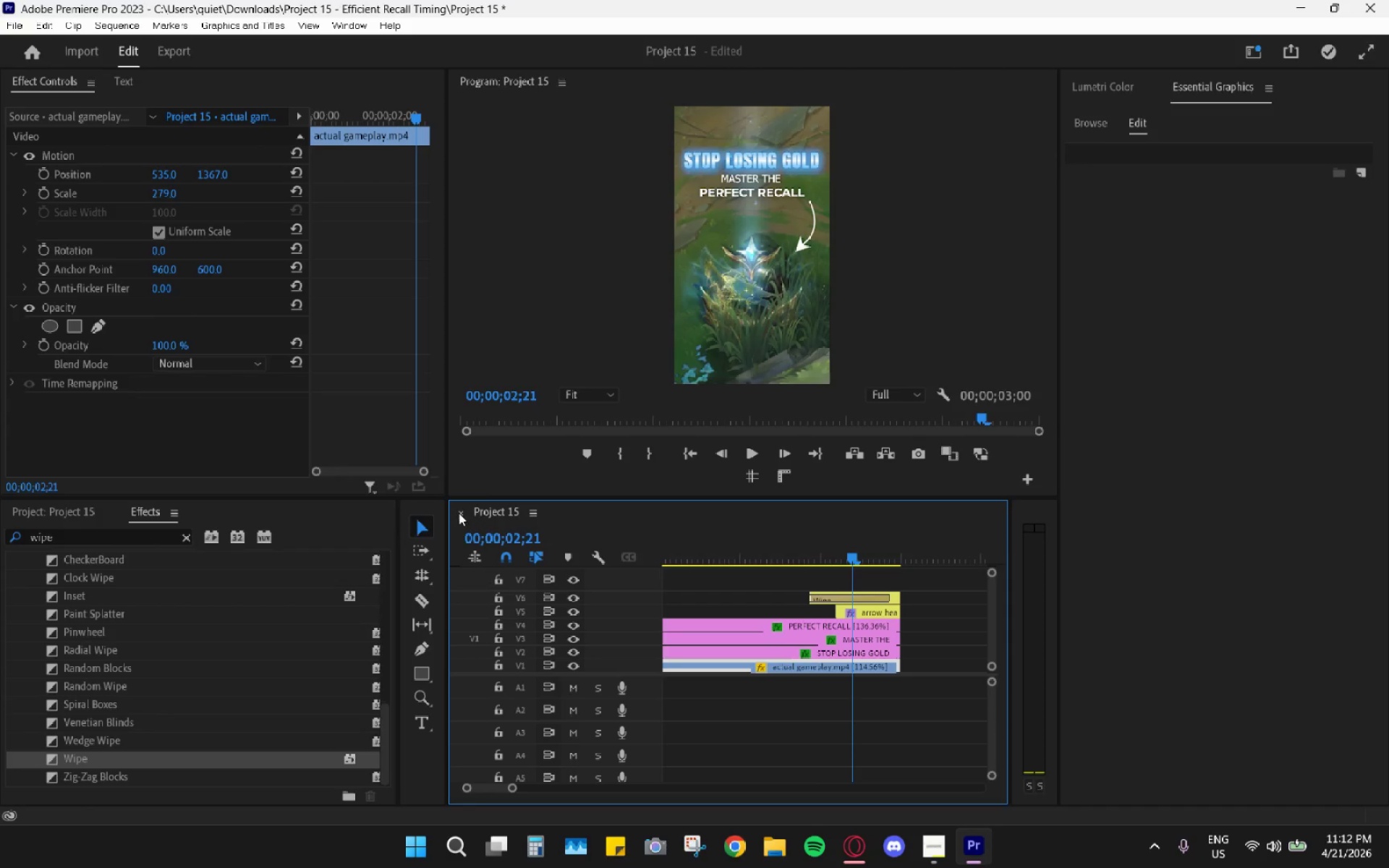 
left_click([588, 383])
 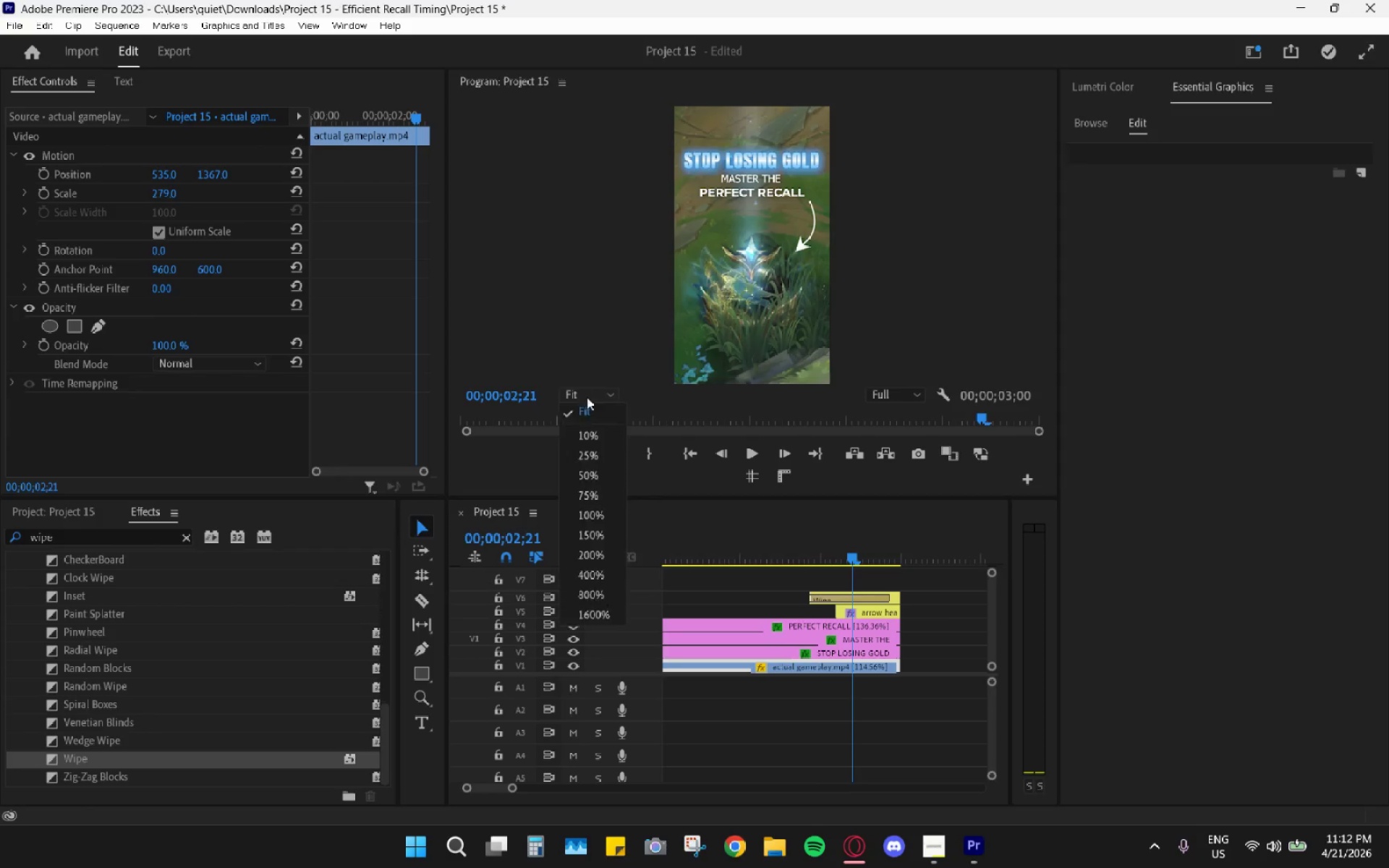 
triple_click([595, 417])
 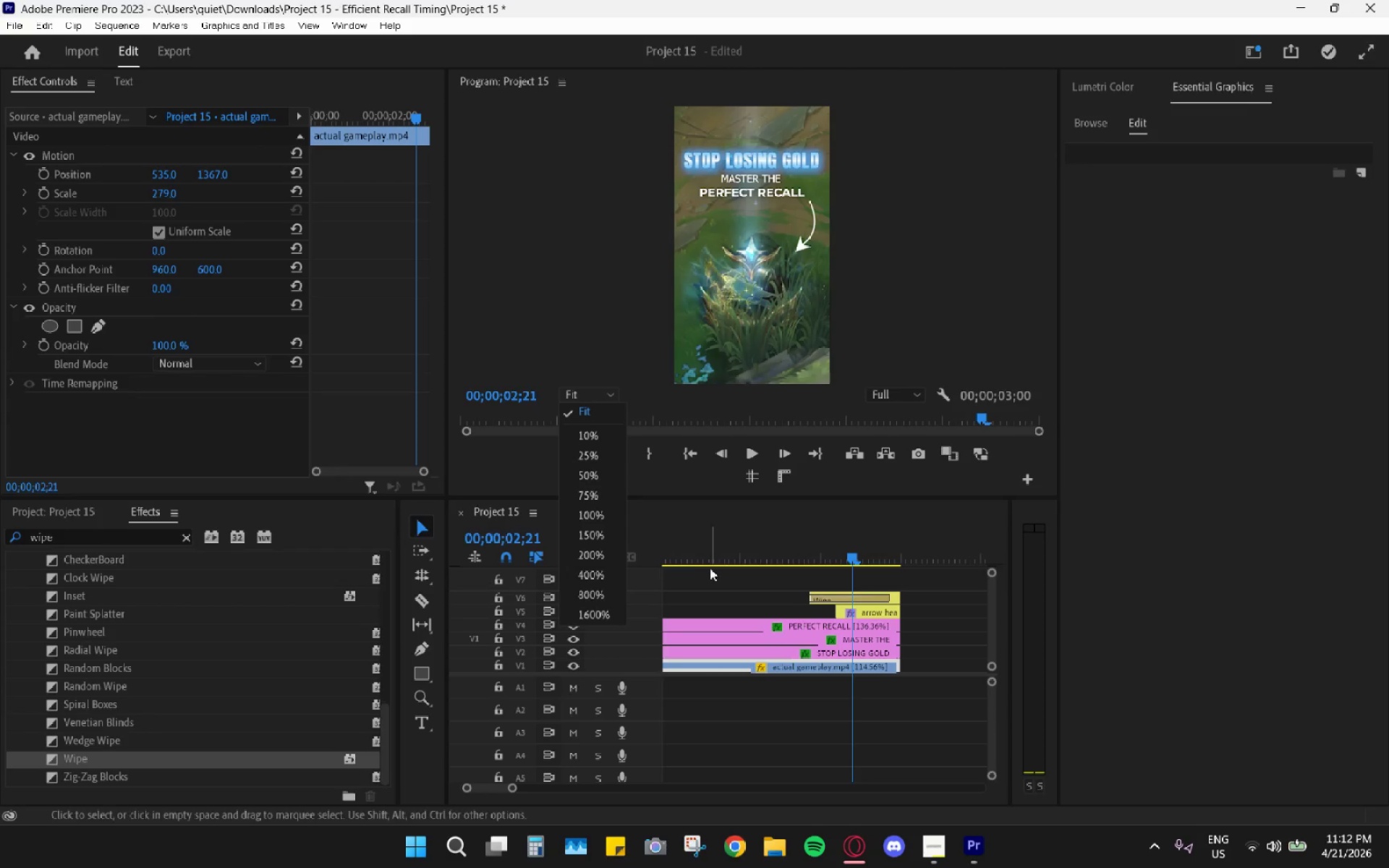 
left_click_drag(start_coordinate=[720, 535], to_coordinate=[541, 540])
 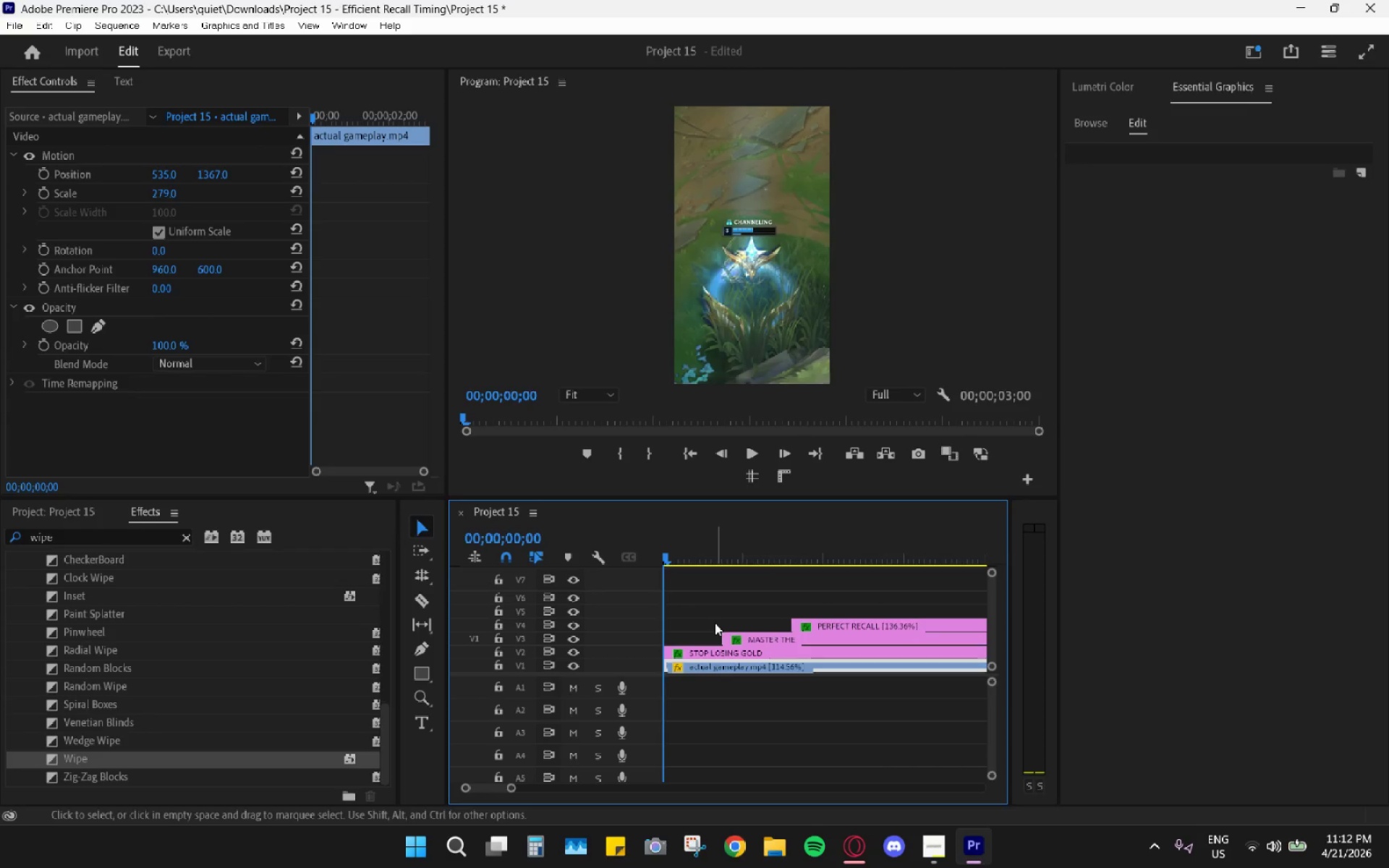 
hold_key(key=AltLeft, duration=0.78)
scroll: coordinate [715, 622], scroll_direction: down, amount: 12.0
 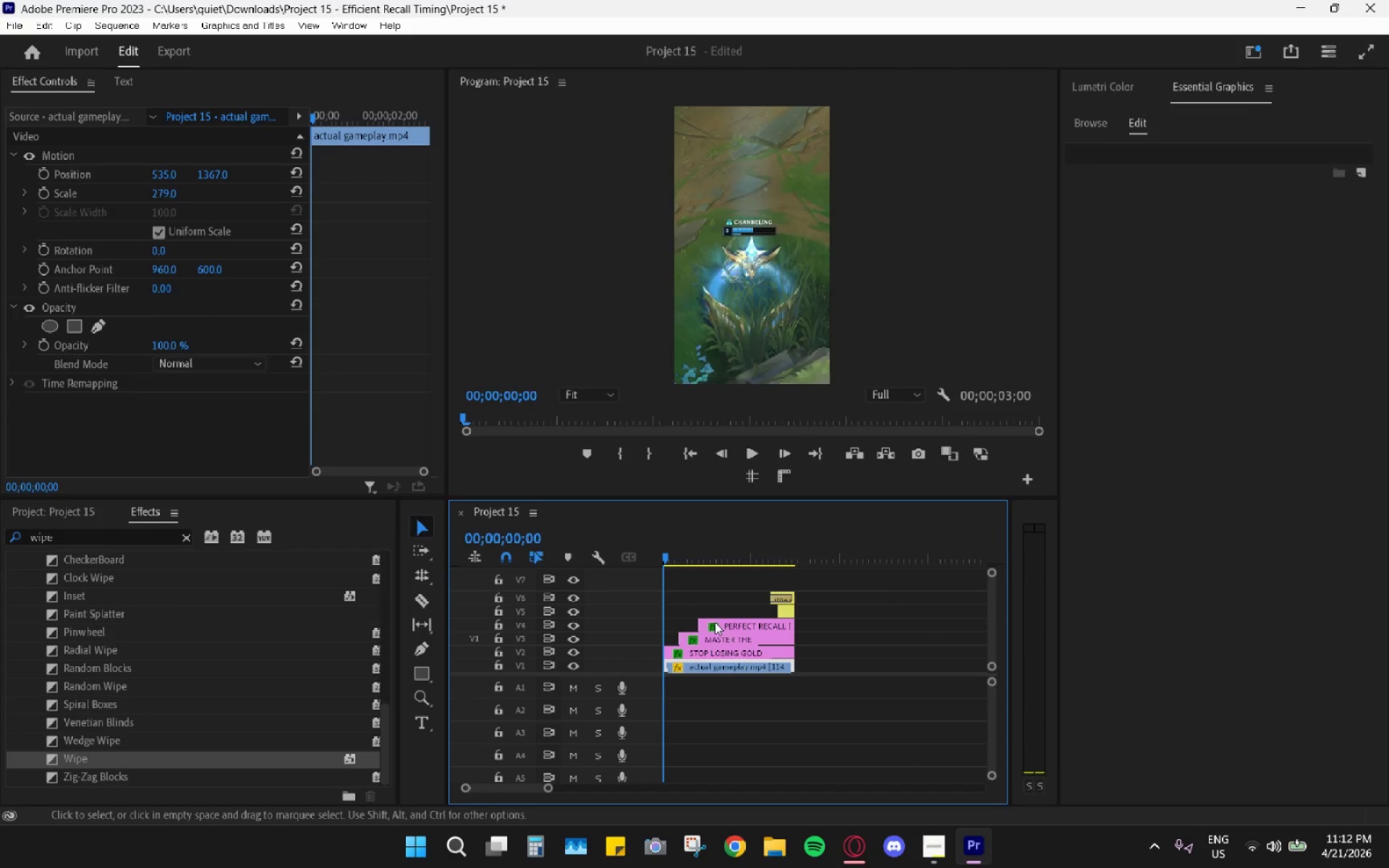 
key(Space)
 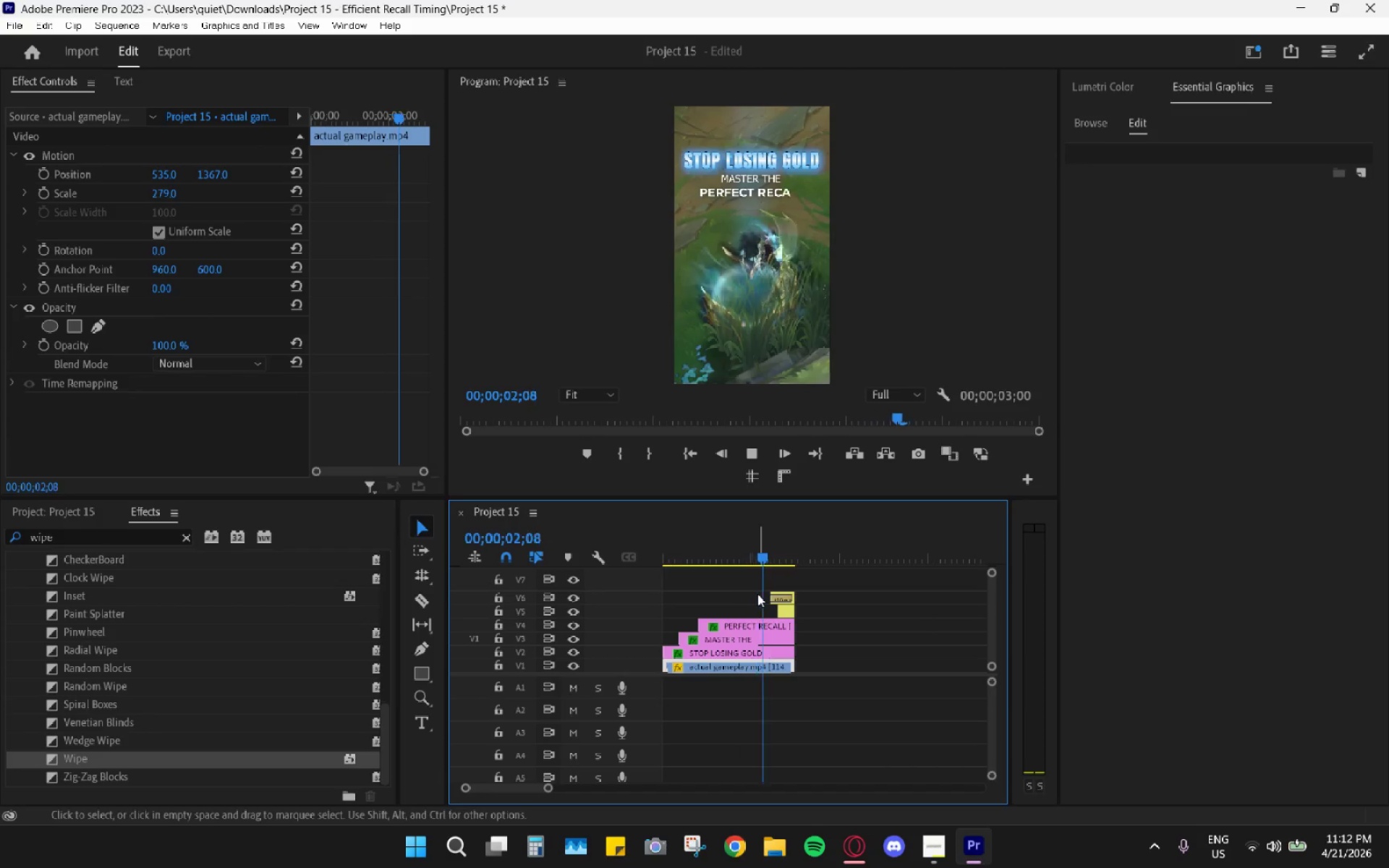 
key(Space)
 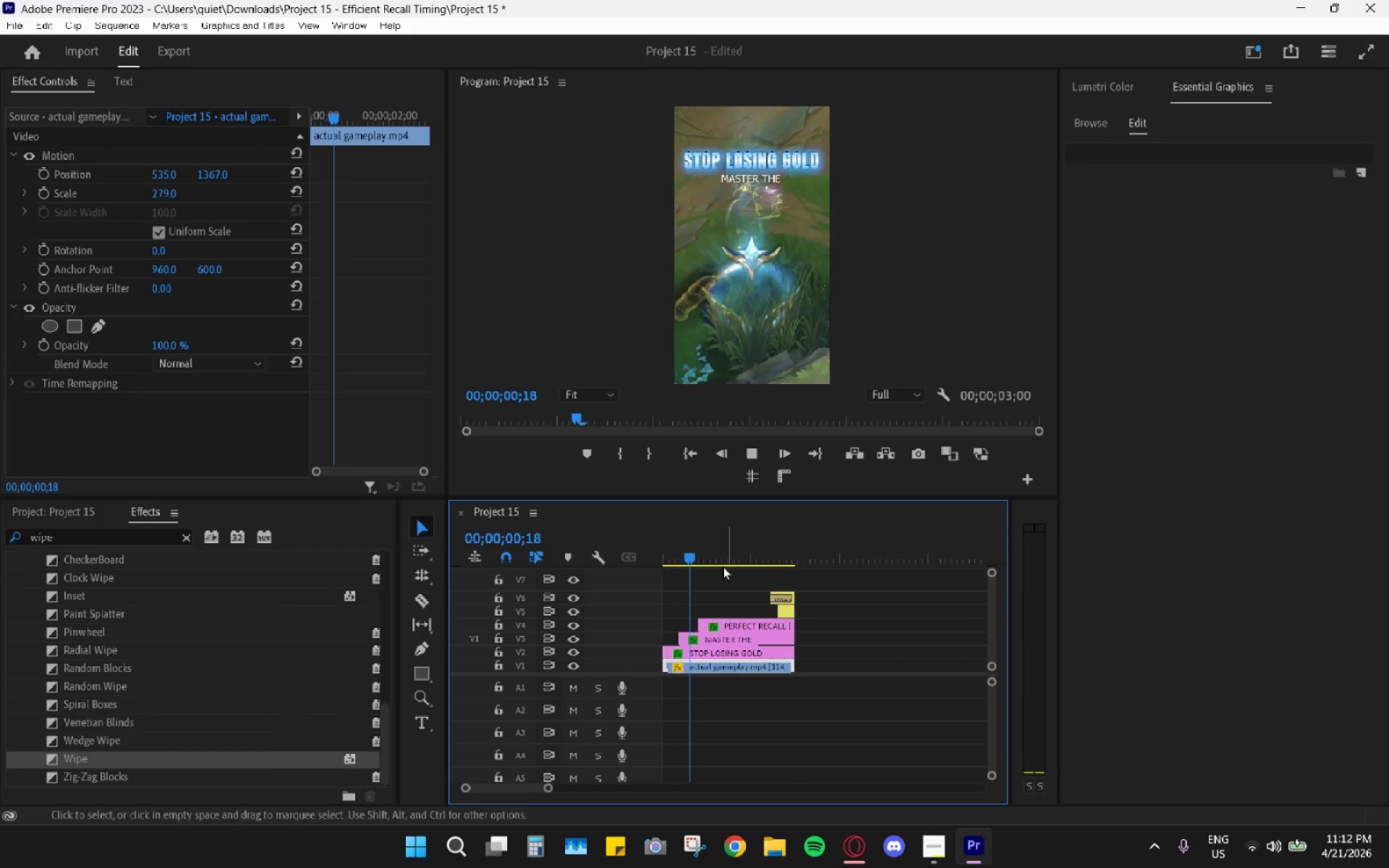 
left_click_drag(start_coordinate=[713, 560], to_coordinate=[569, 562])
 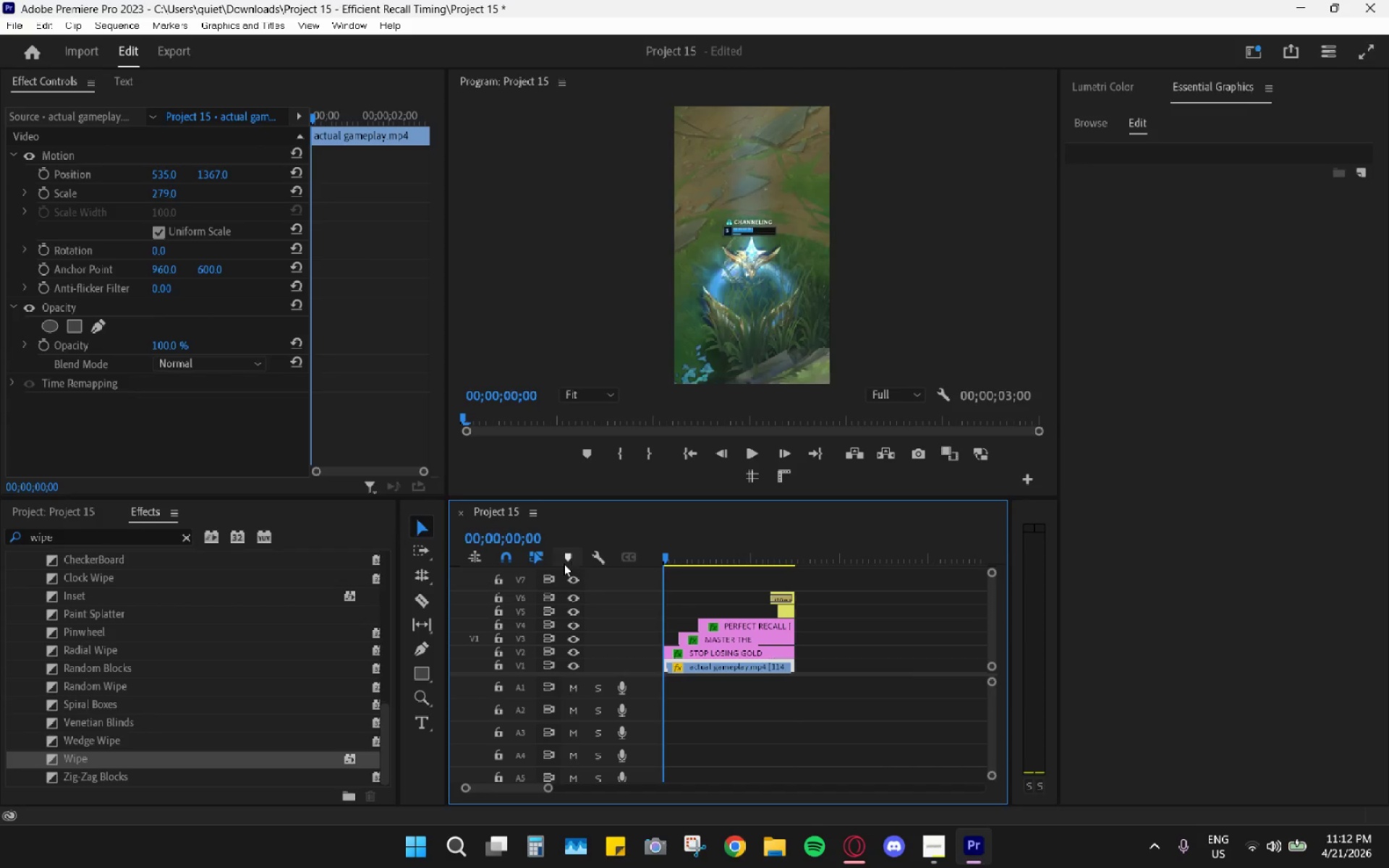 
key(Space)
 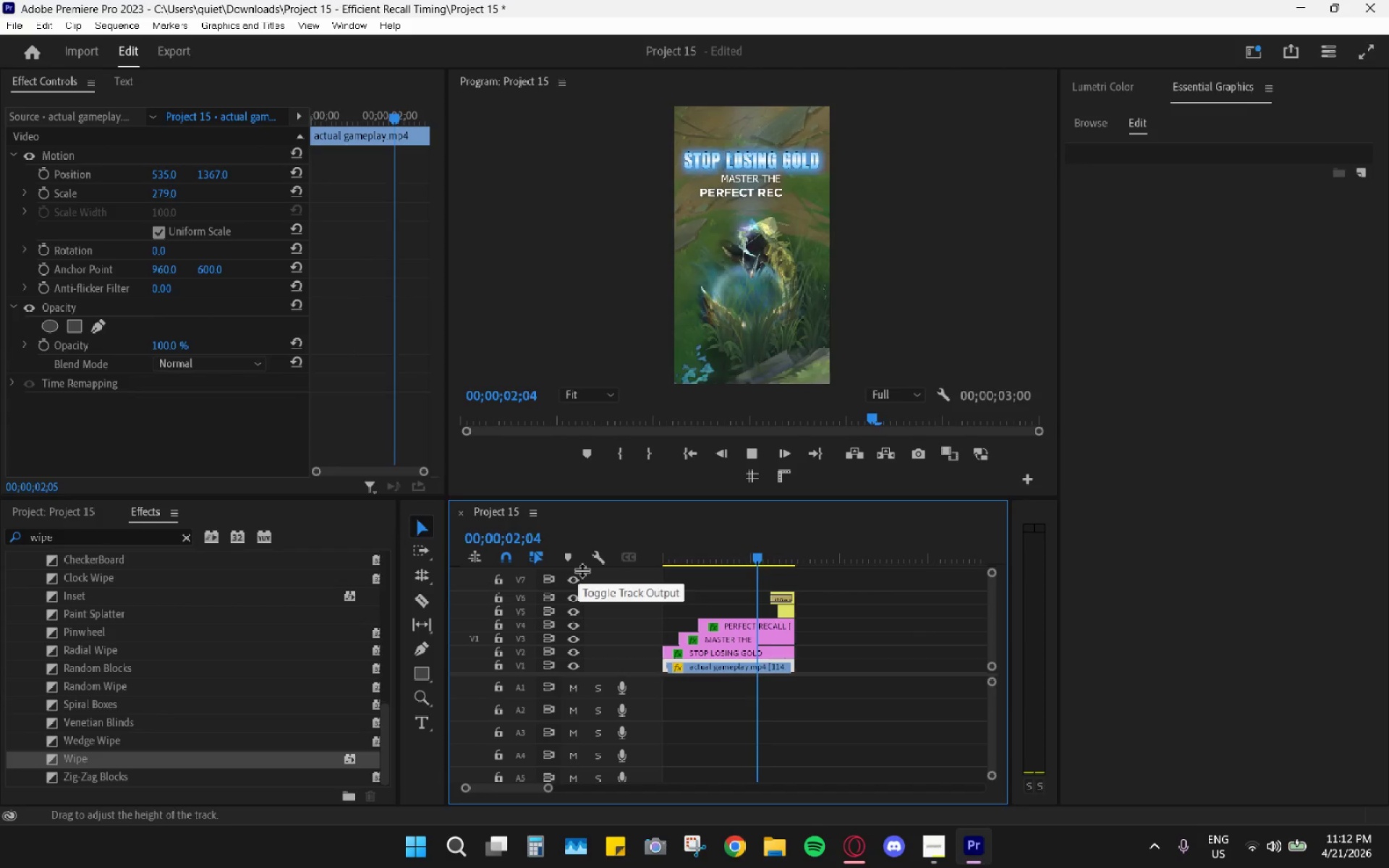 
key(Space)
 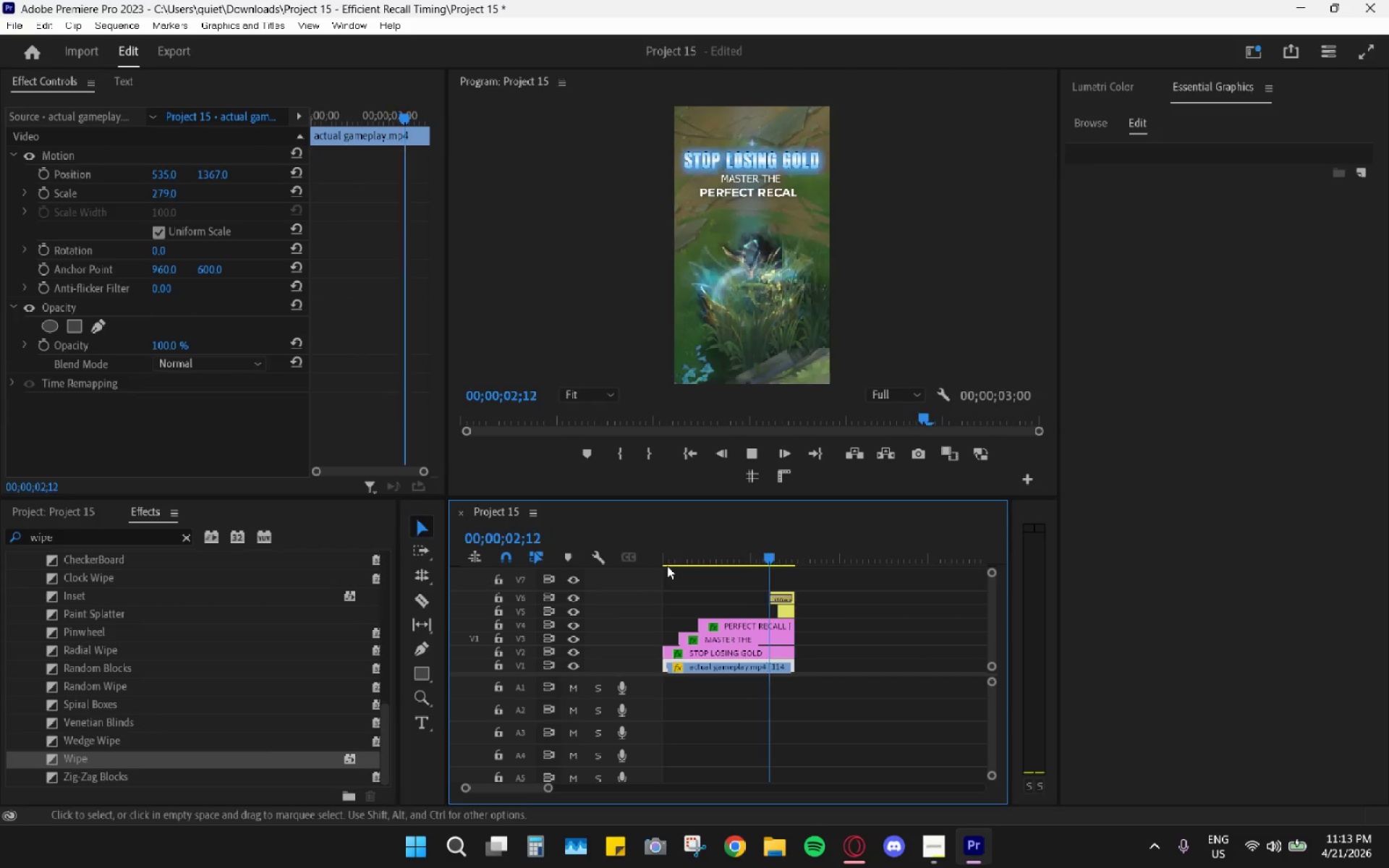 
key(Space)
 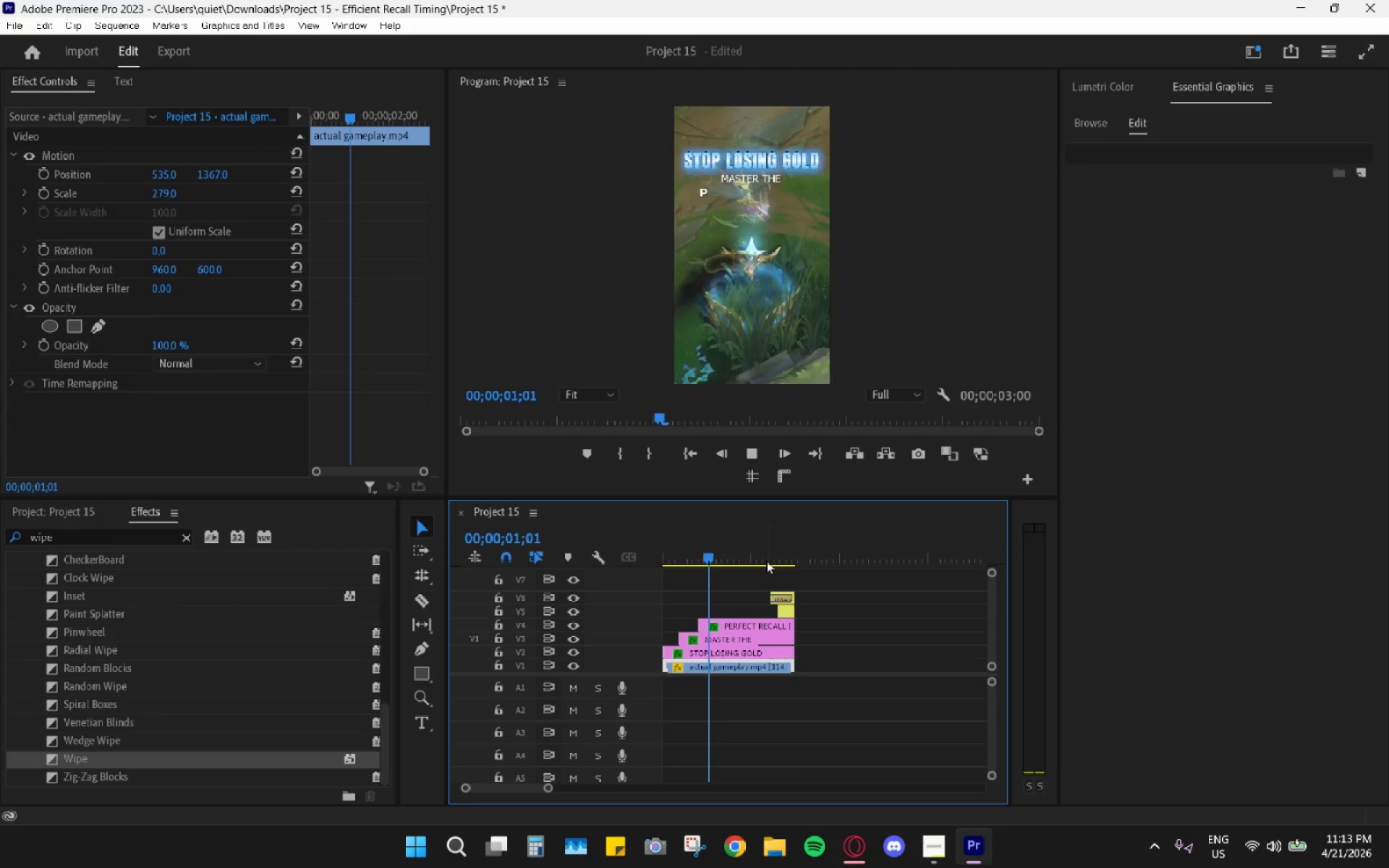 
key(Space)
 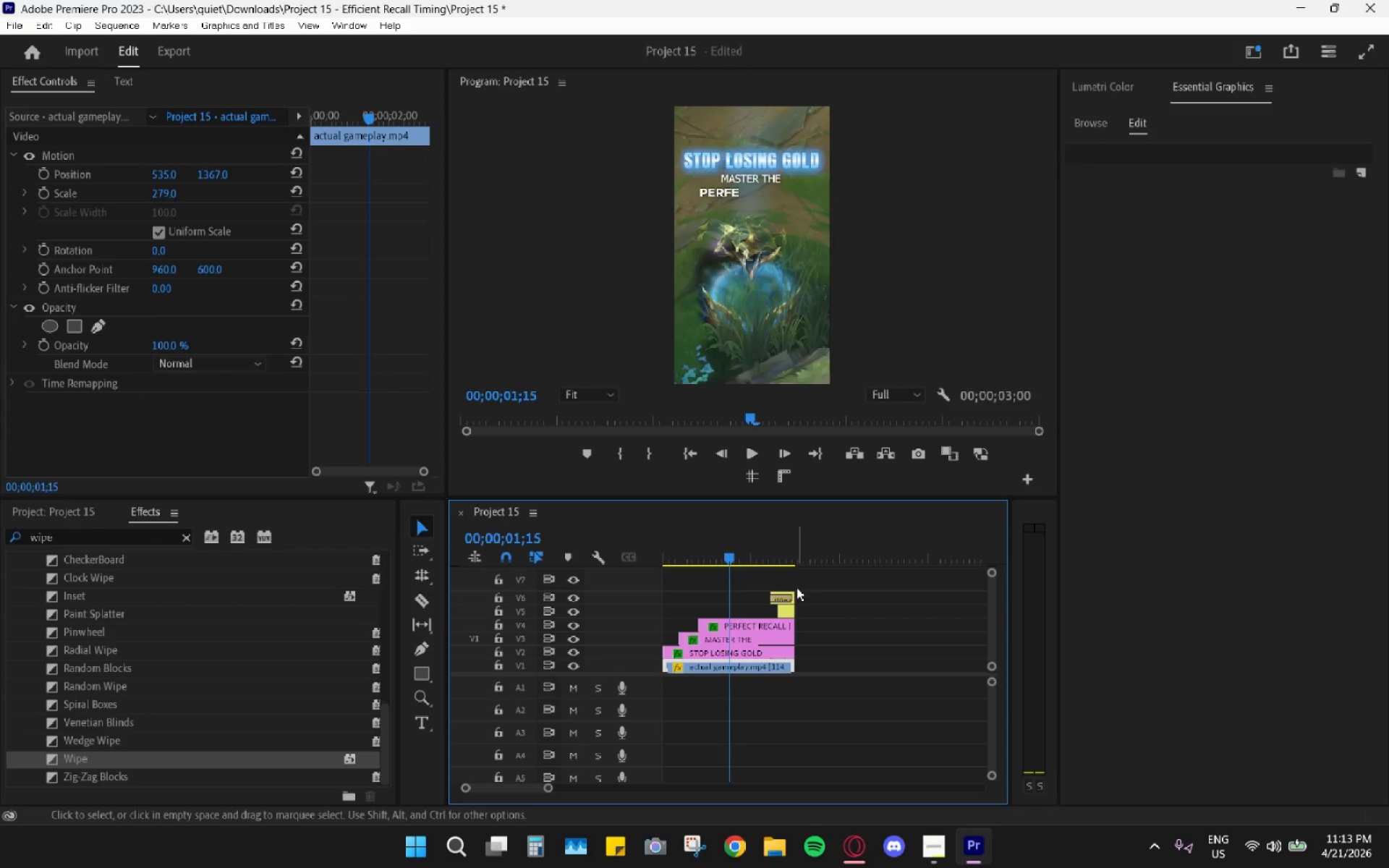 
hold_key(key=AltLeft, duration=0.53)
scroll: coordinate [791, 600], scroll_direction: up, amount: 5.0
 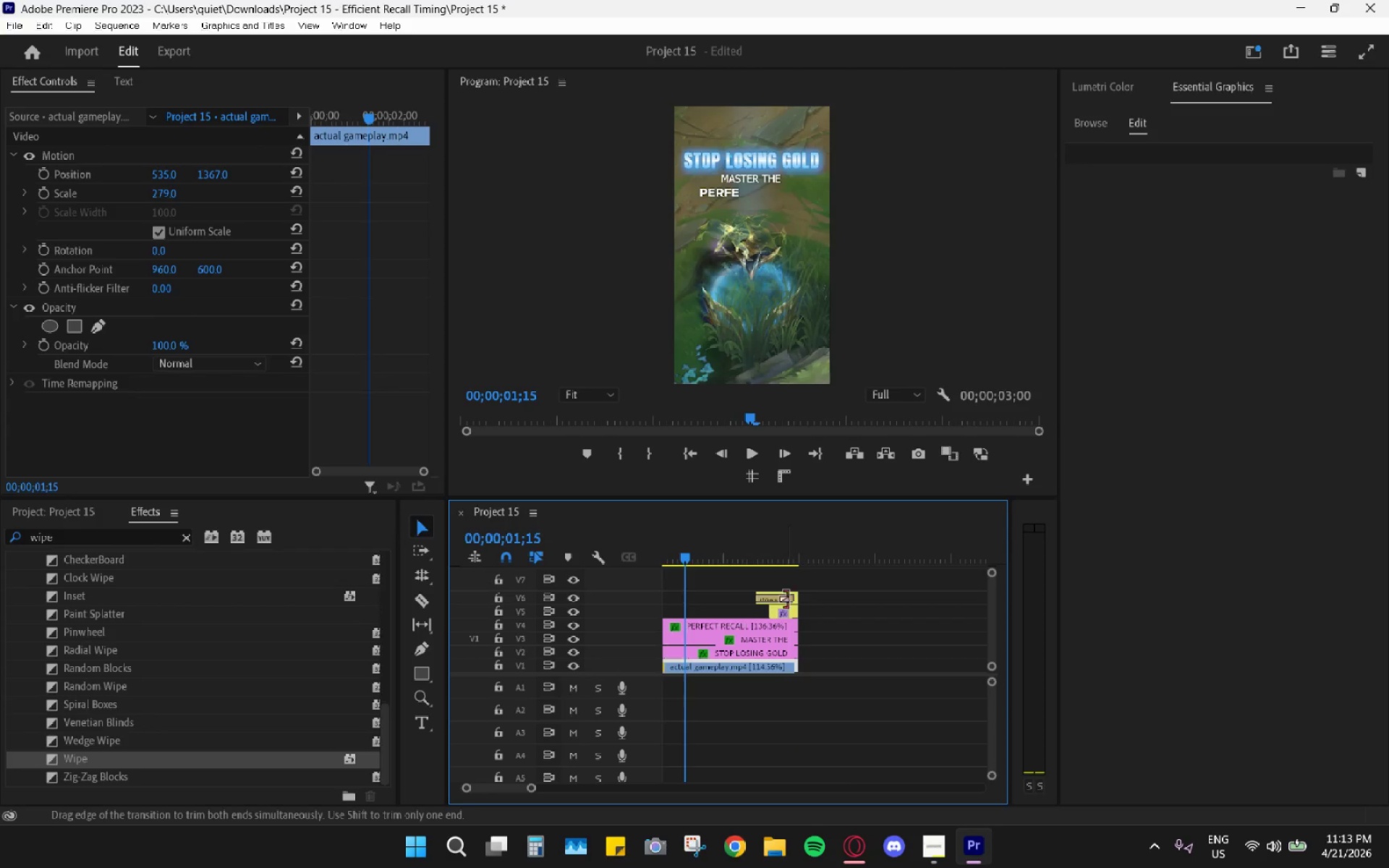 
hold_key(key=AltLeft, duration=0.94)
scroll: coordinate [778, 610], scroll_direction: down, amount: 6.0
 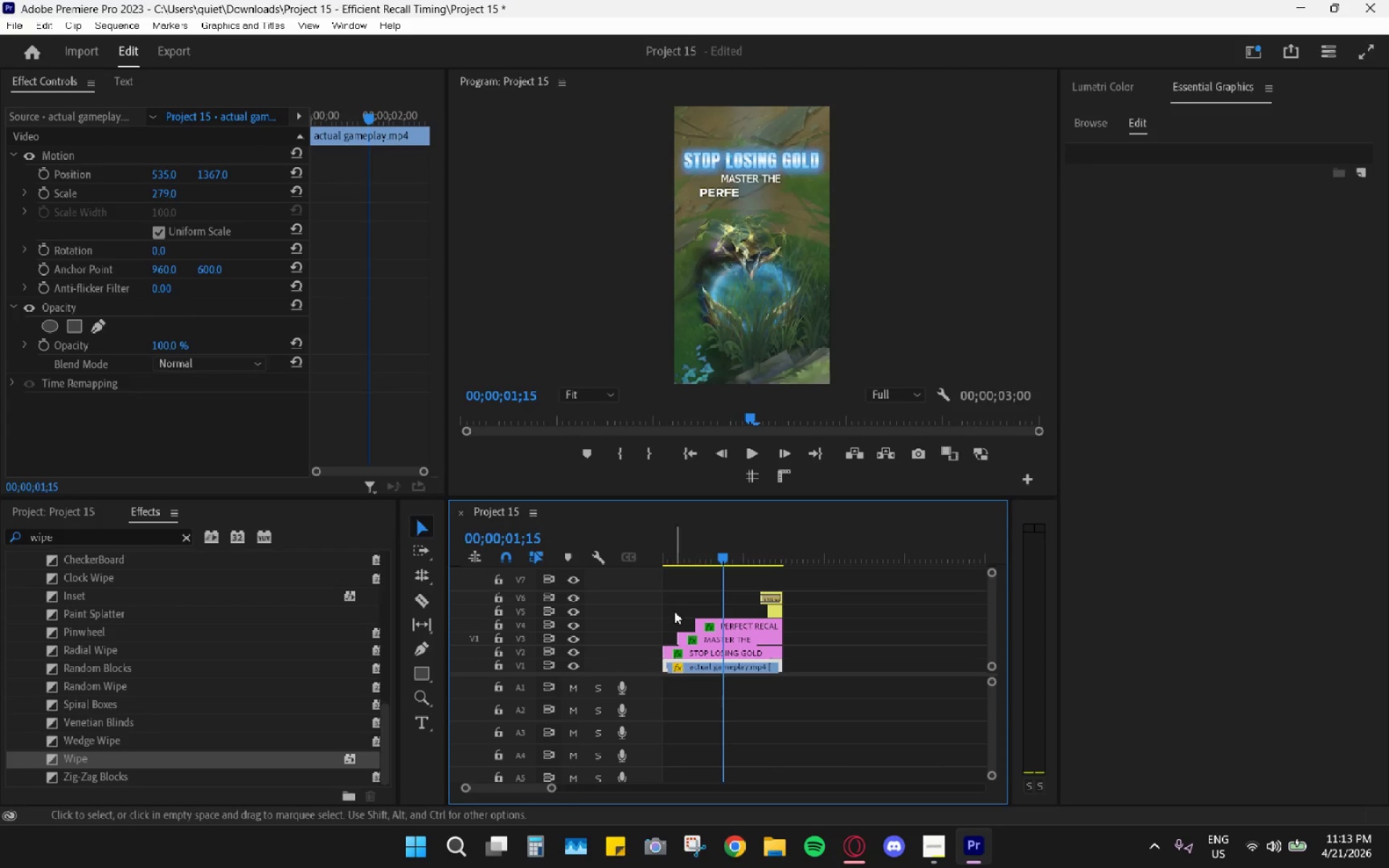 
left_click_drag(start_coordinate=[669, 615], to_coordinate=[723, 652])
 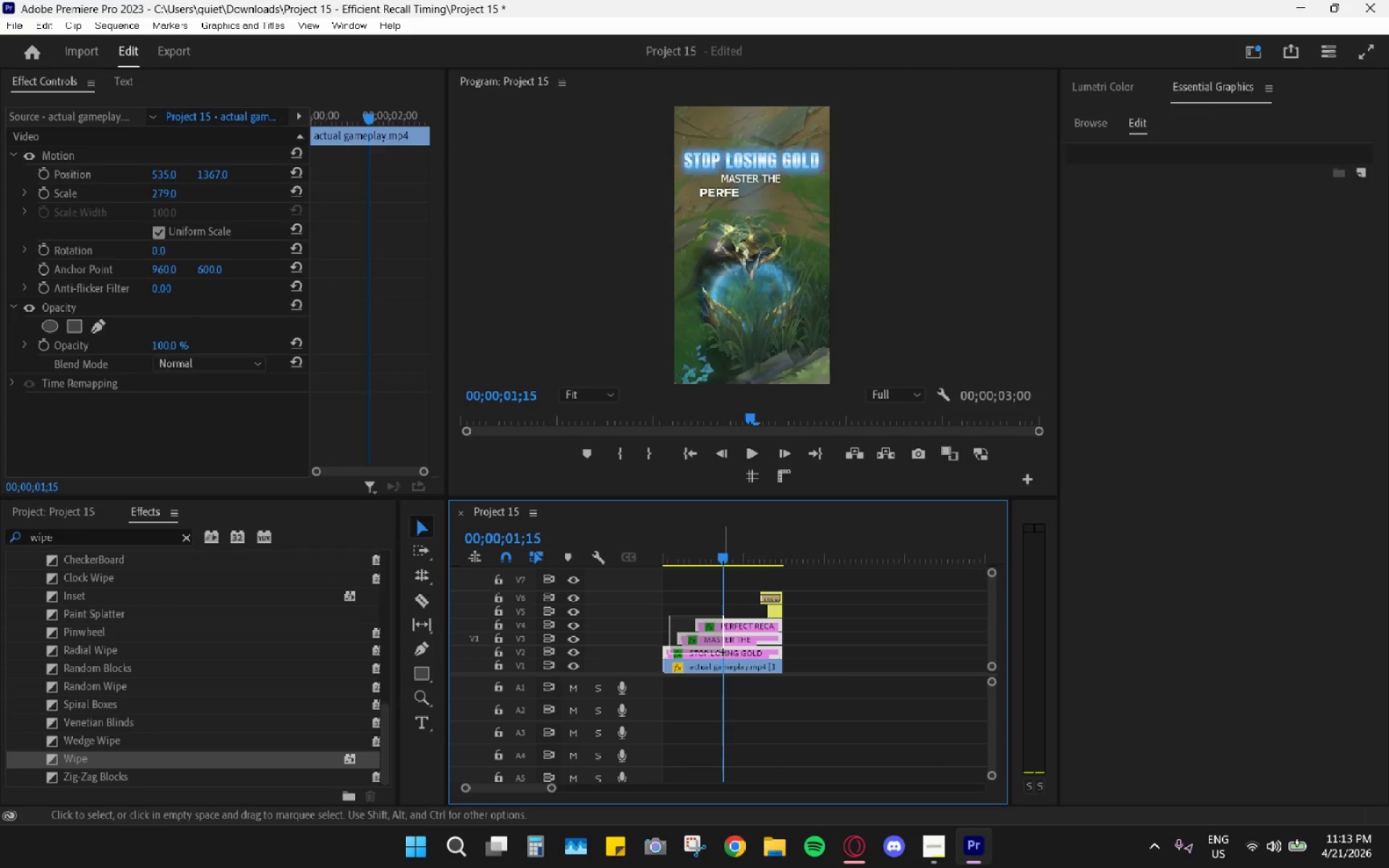 
right_click([723, 652])
 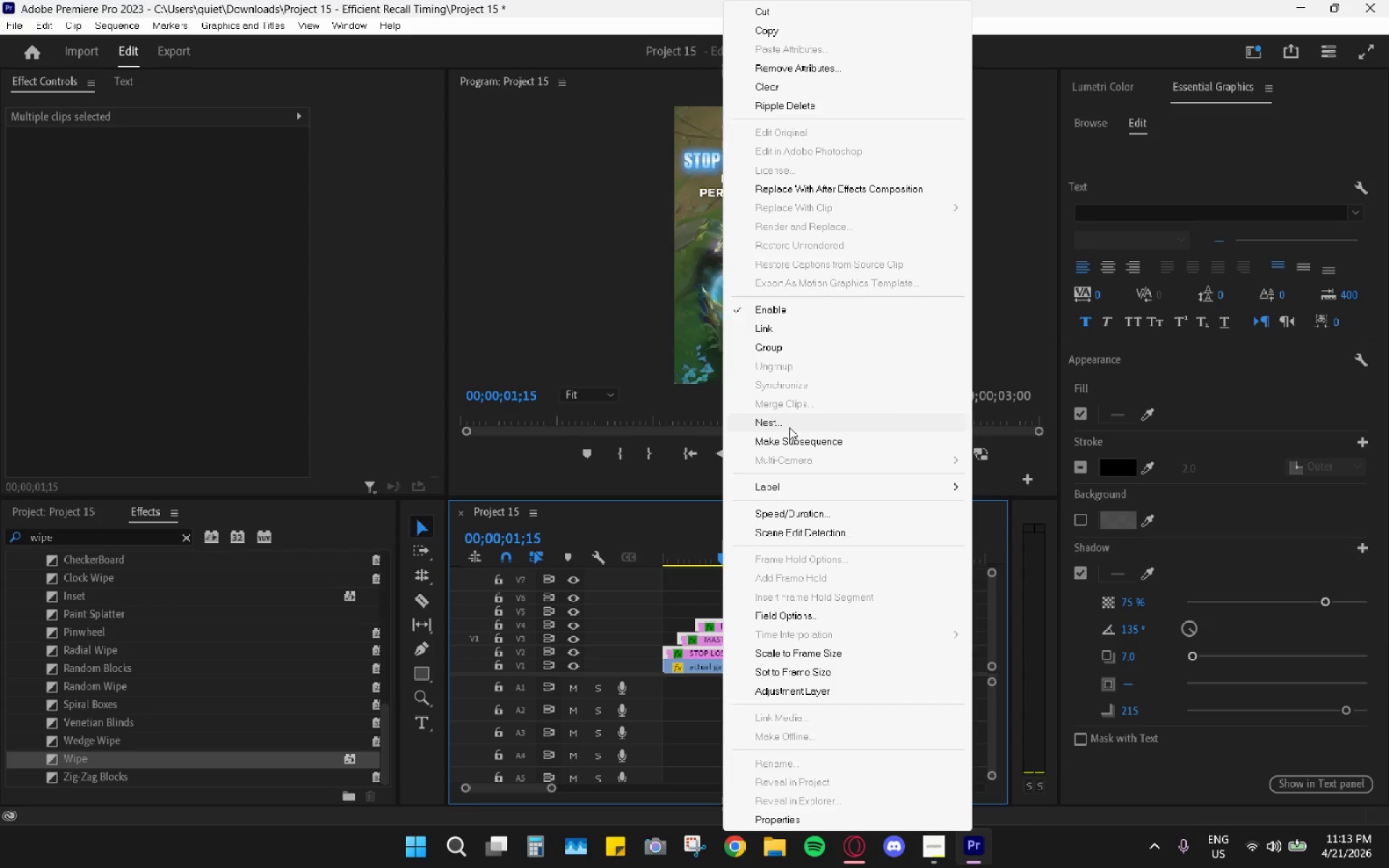 
type(Text)
 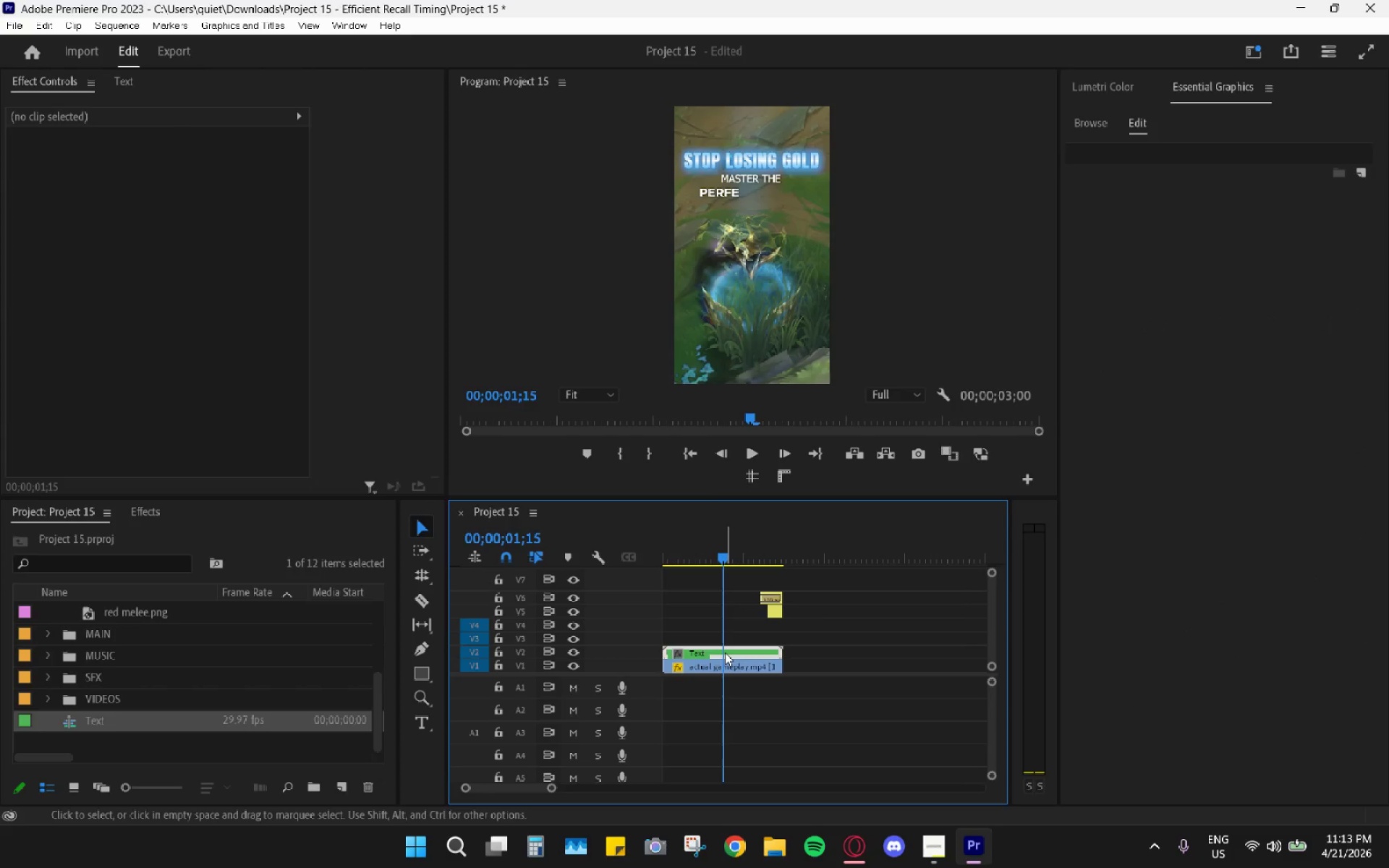 
left_click([791, 493])
 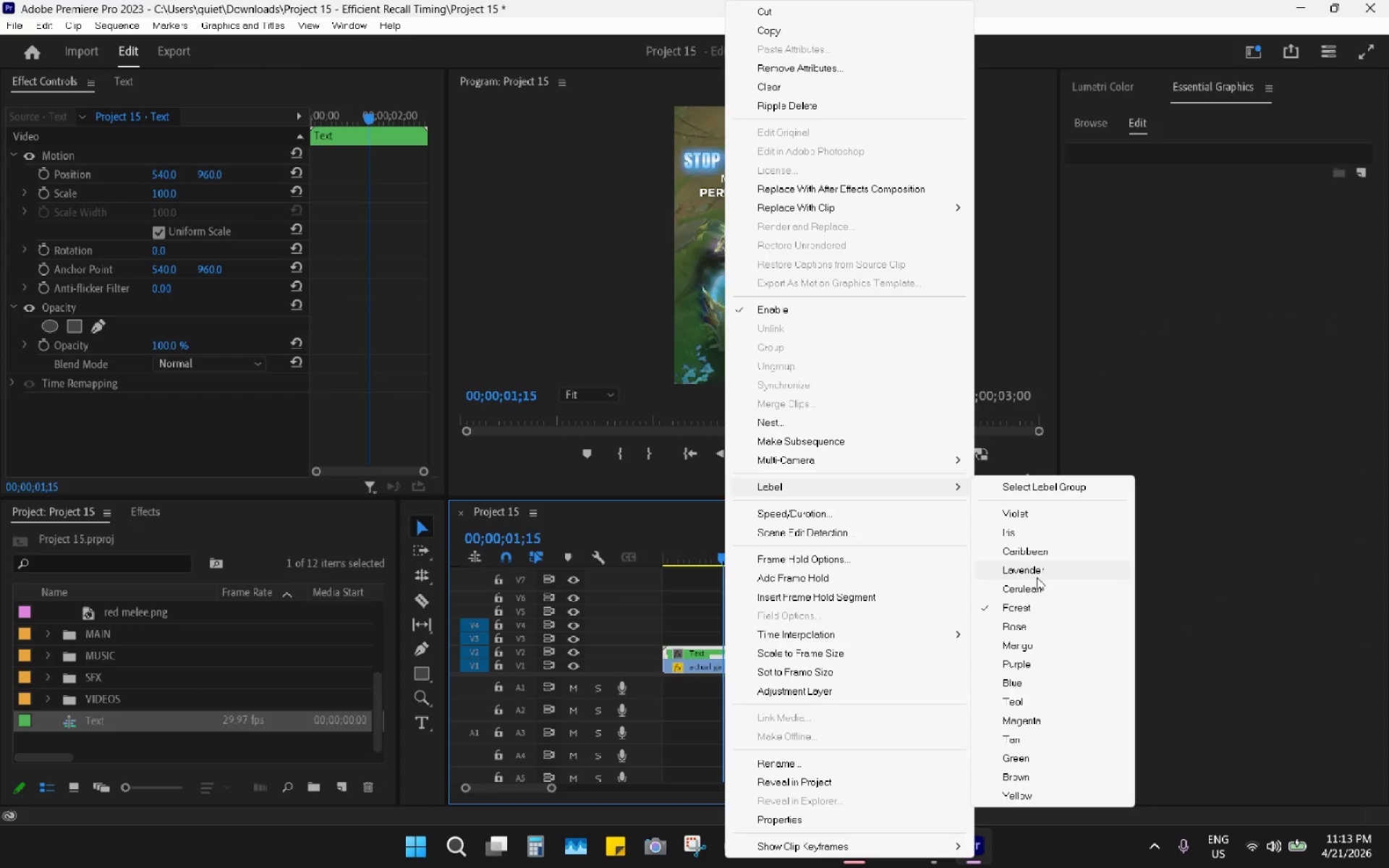 
left_click([1037, 564])
 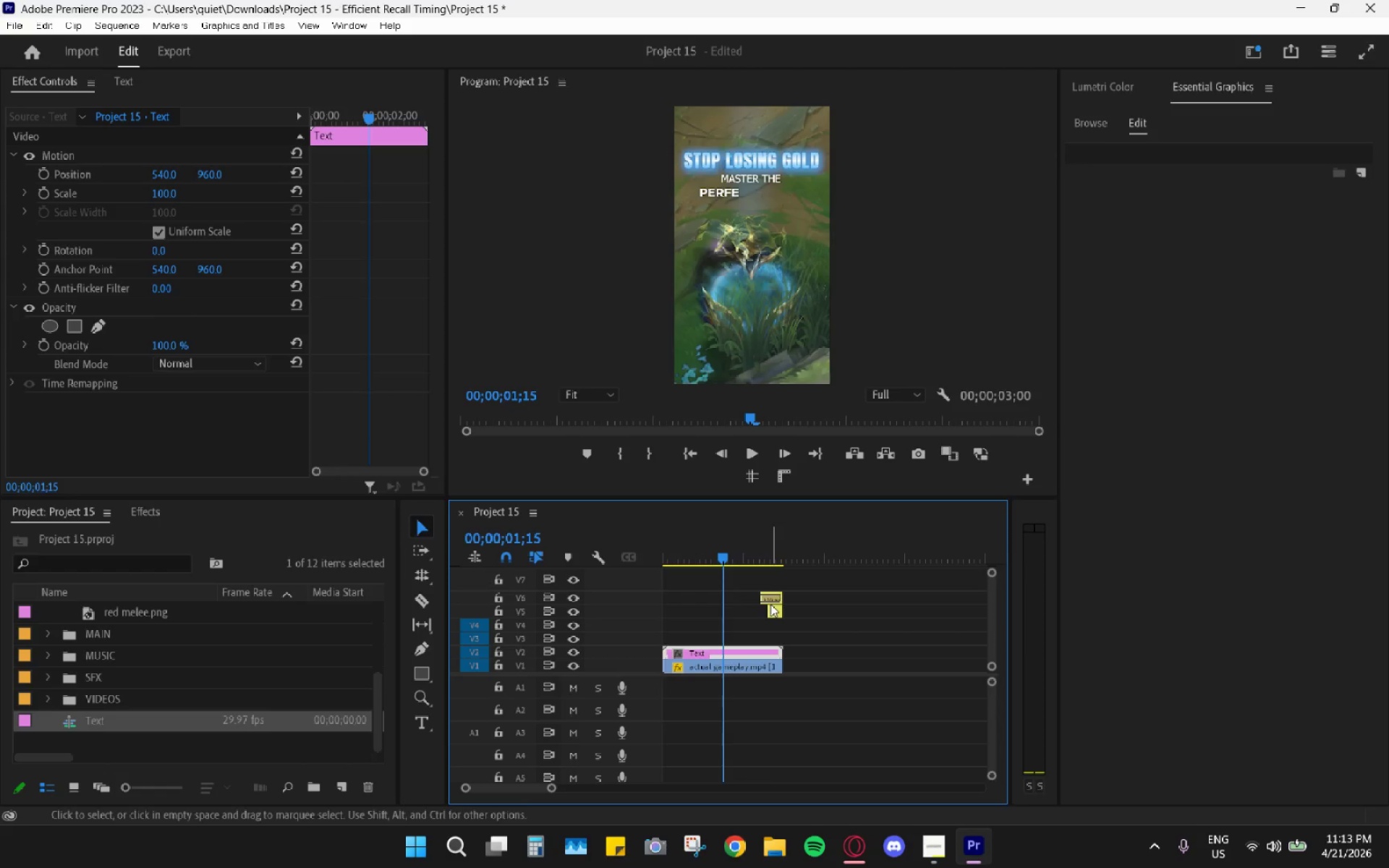 
left_click_drag(start_coordinate=[756, 590], to_coordinate=[794, 619])
 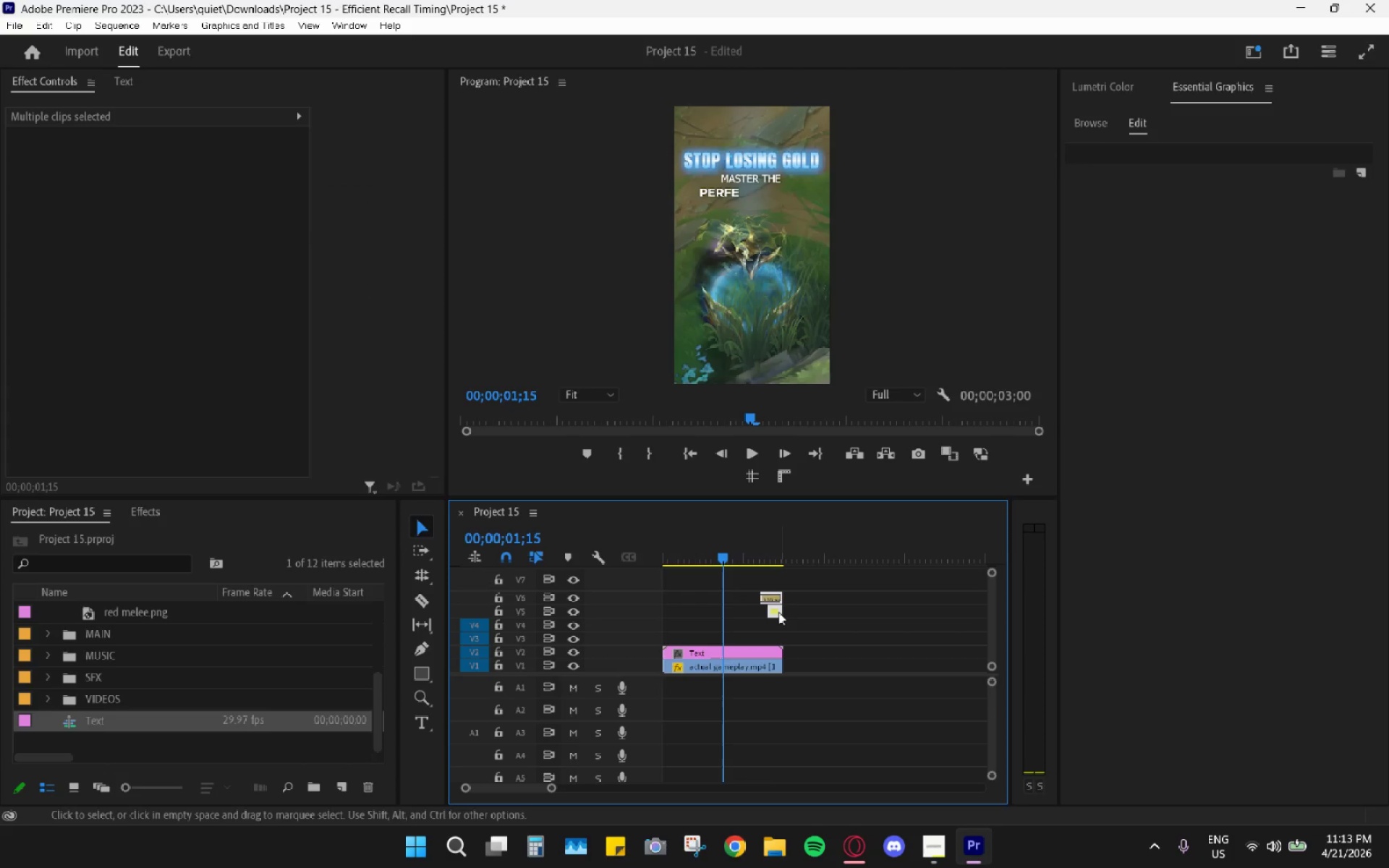 
right_click([778, 612])
 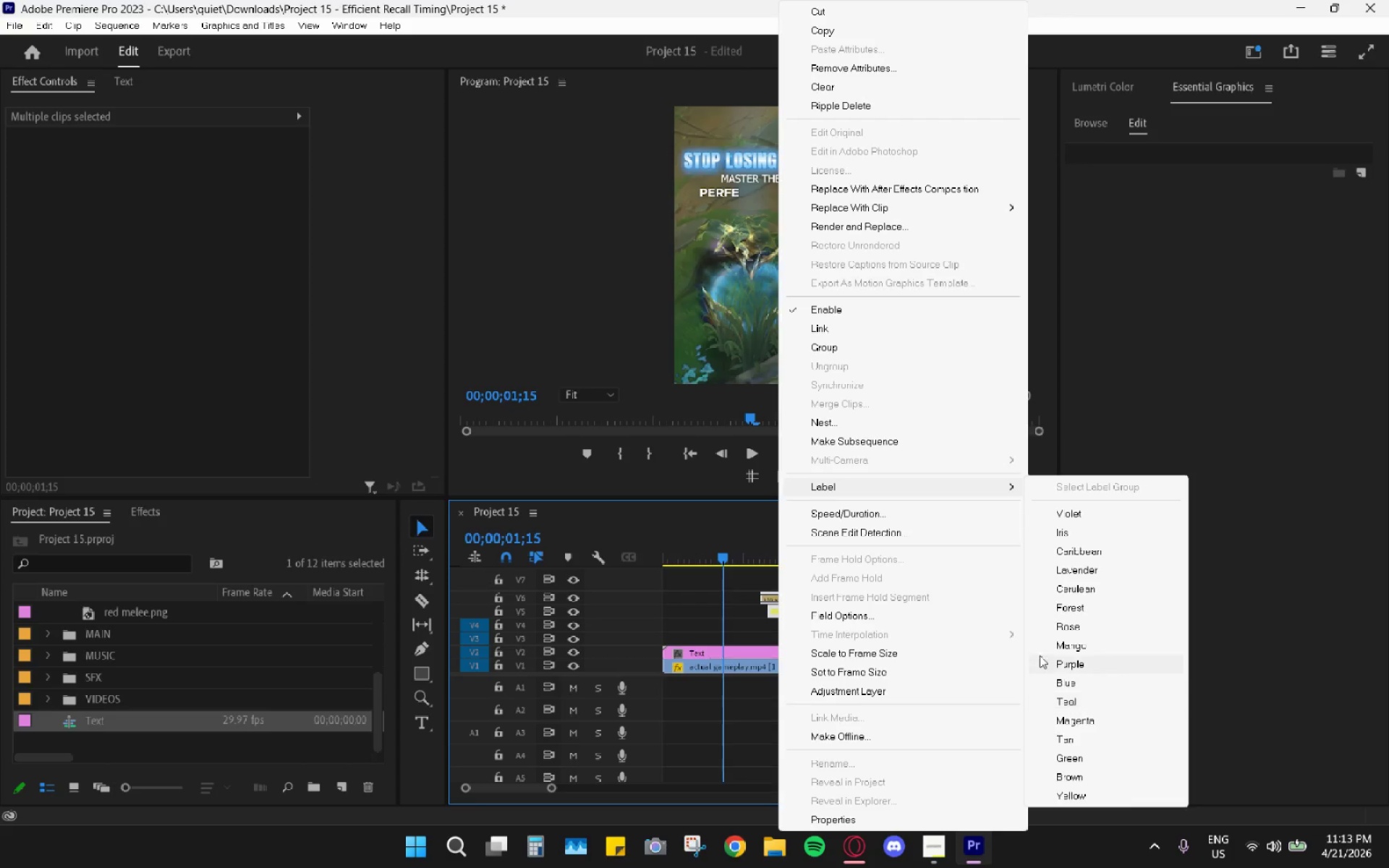 
left_click([825, 417])
 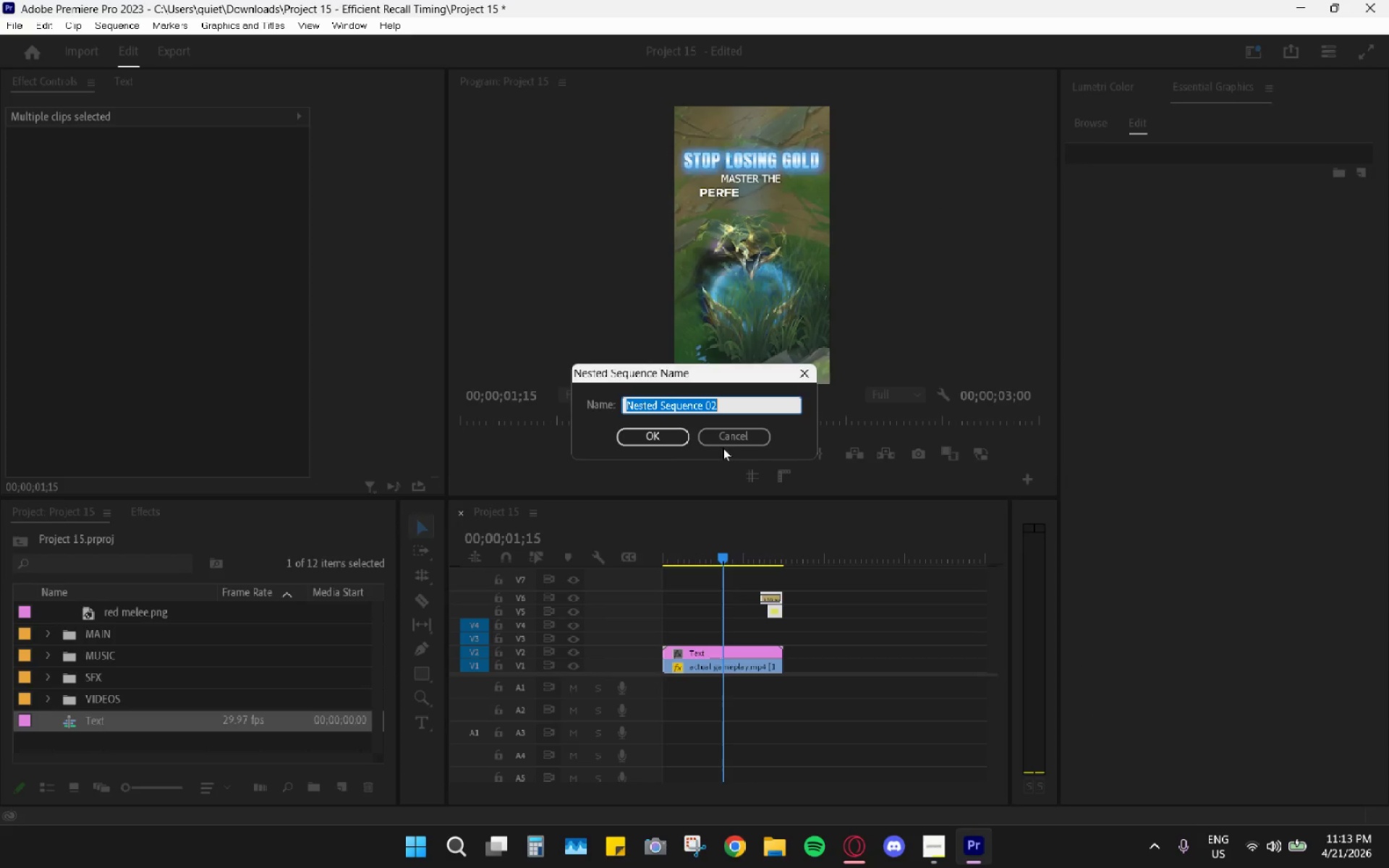 
left_click([676, 443])
 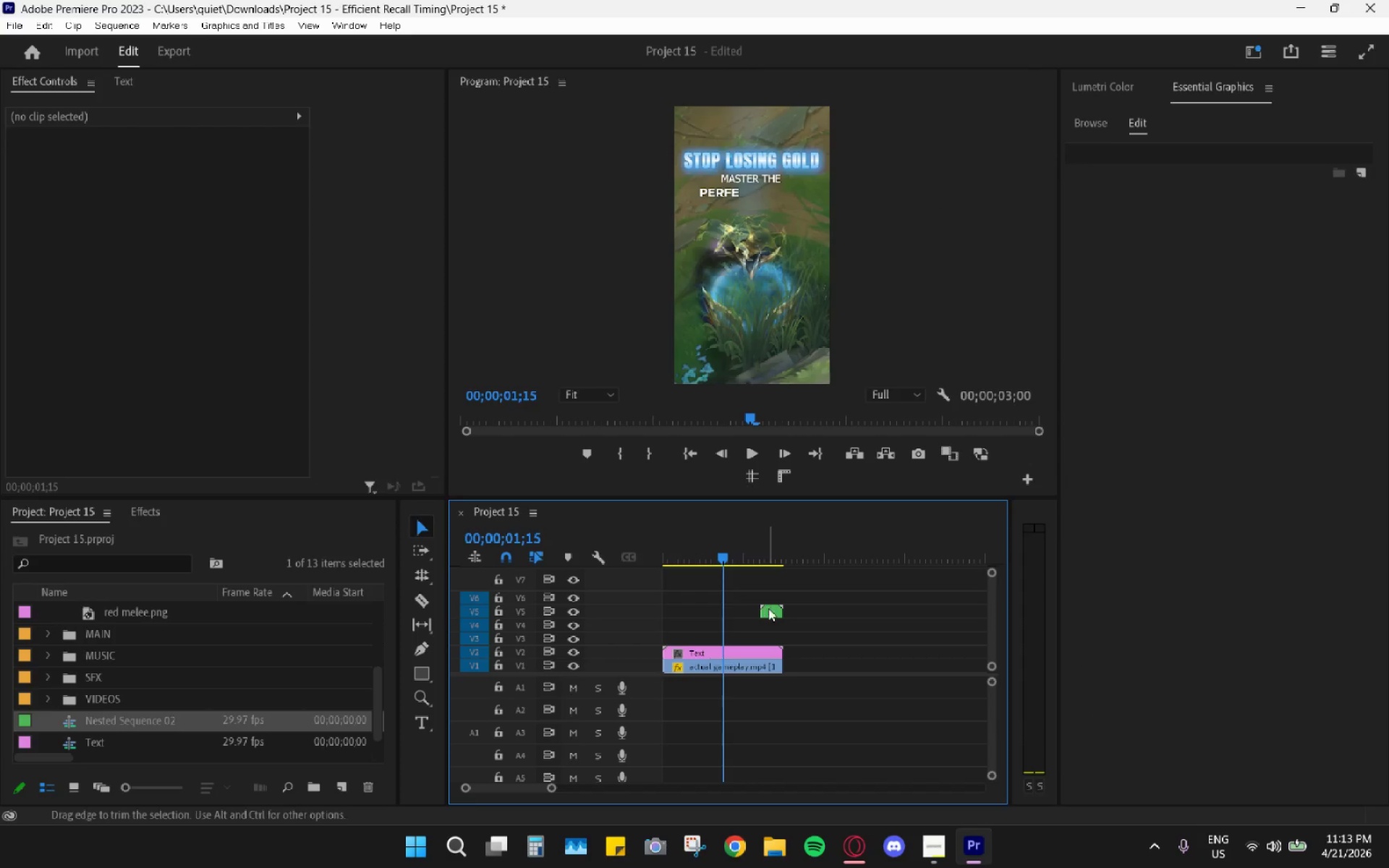 
right_click([772, 610])
 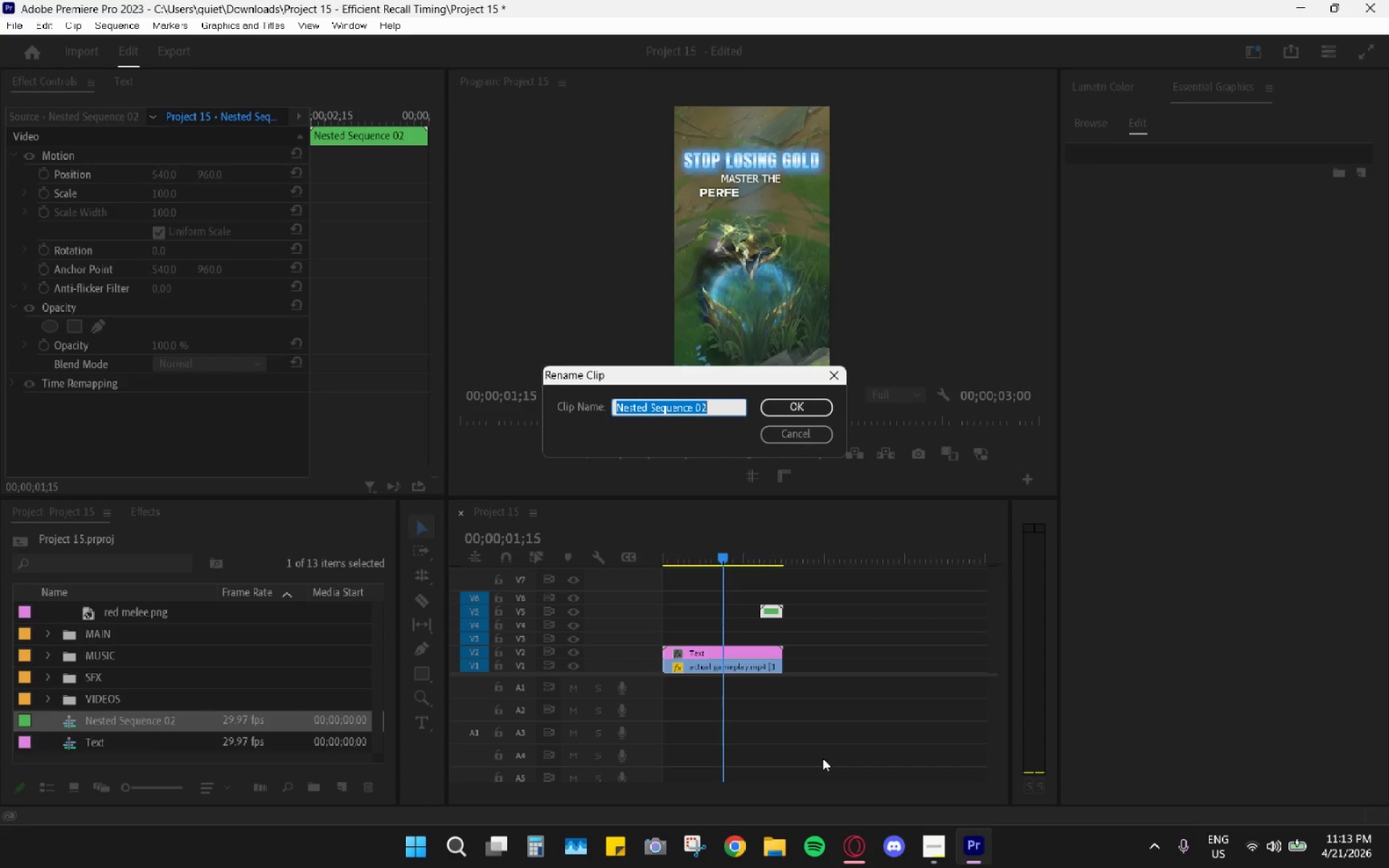 
left_click([772, 610])
 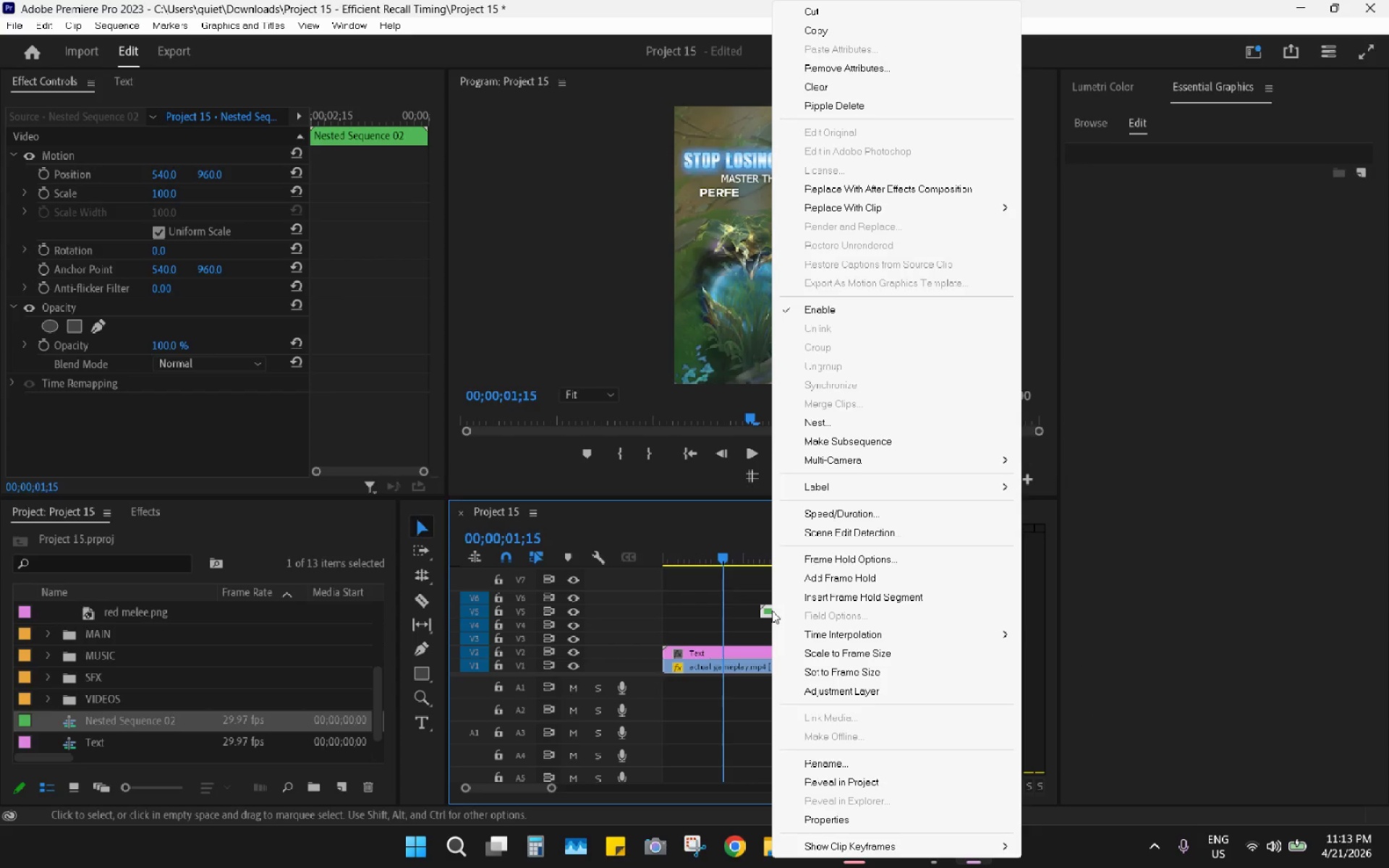 
type(Graphics)
 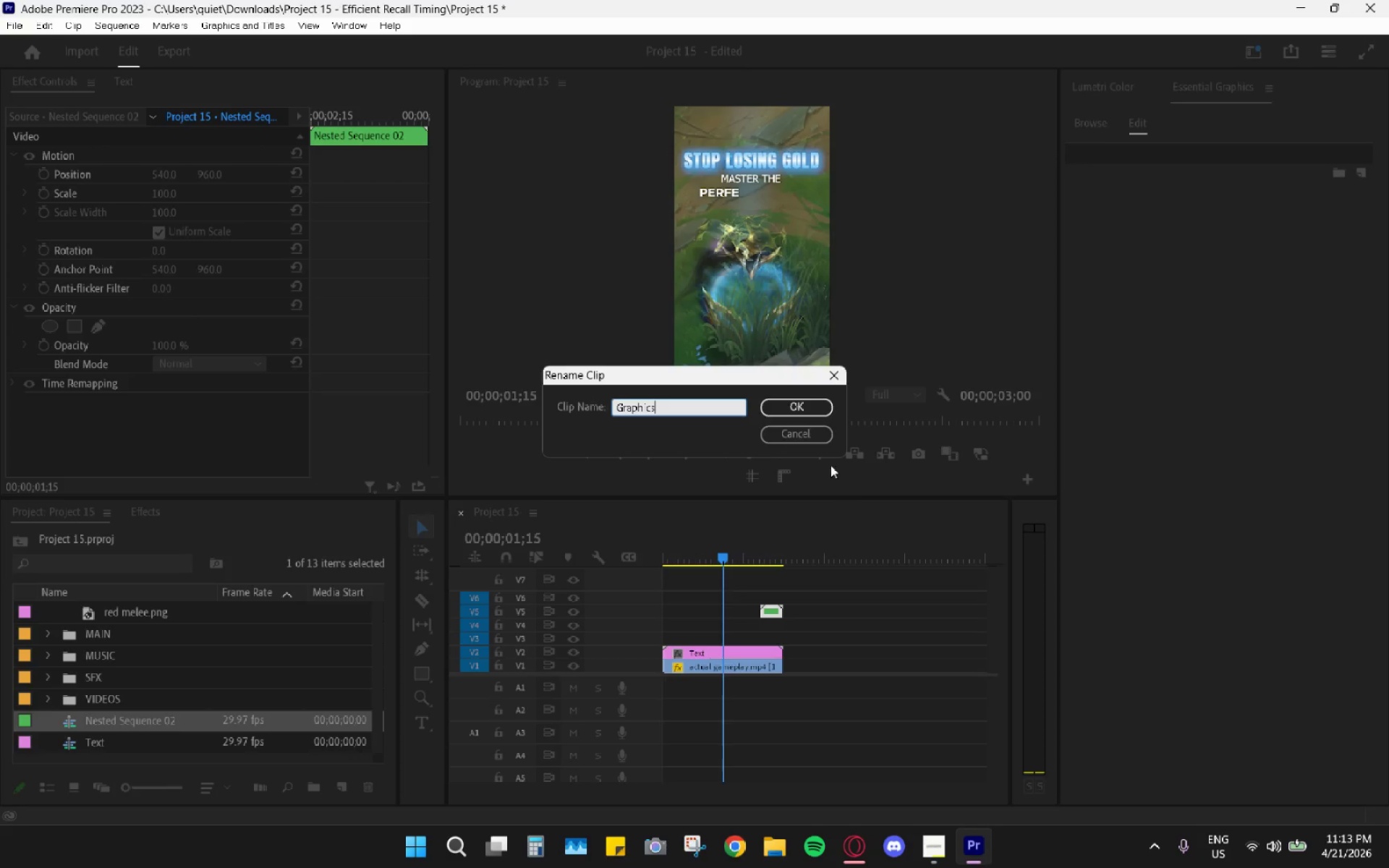 
left_click([807, 413])
 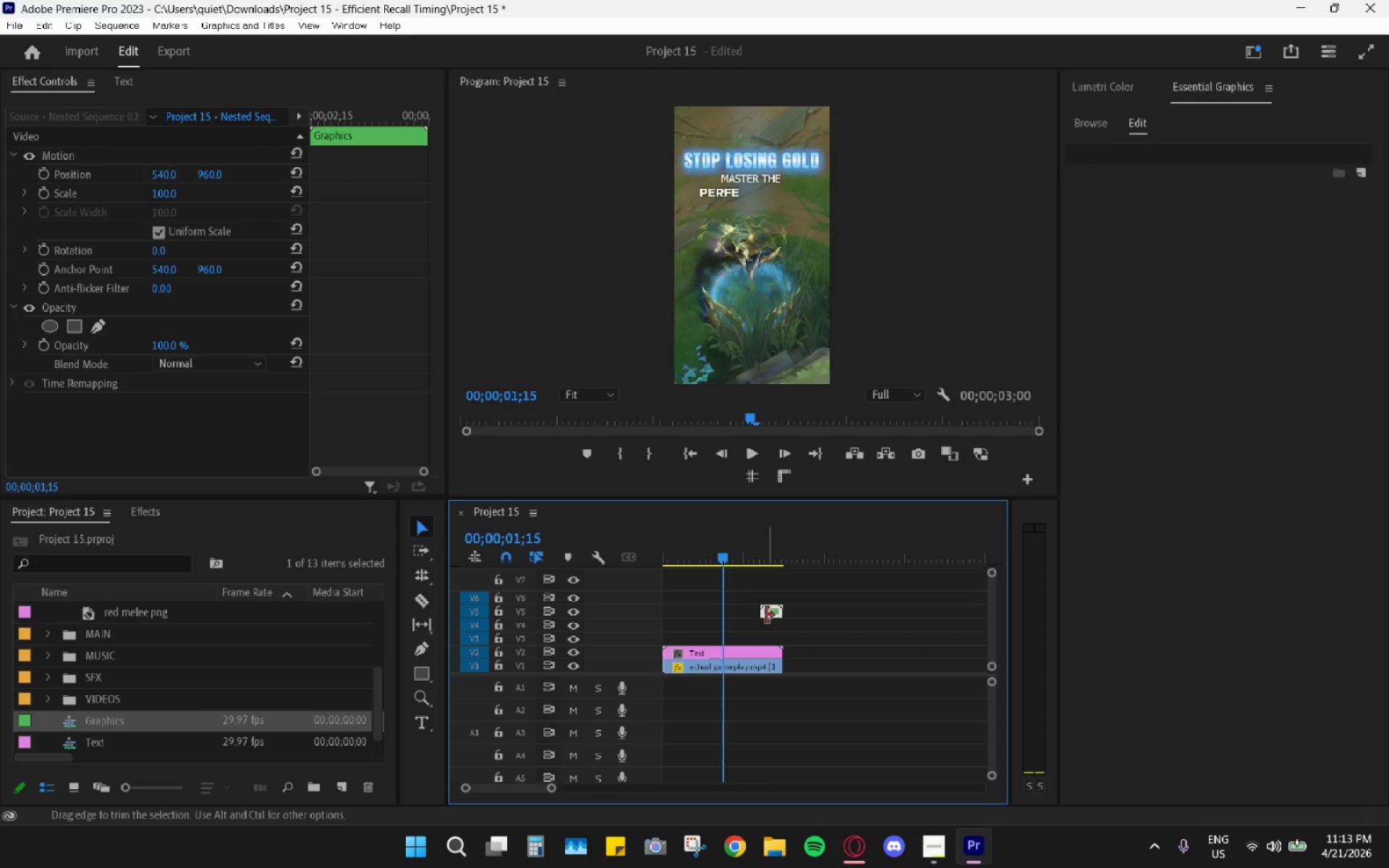 
right_click([765, 617])
 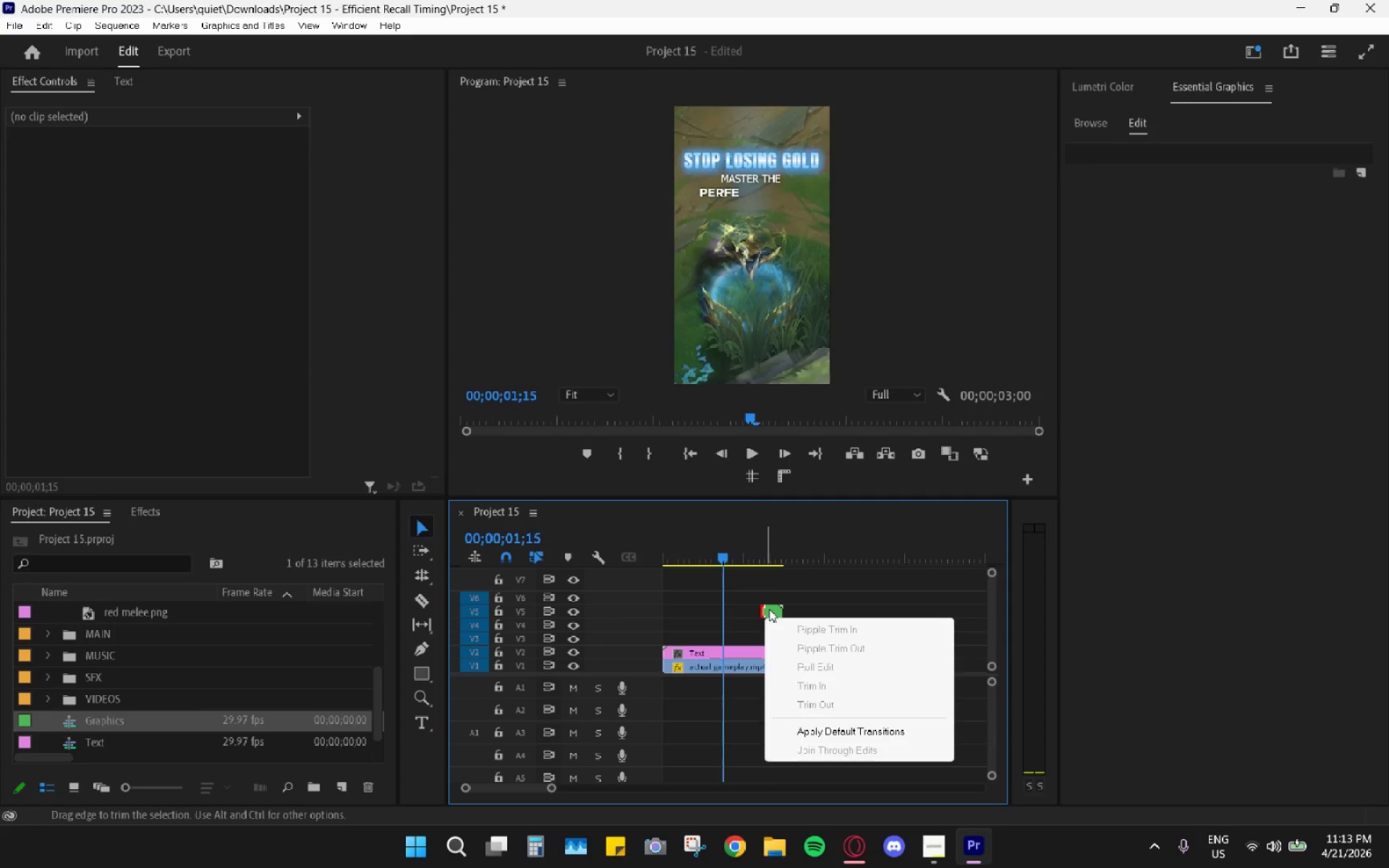 
left_click([769, 608])
 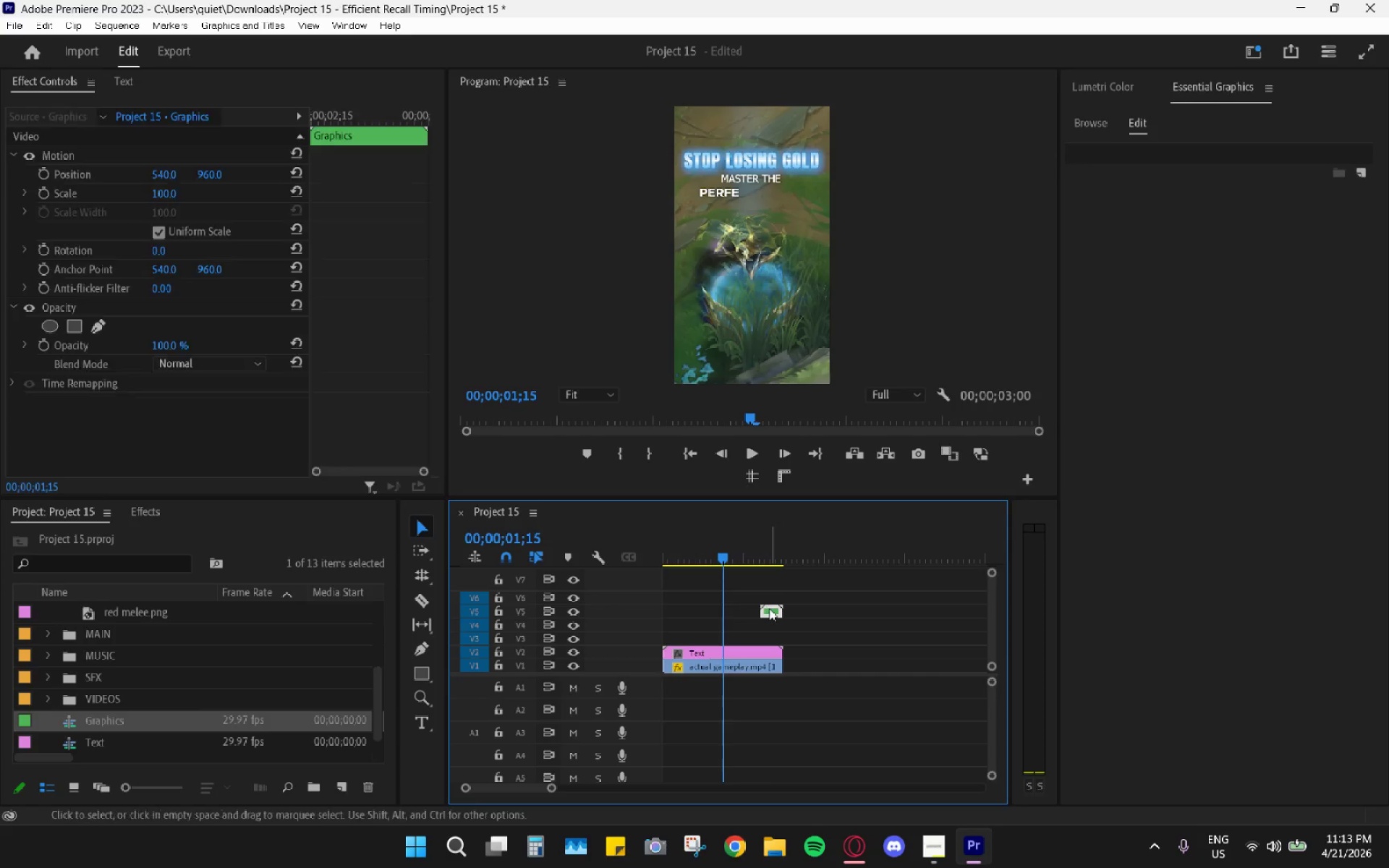 
right_click([769, 608])
 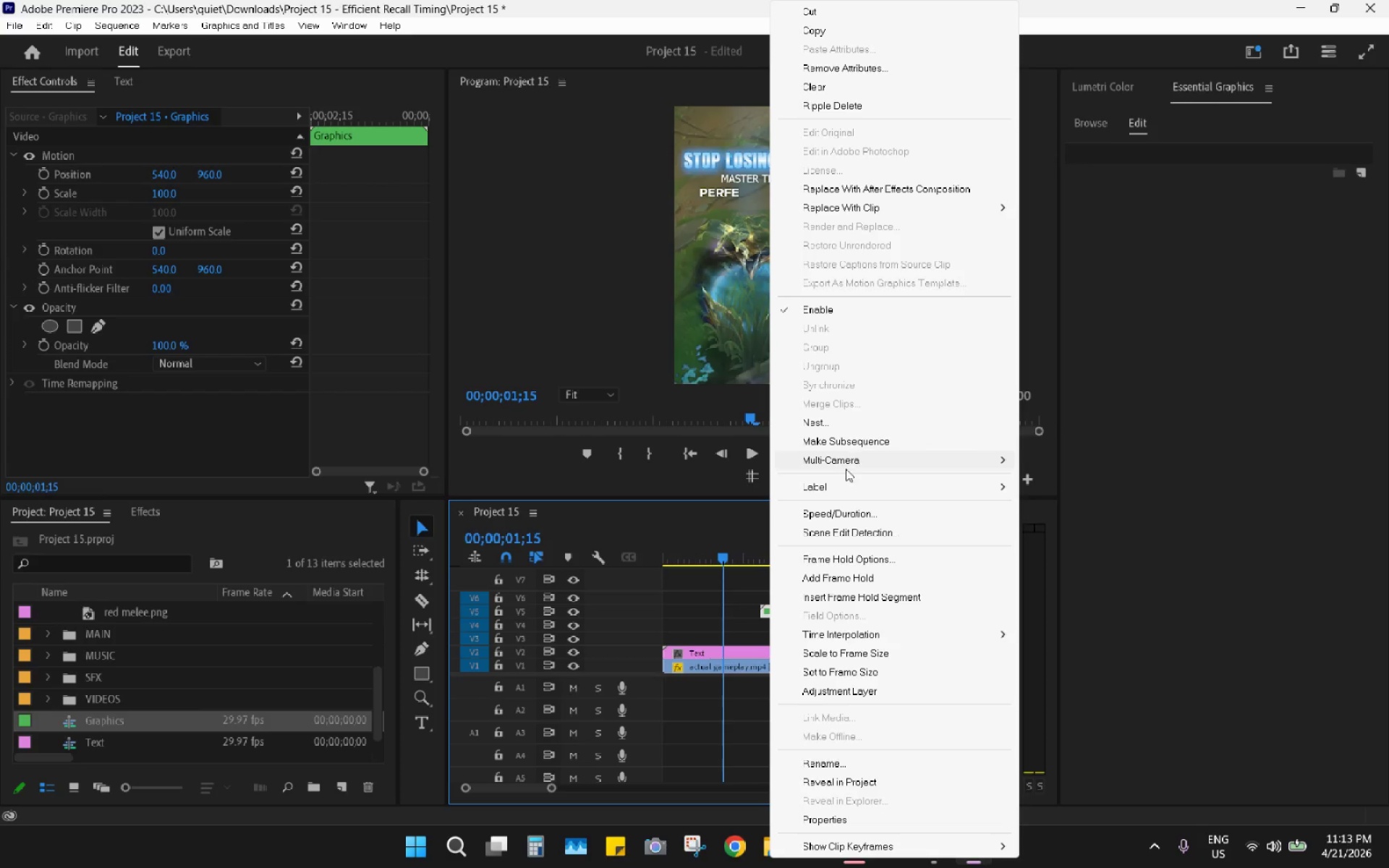 
left_click([844, 485])
 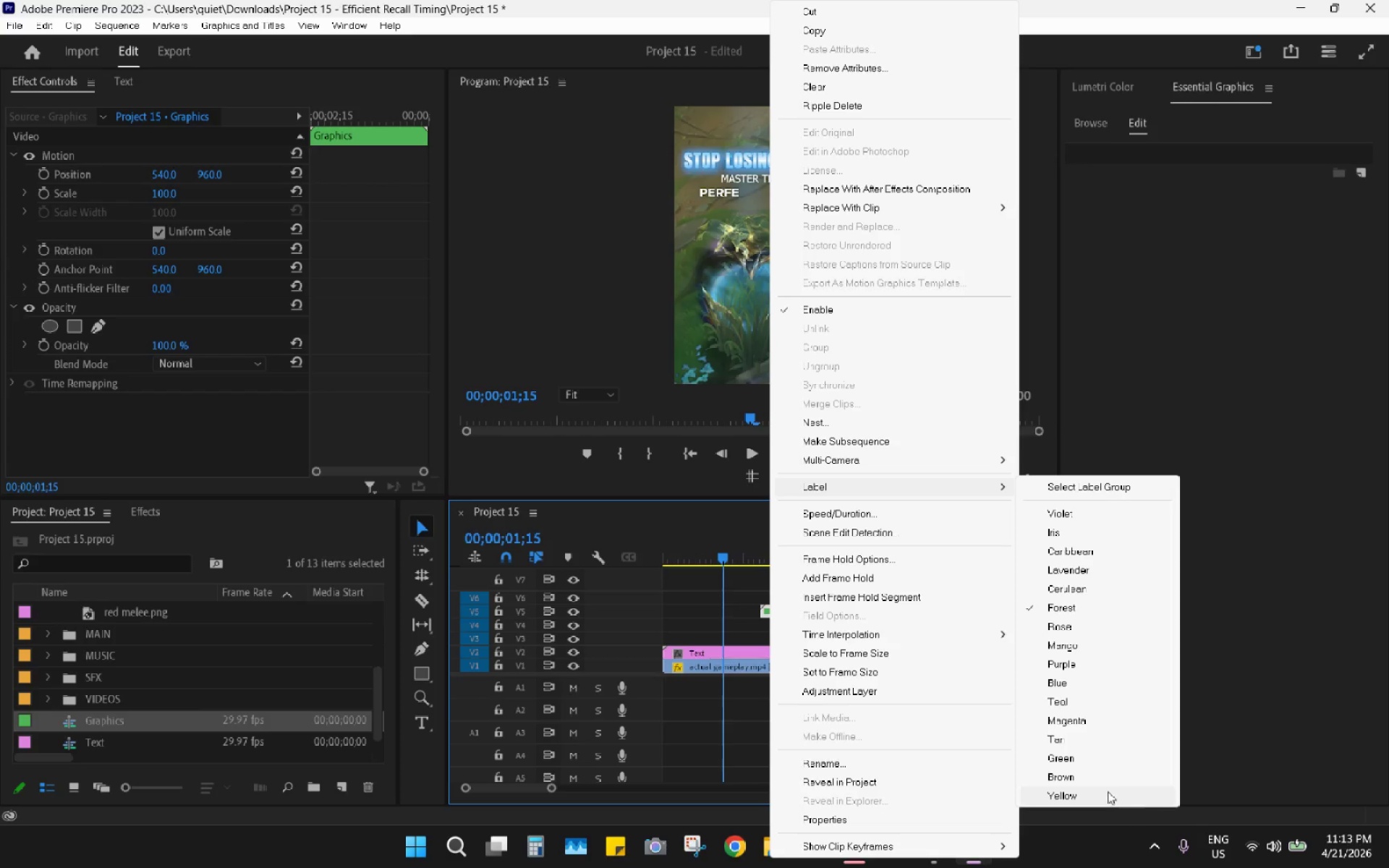 
left_click([1096, 797])
 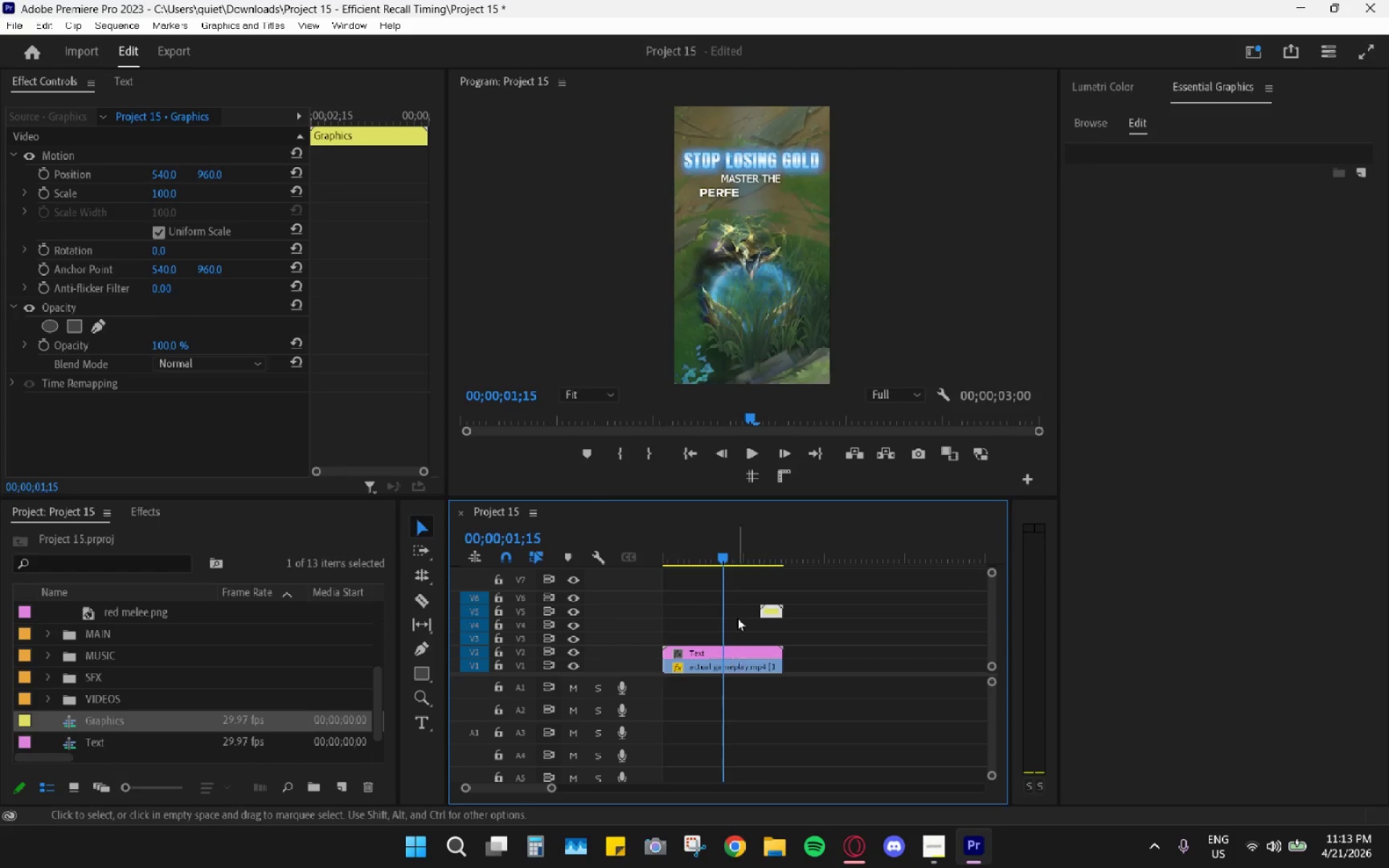 
left_click_drag(start_coordinate=[739, 650], to_coordinate=[739, 629])
 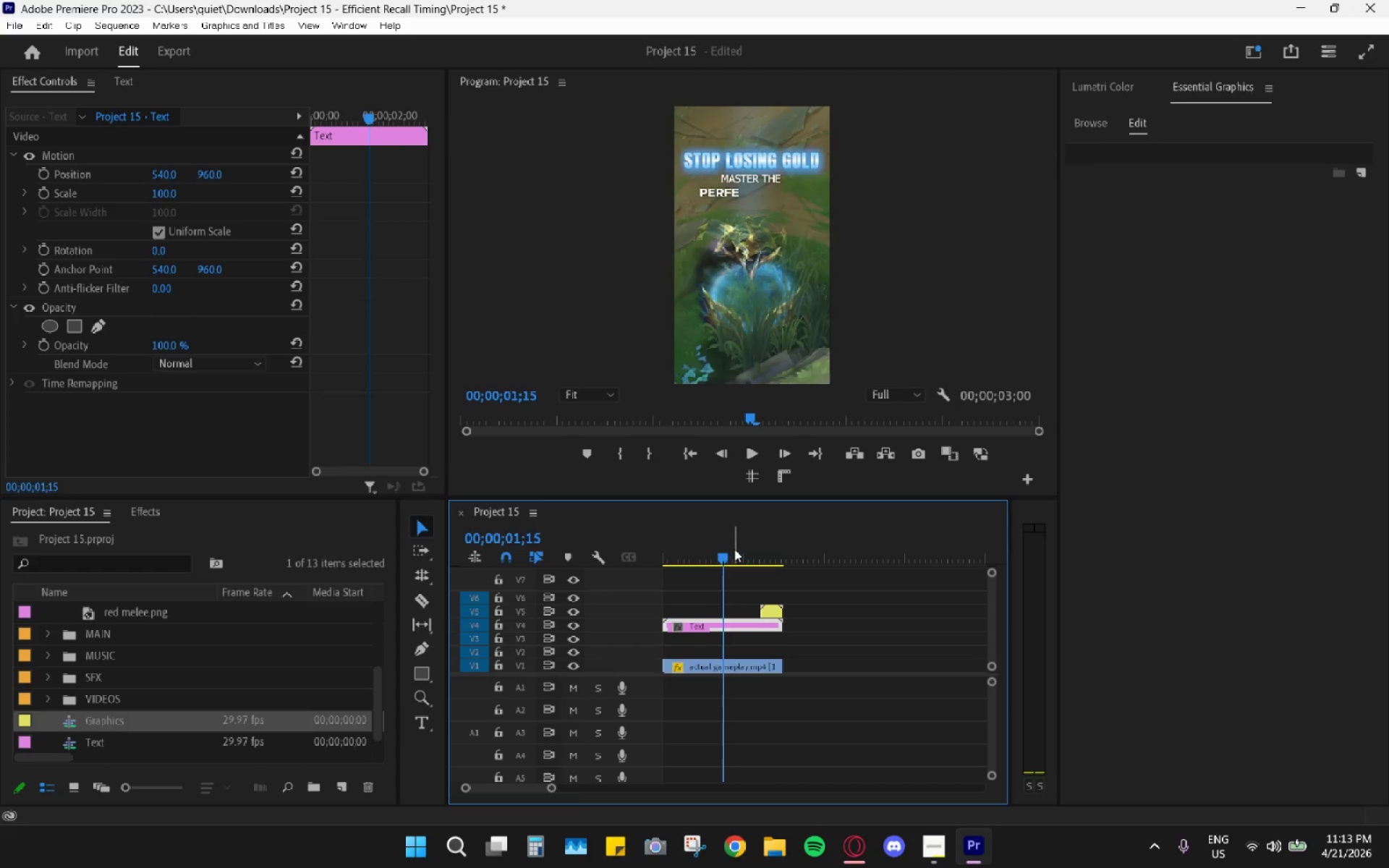 
left_click_drag(start_coordinate=[723, 542], to_coordinate=[645, 537])
 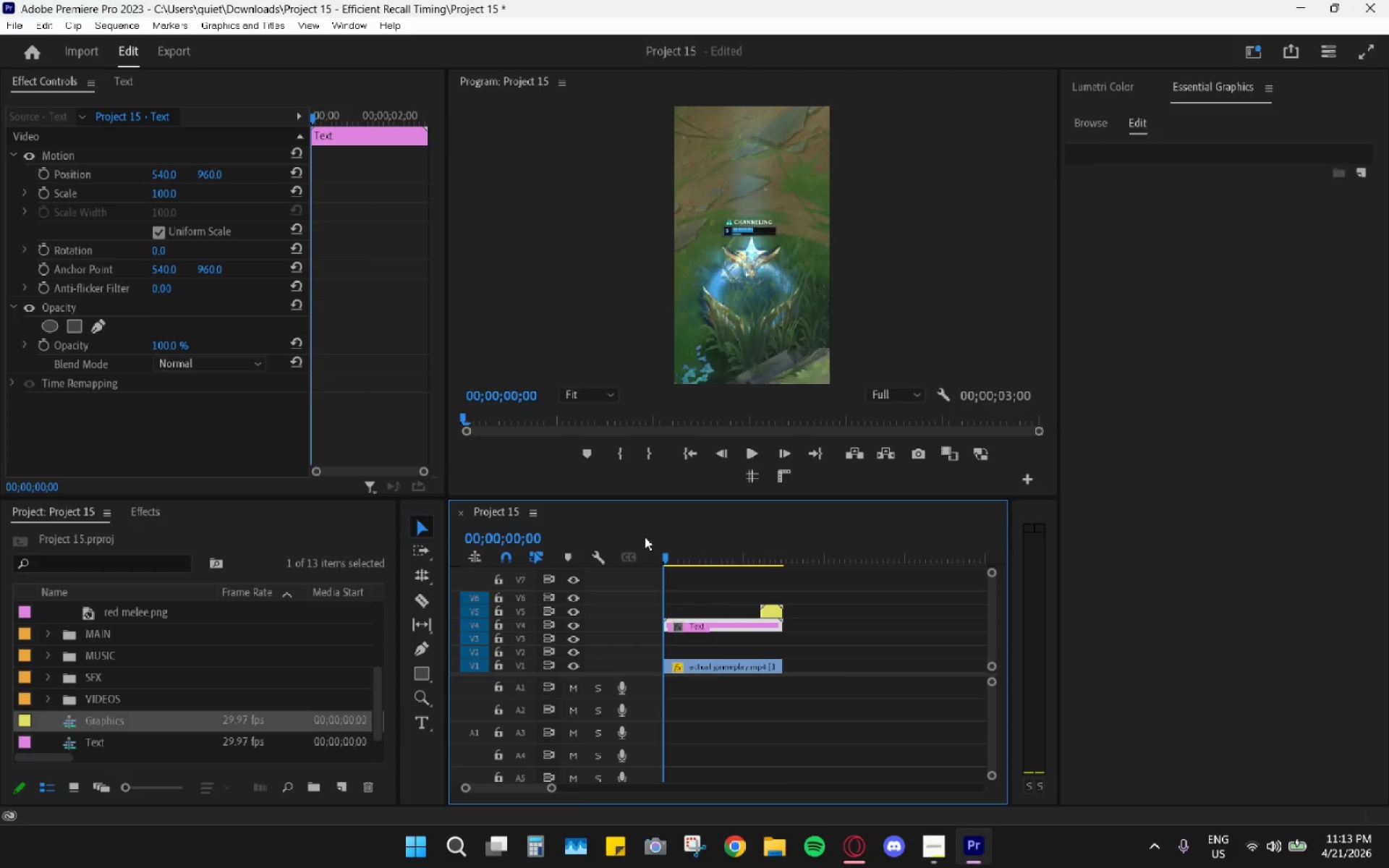 
key(Space)
 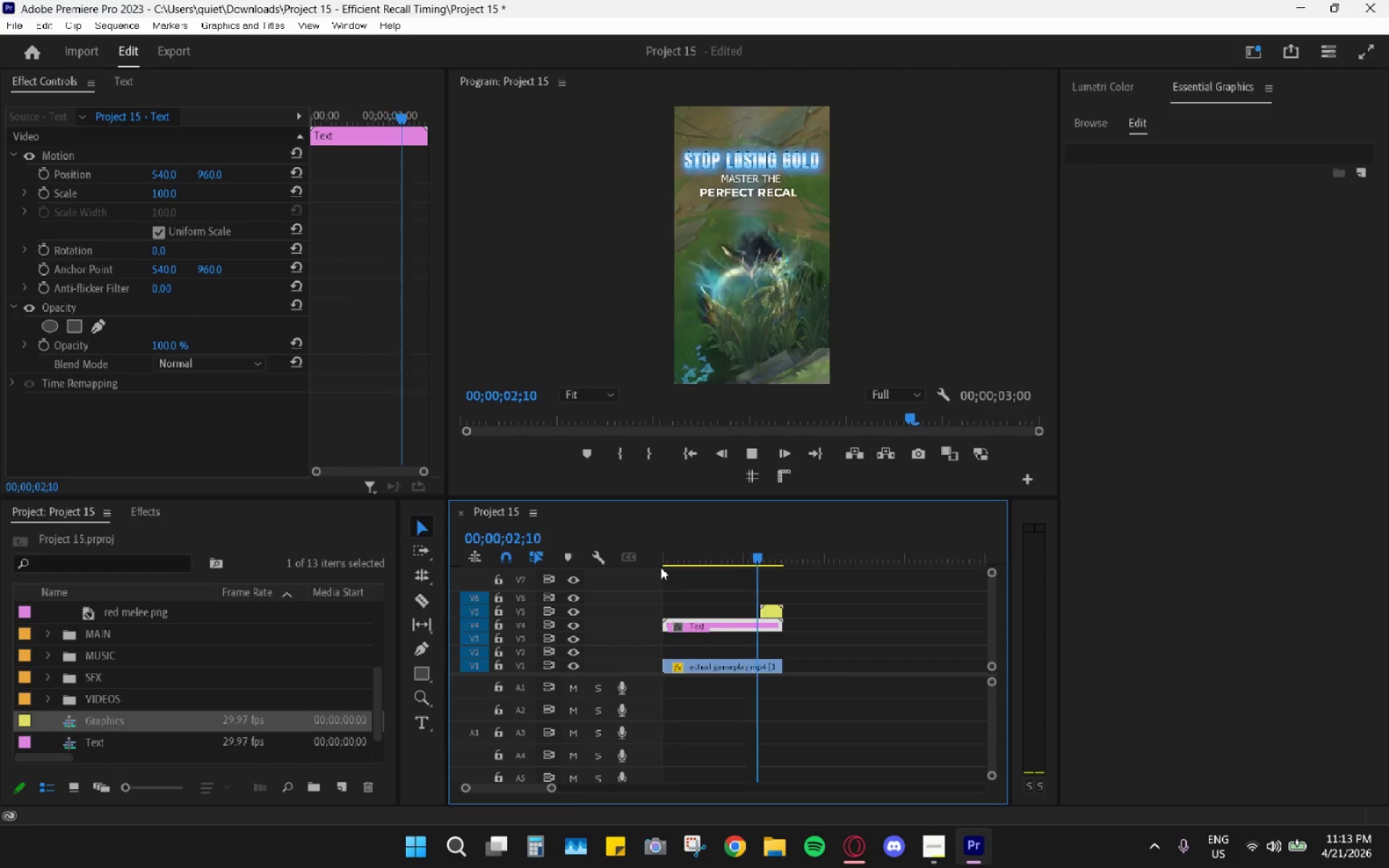 
key(Space)
 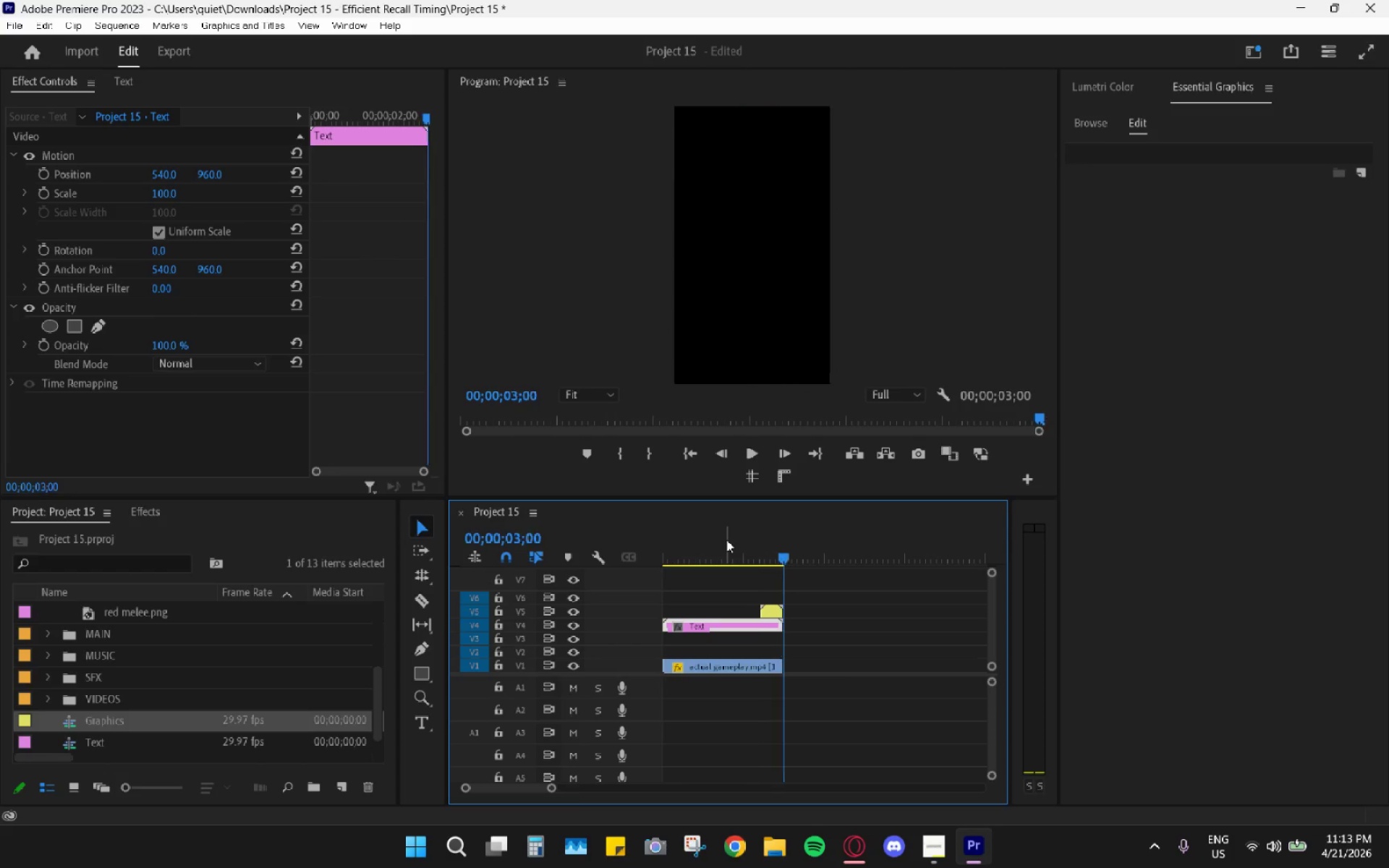 
key(Space)
 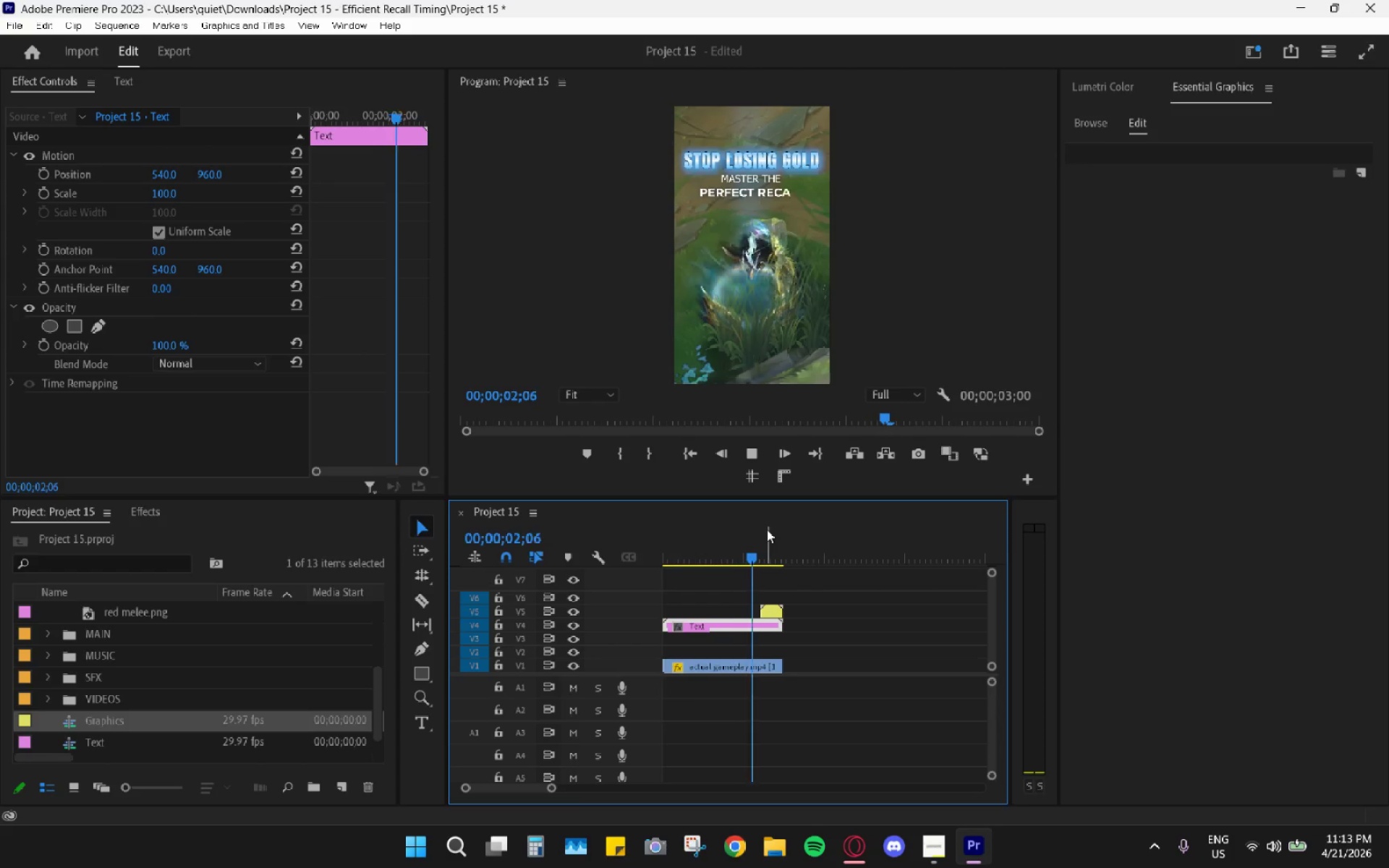 
key(Space)
 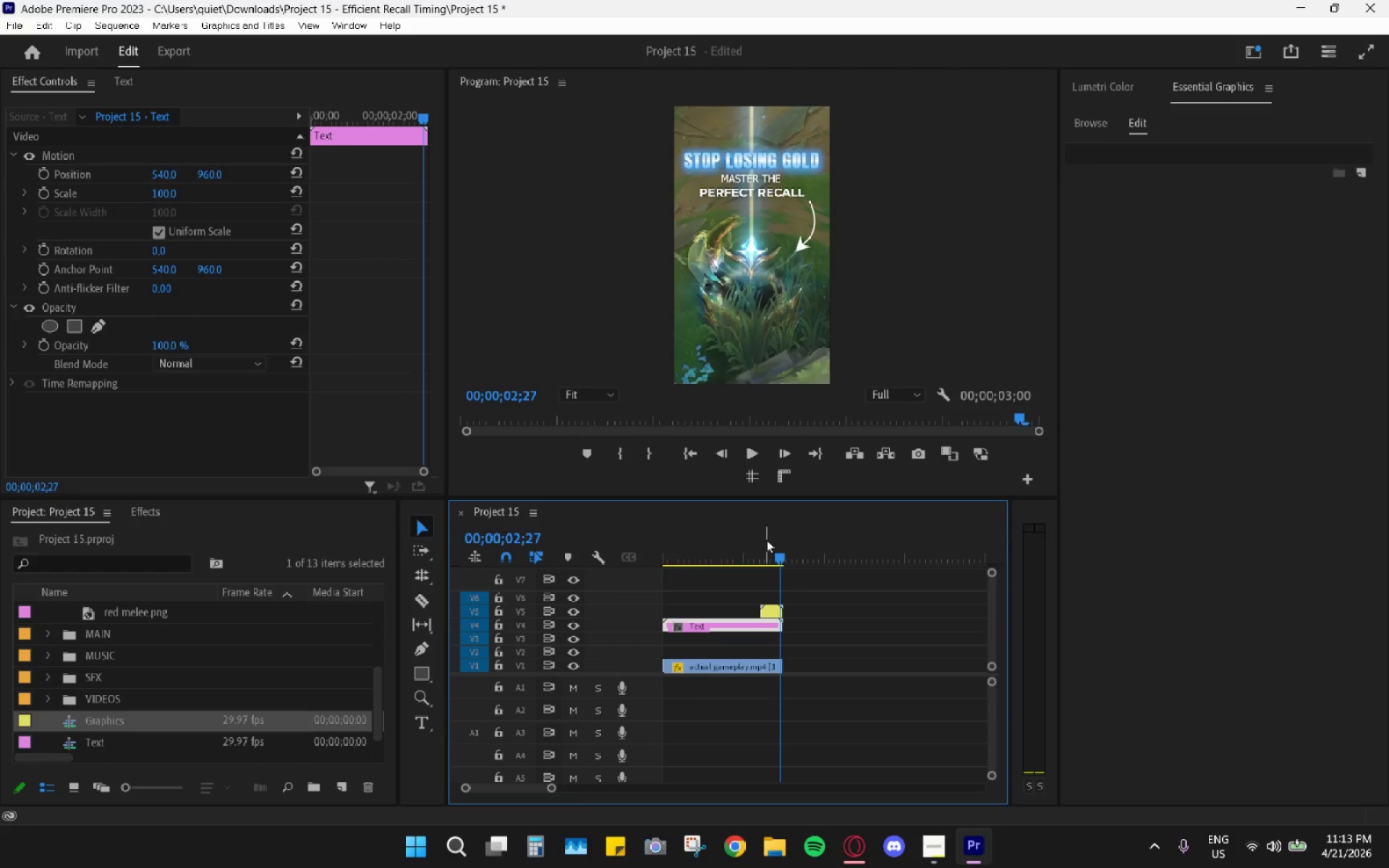 
hold_key(key=AltLeft, duration=0.66)
scroll: coordinate [760, 559], scroll_direction: up, amount: 9.0
 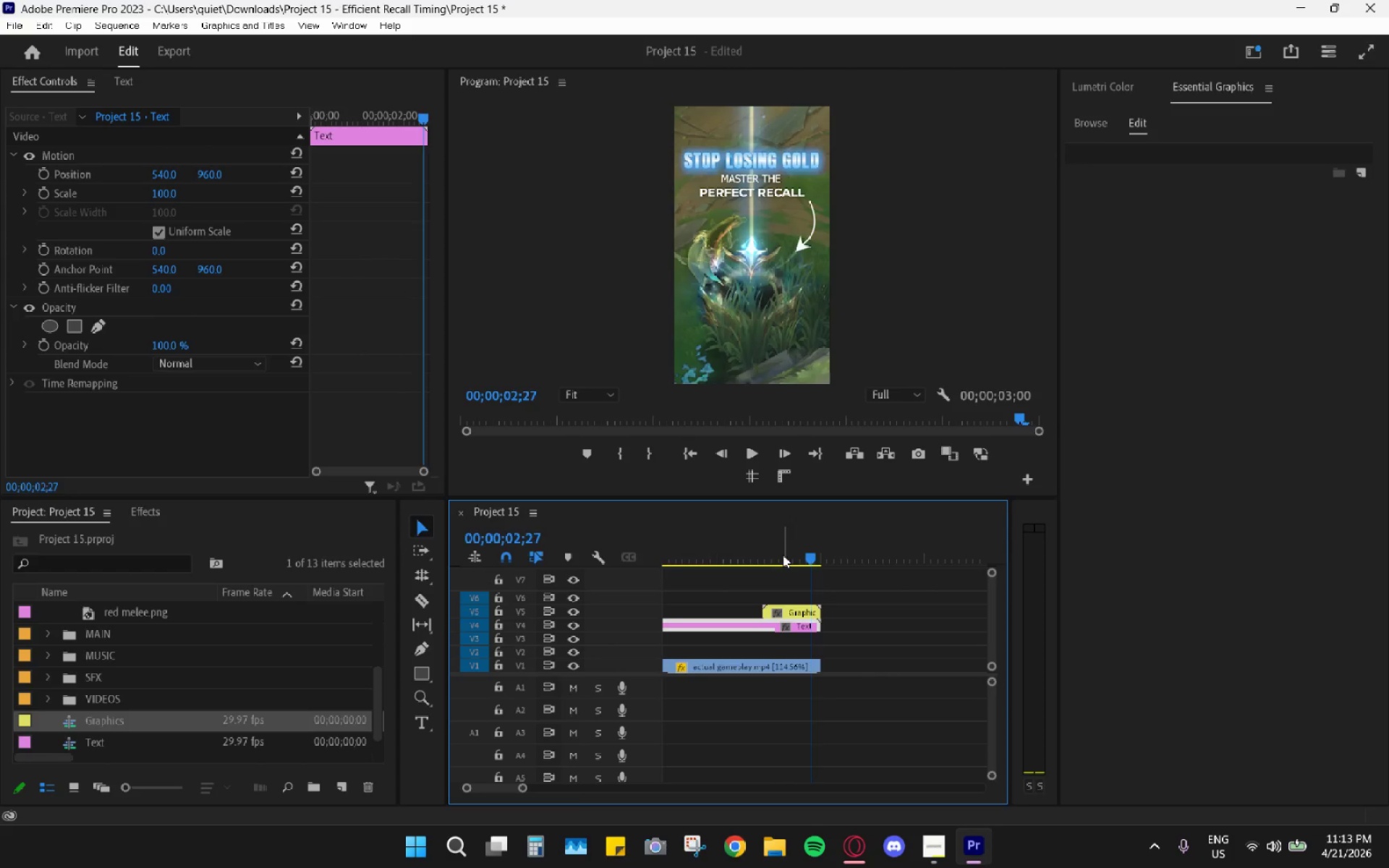 
left_click_drag(start_coordinate=[776, 550], to_coordinate=[763, 547])
 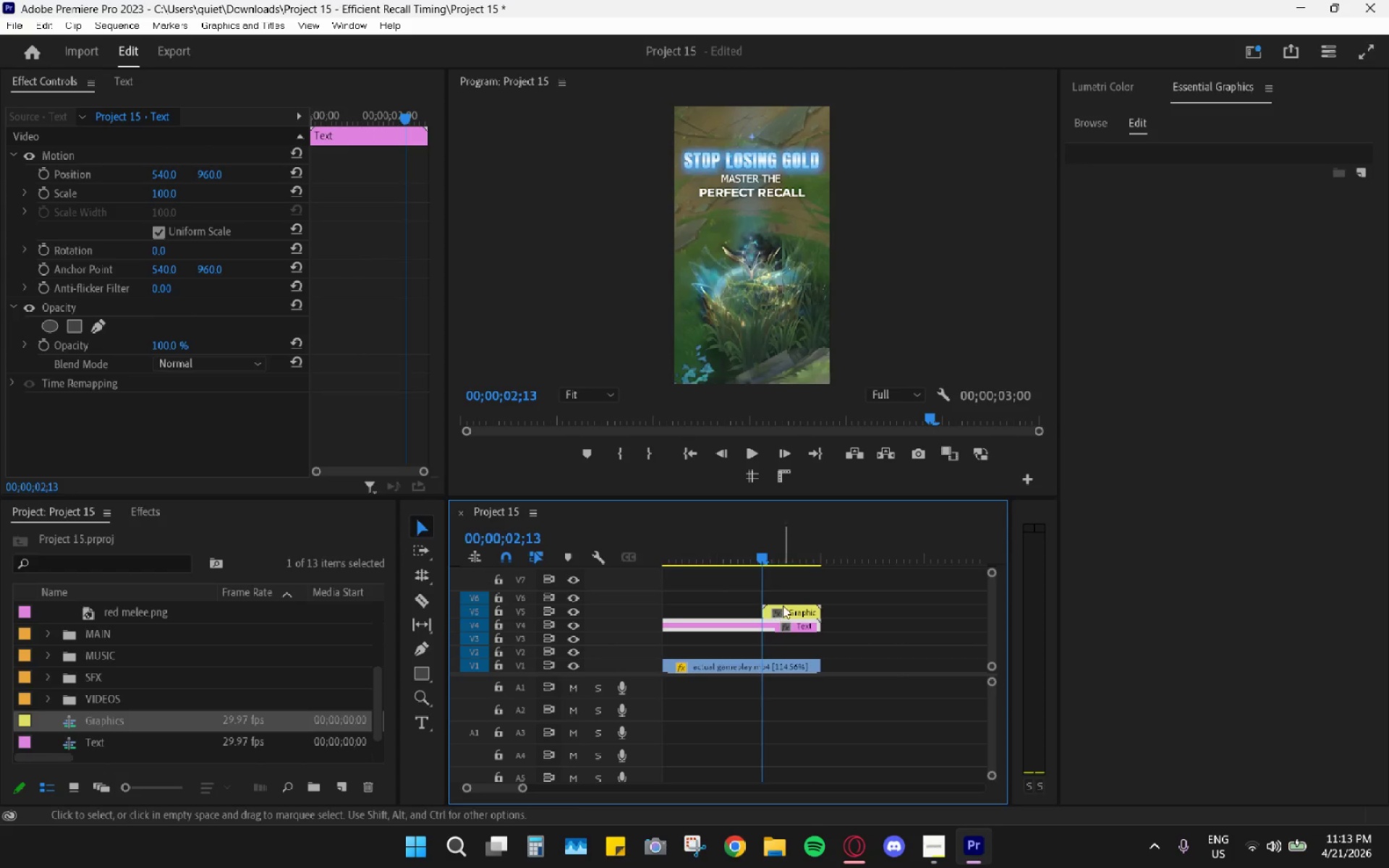 
left_click_drag(start_coordinate=[786, 605], to_coordinate=[768, 606])
 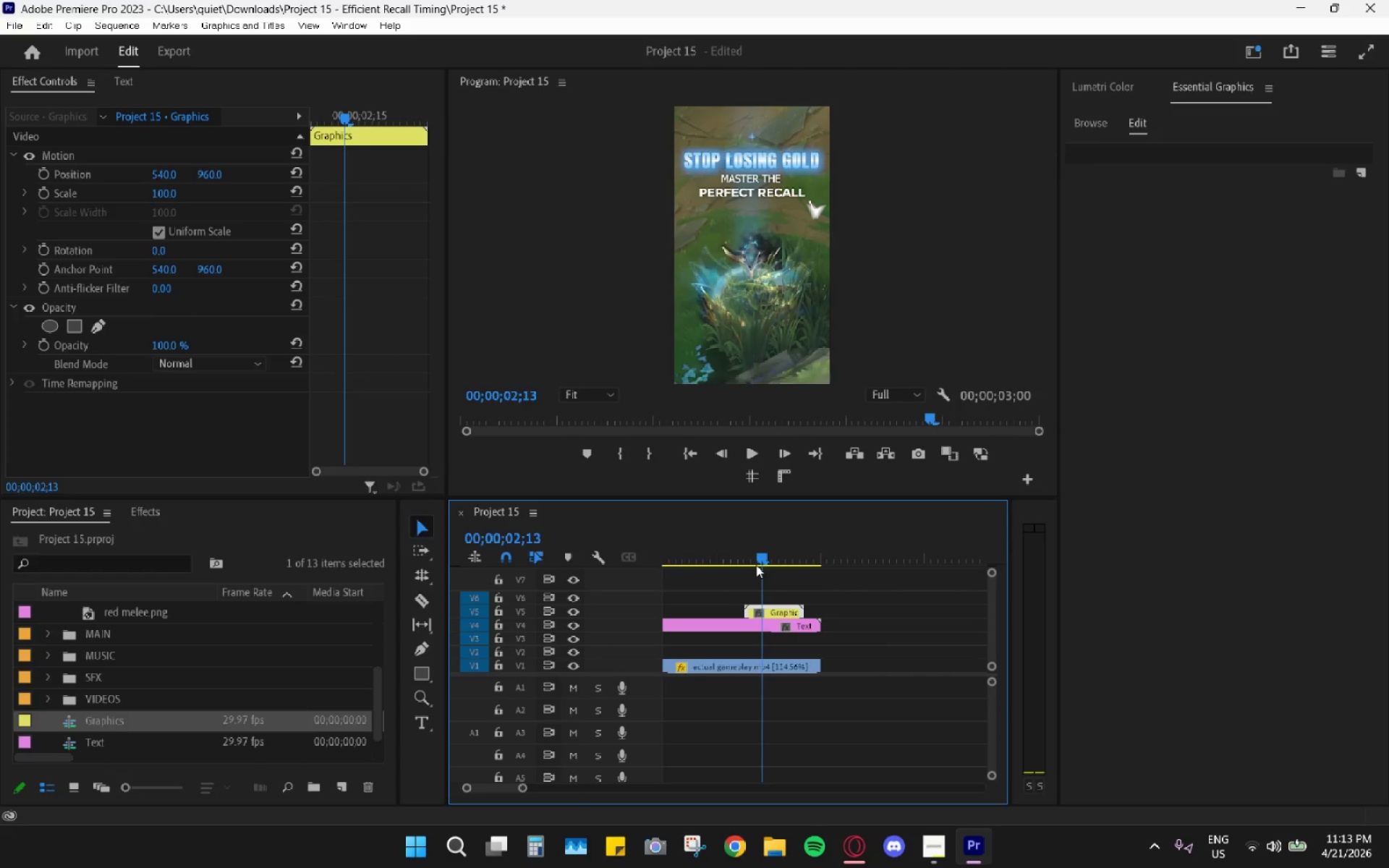 
left_click_drag(start_coordinate=[756, 565], to_coordinate=[694, 556])
 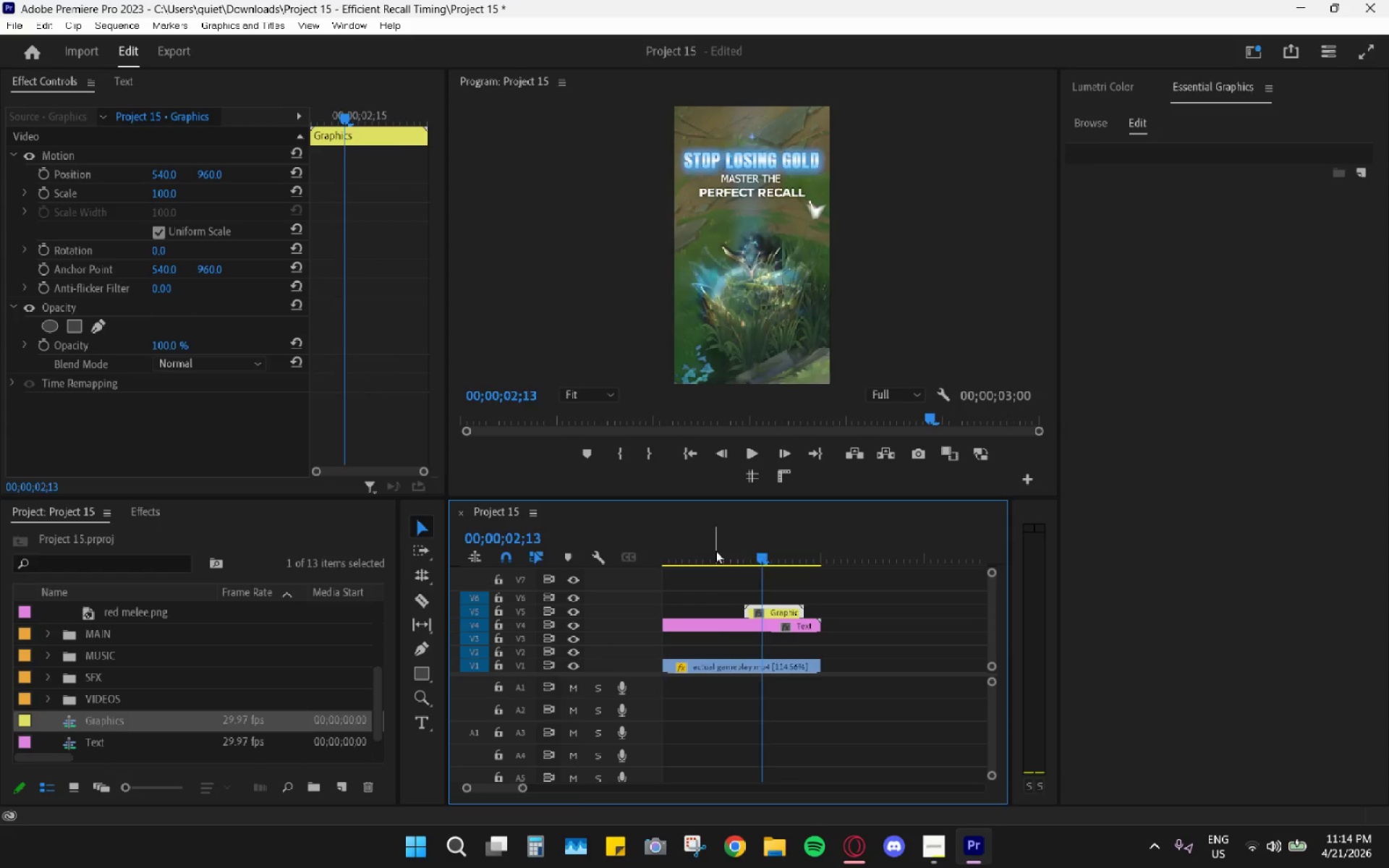 
left_click_drag(start_coordinate=[716, 549], to_coordinate=[543, 539])
 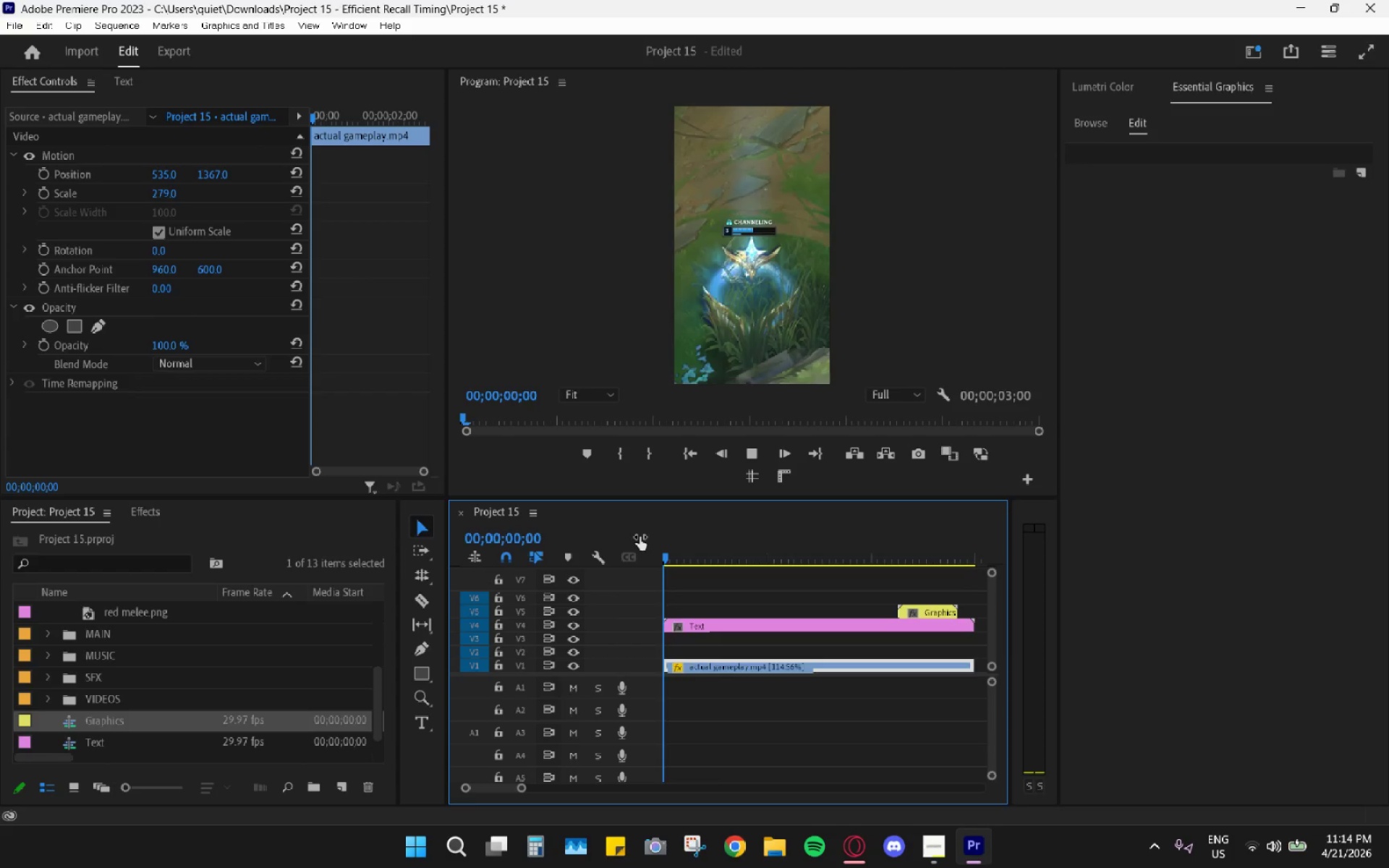 
key(Space)
 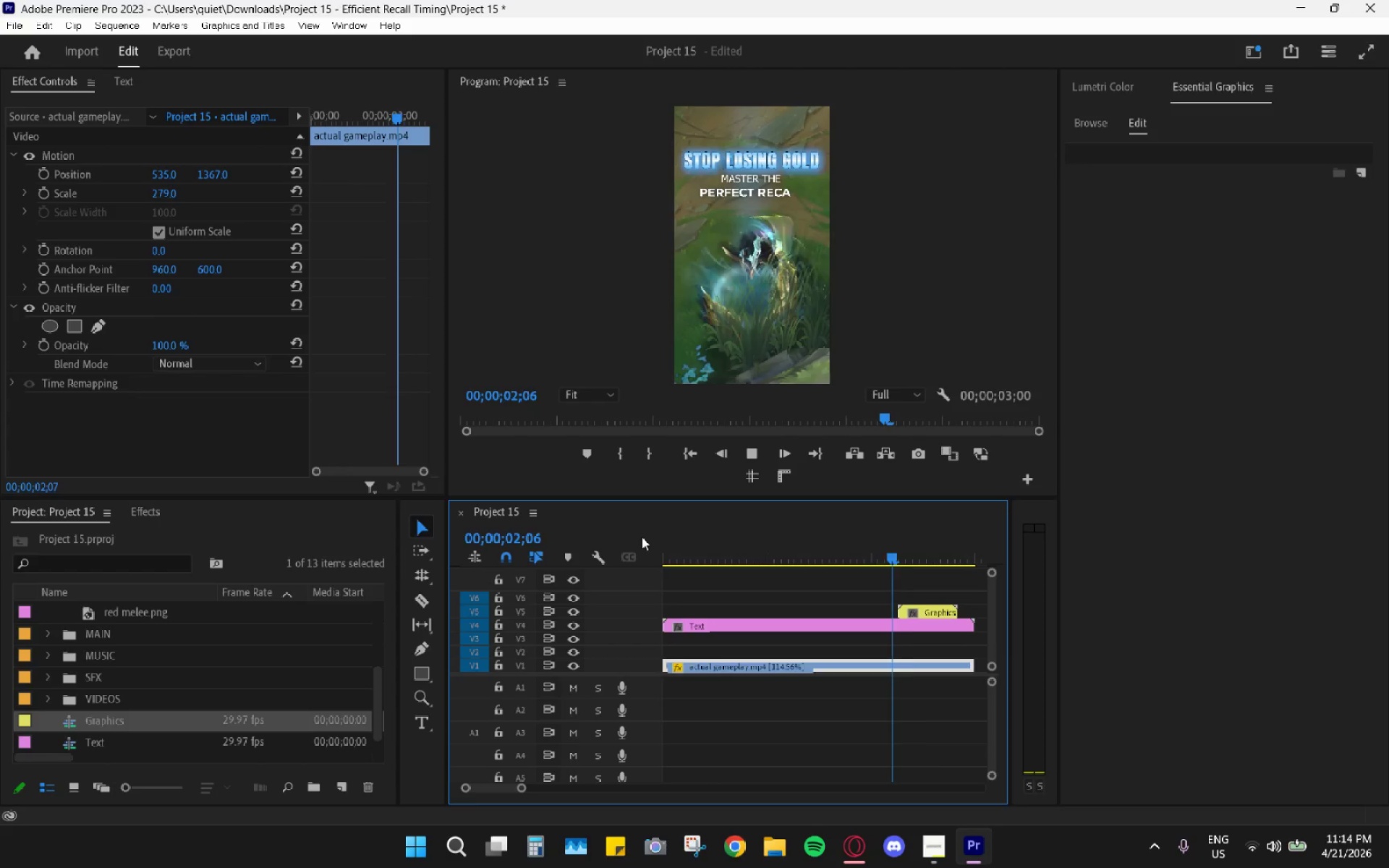 
key(Space)
 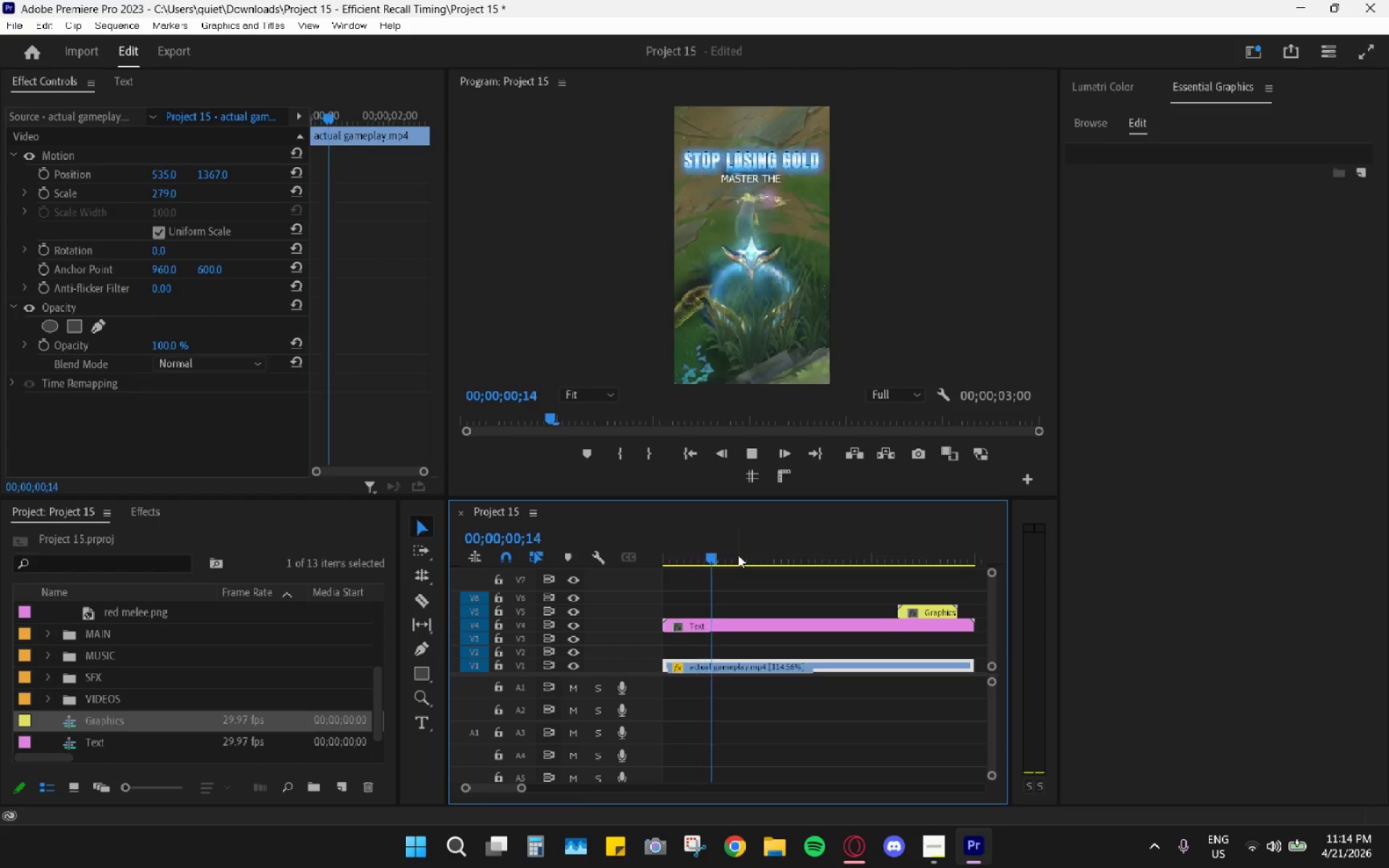 
key(Alt+AltLeft)
 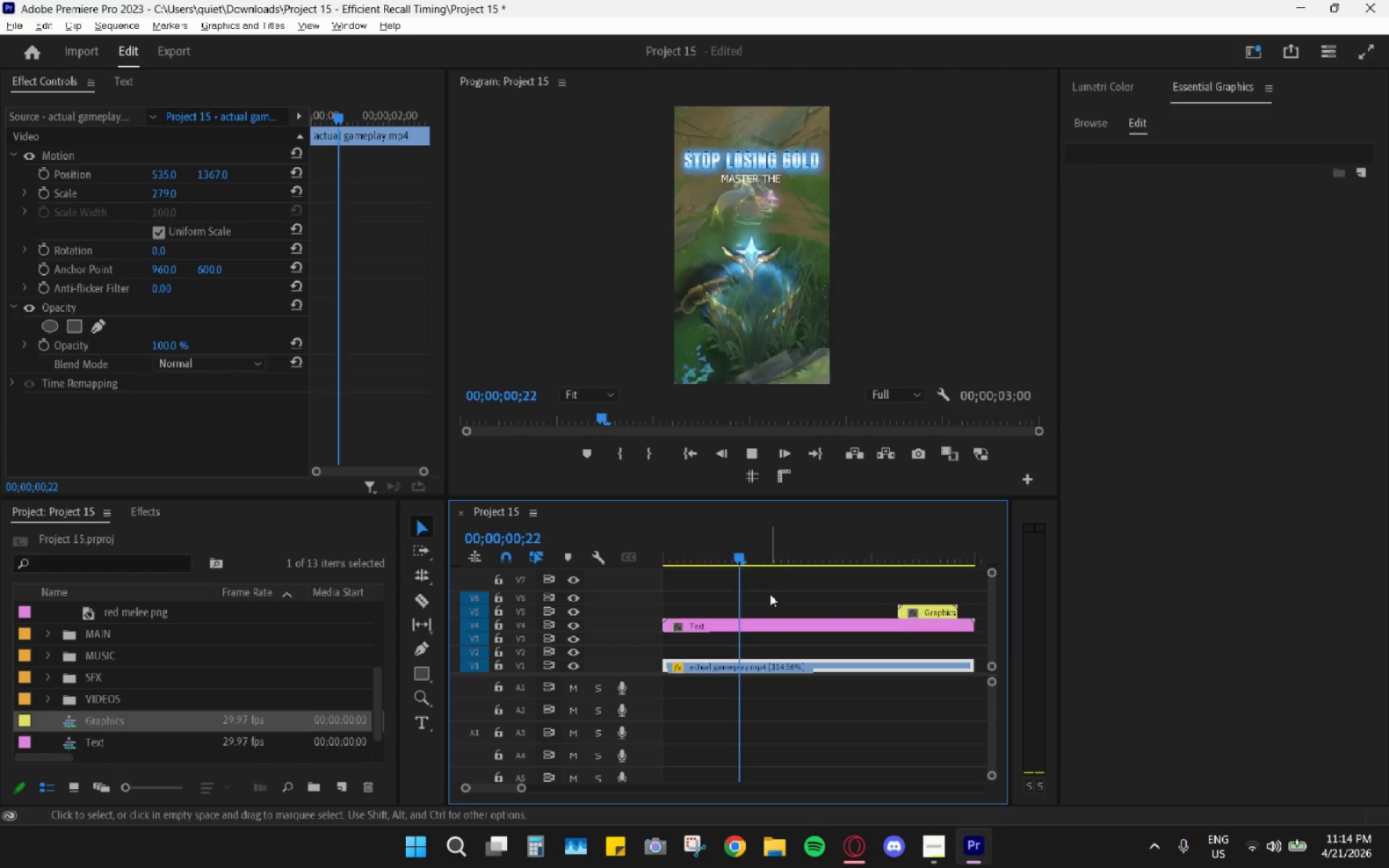 
key(Space)
 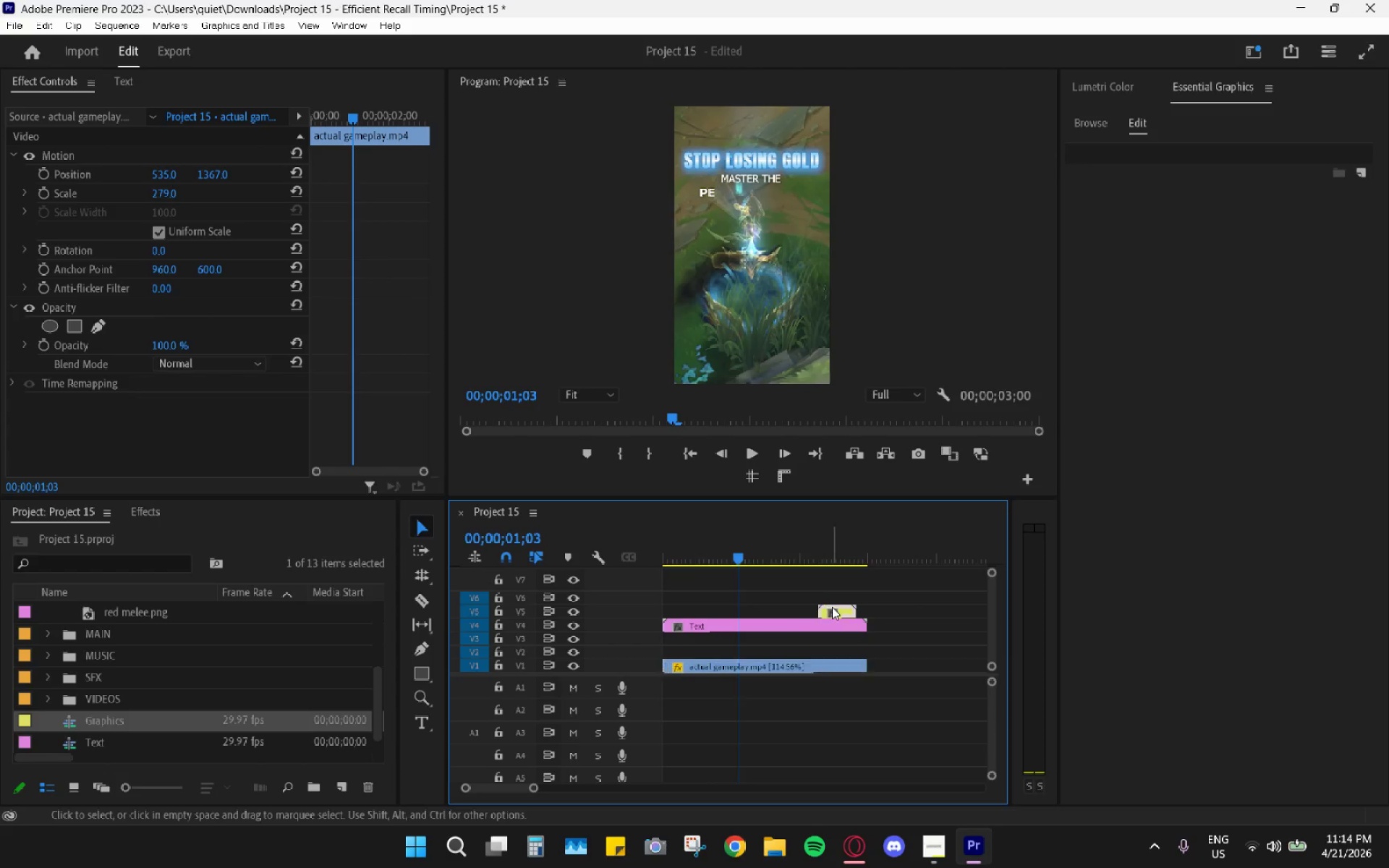 
scroll: coordinate [773, 599], scroll_direction: down, amount: 4.0
 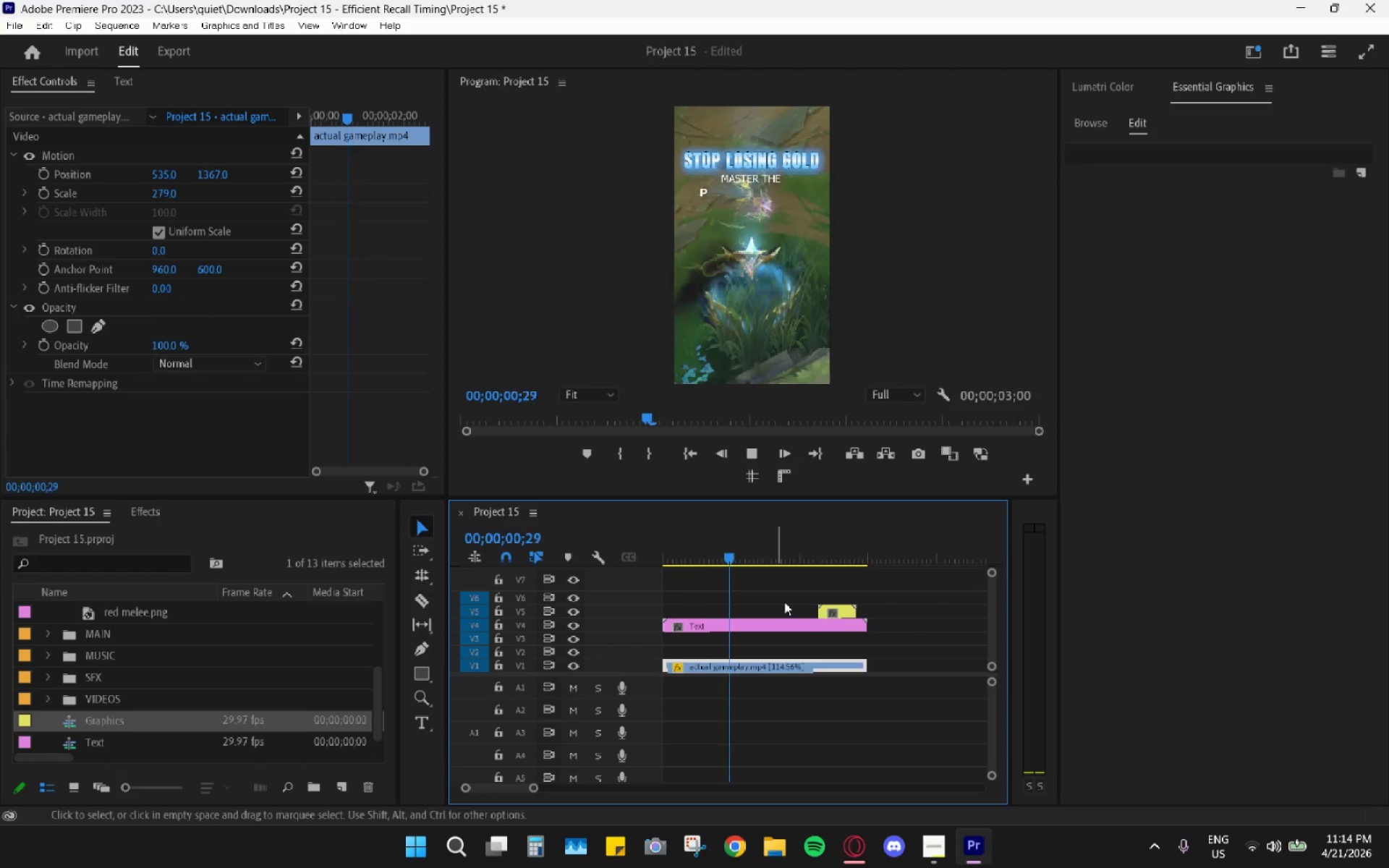 
double_click([832, 607])
 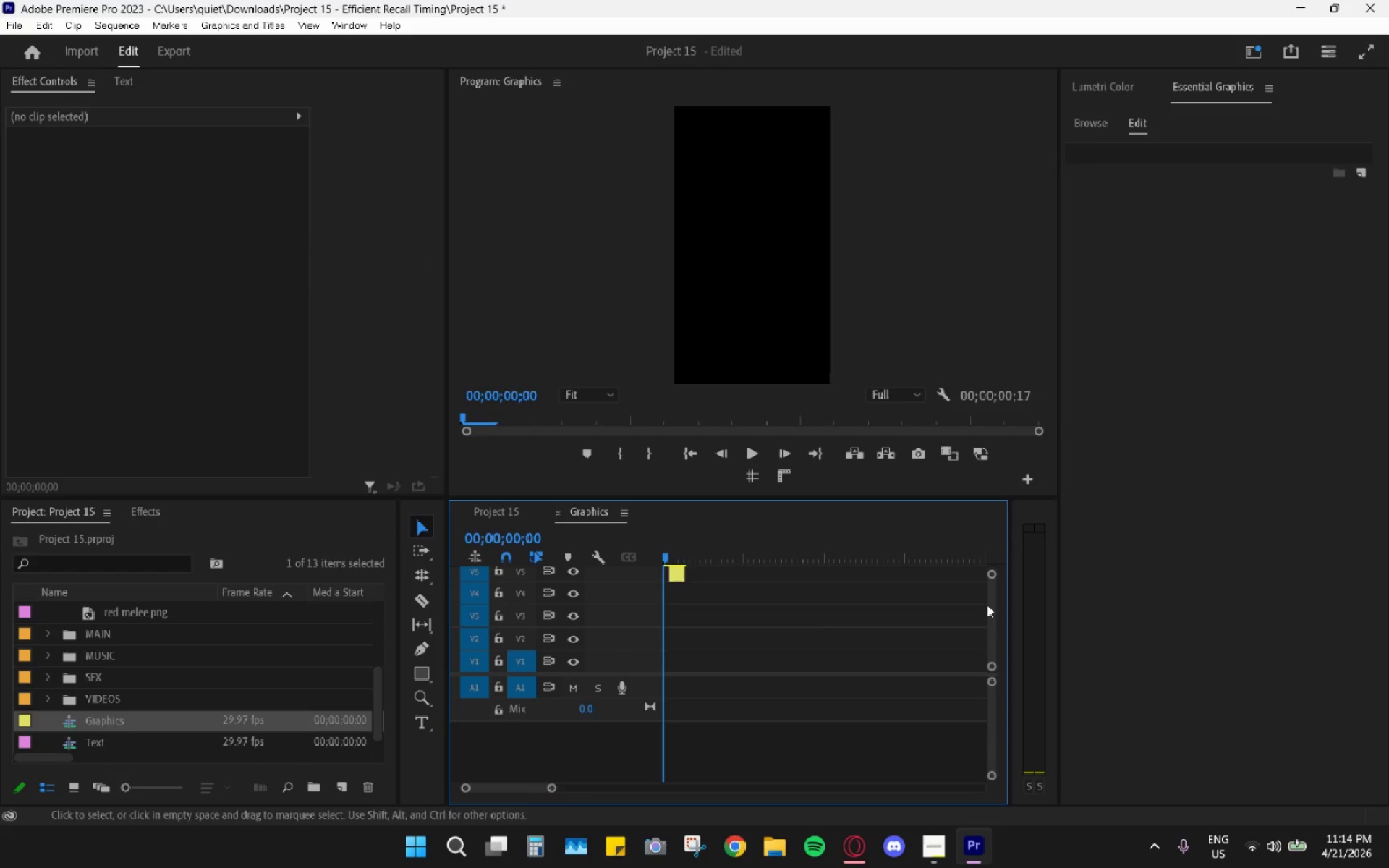 
left_click_drag(start_coordinate=[990, 665], to_coordinate=[985, 737])
 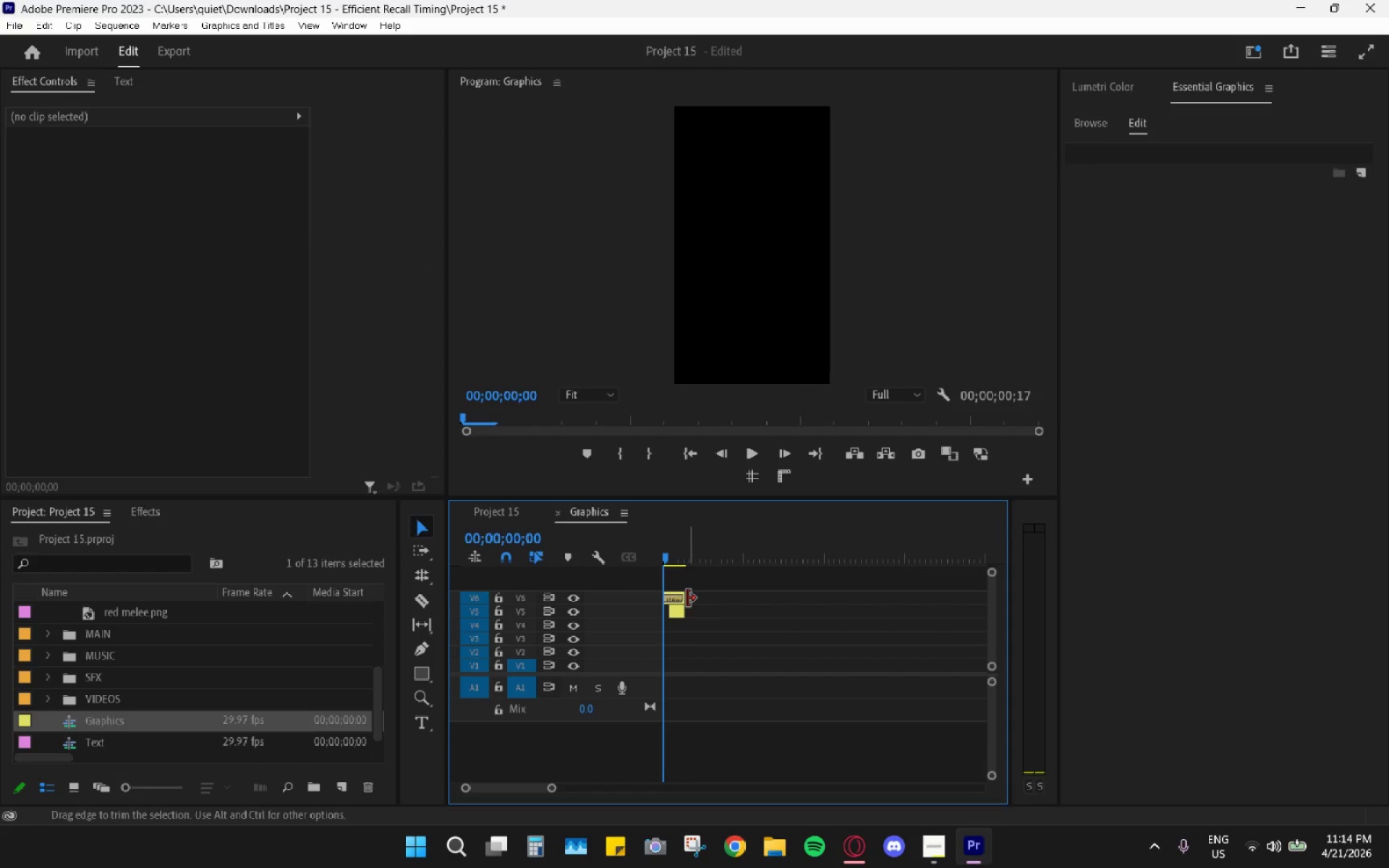 
left_click_drag(start_coordinate=[687, 598], to_coordinate=[717, 603])
 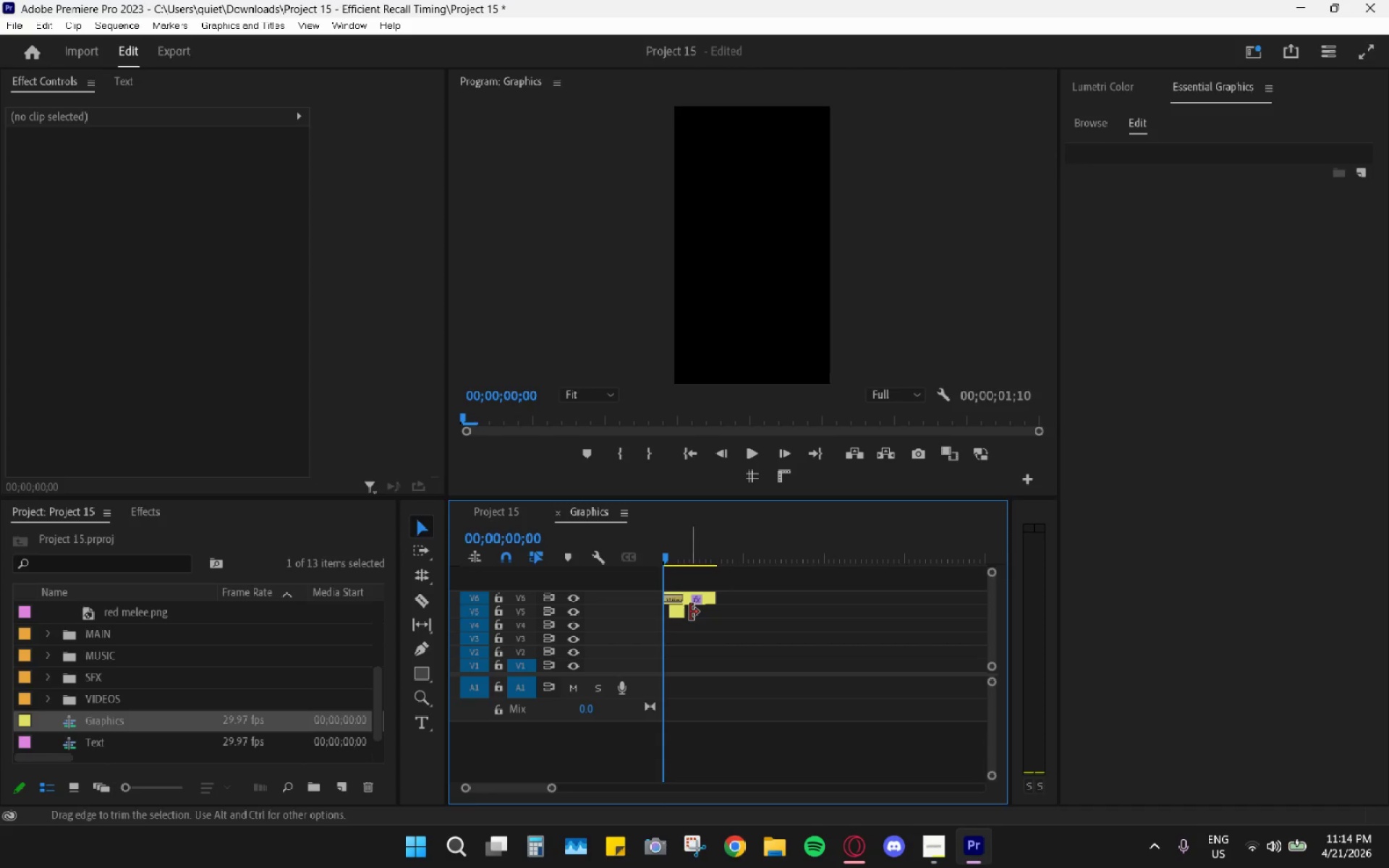 
left_click_drag(start_coordinate=[689, 611], to_coordinate=[718, 612])
 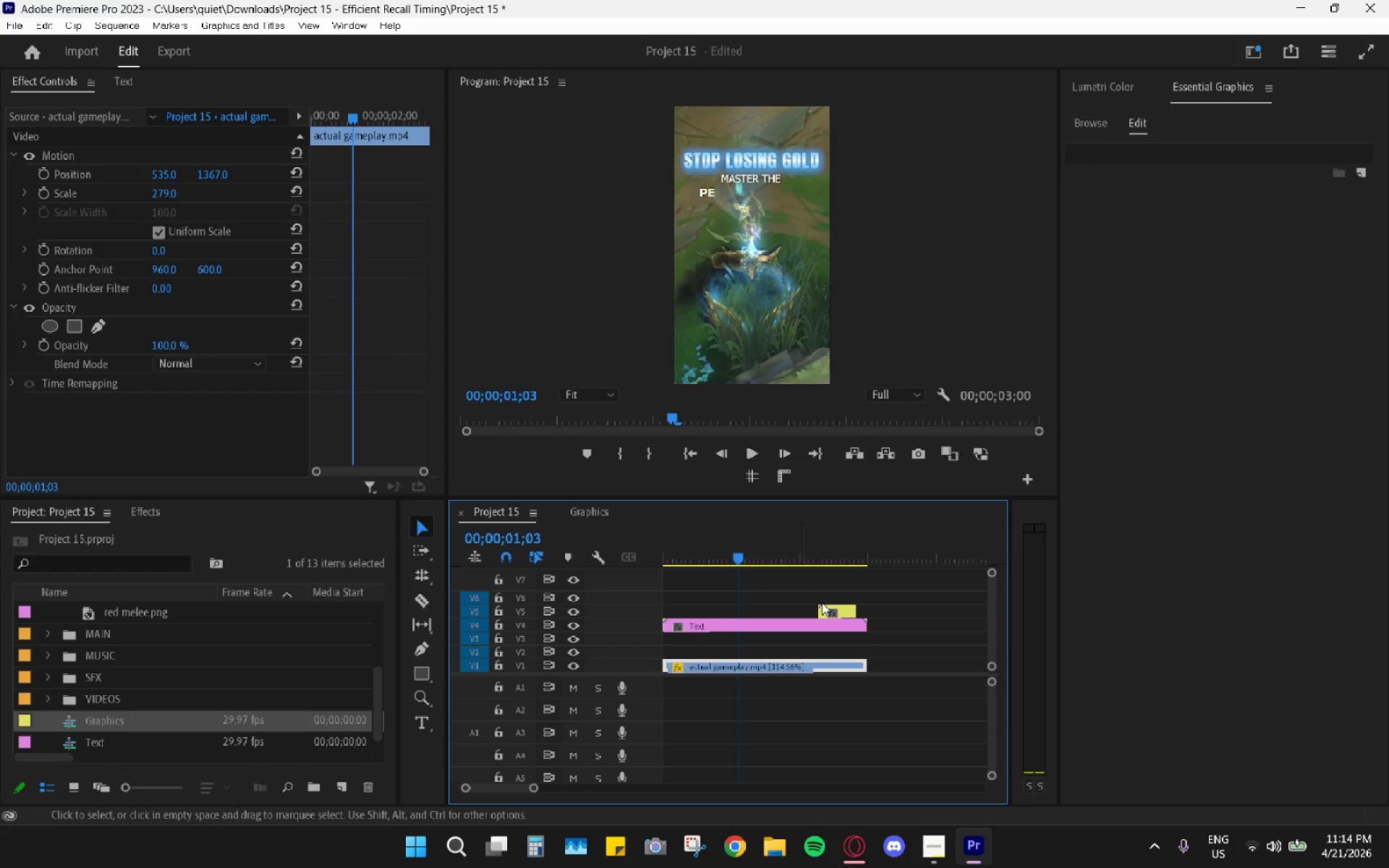 
left_click_drag(start_coordinate=[854, 608], to_coordinate=[861, 610])
 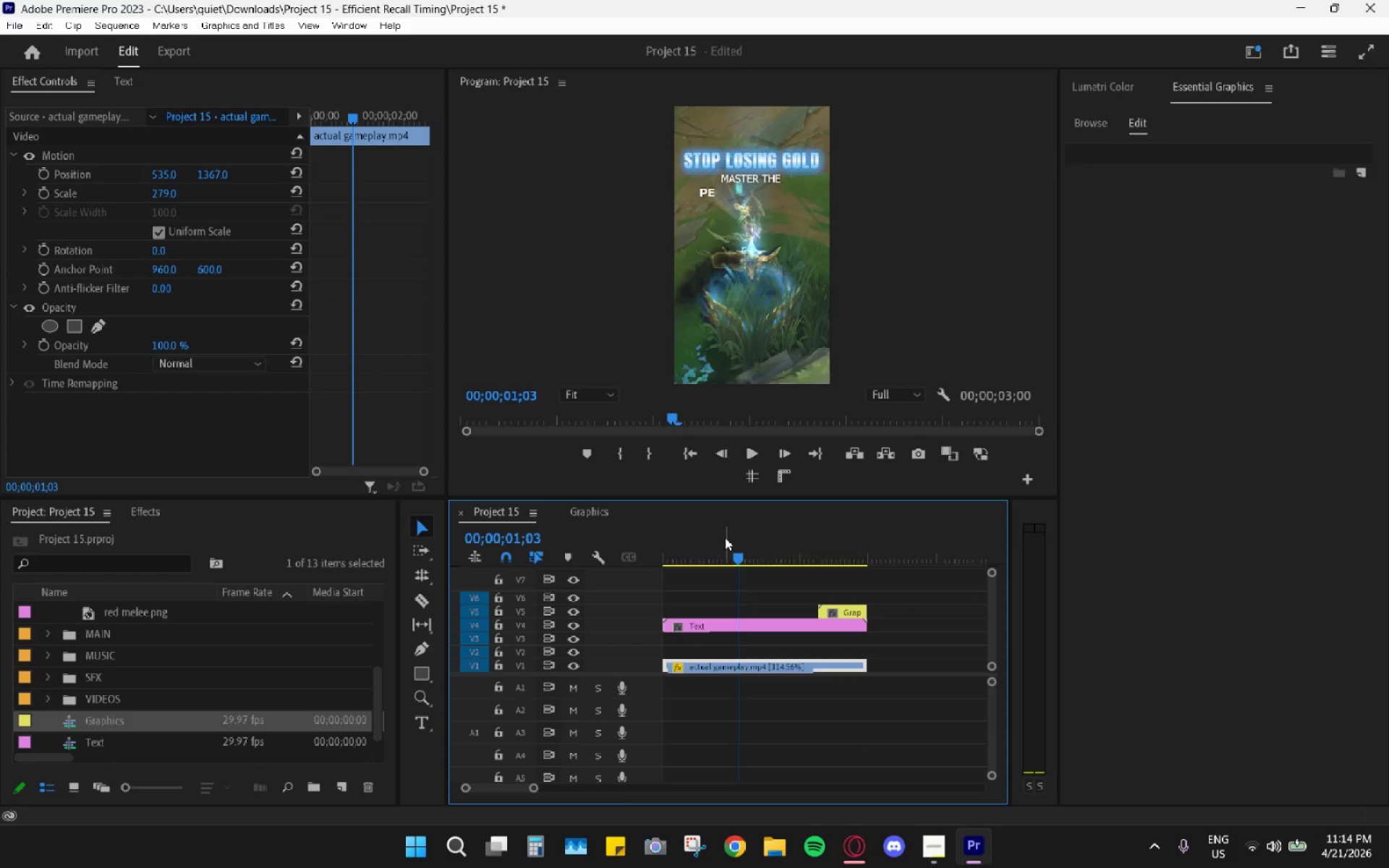 
left_click_drag(start_coordinate=[706, 541], to_coordinate=[624, 551])
 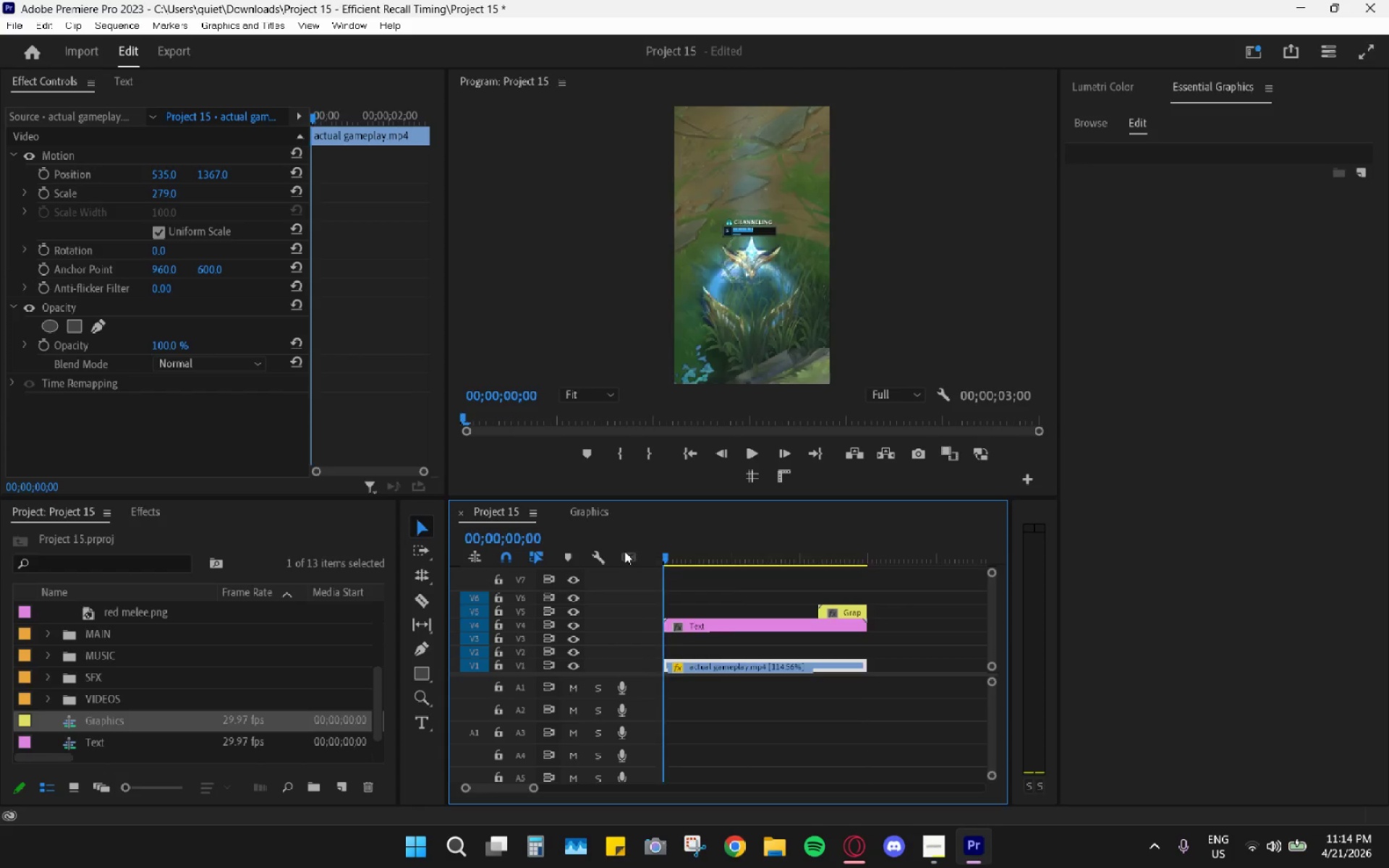 
key(Space)
 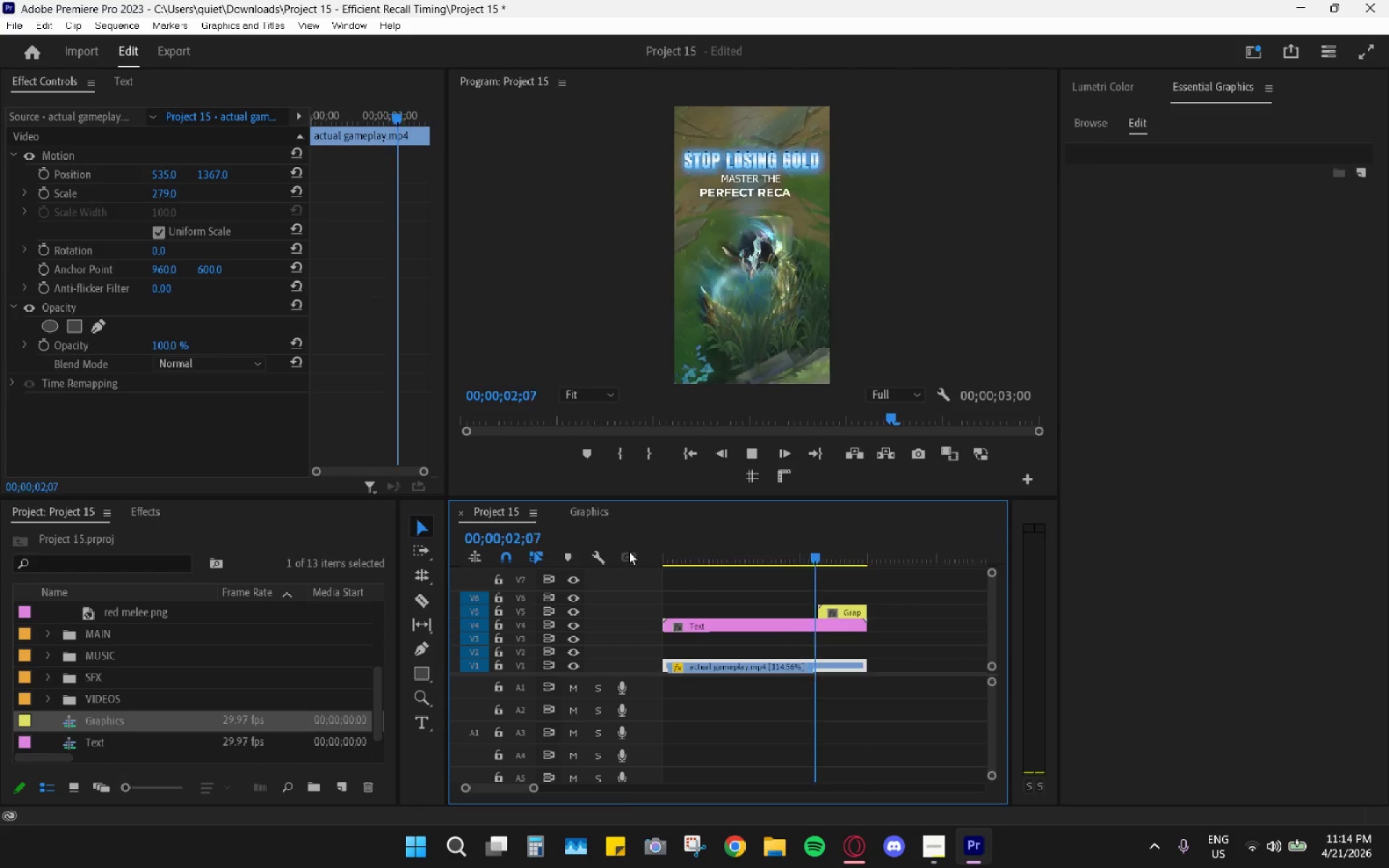 
key(Space)
 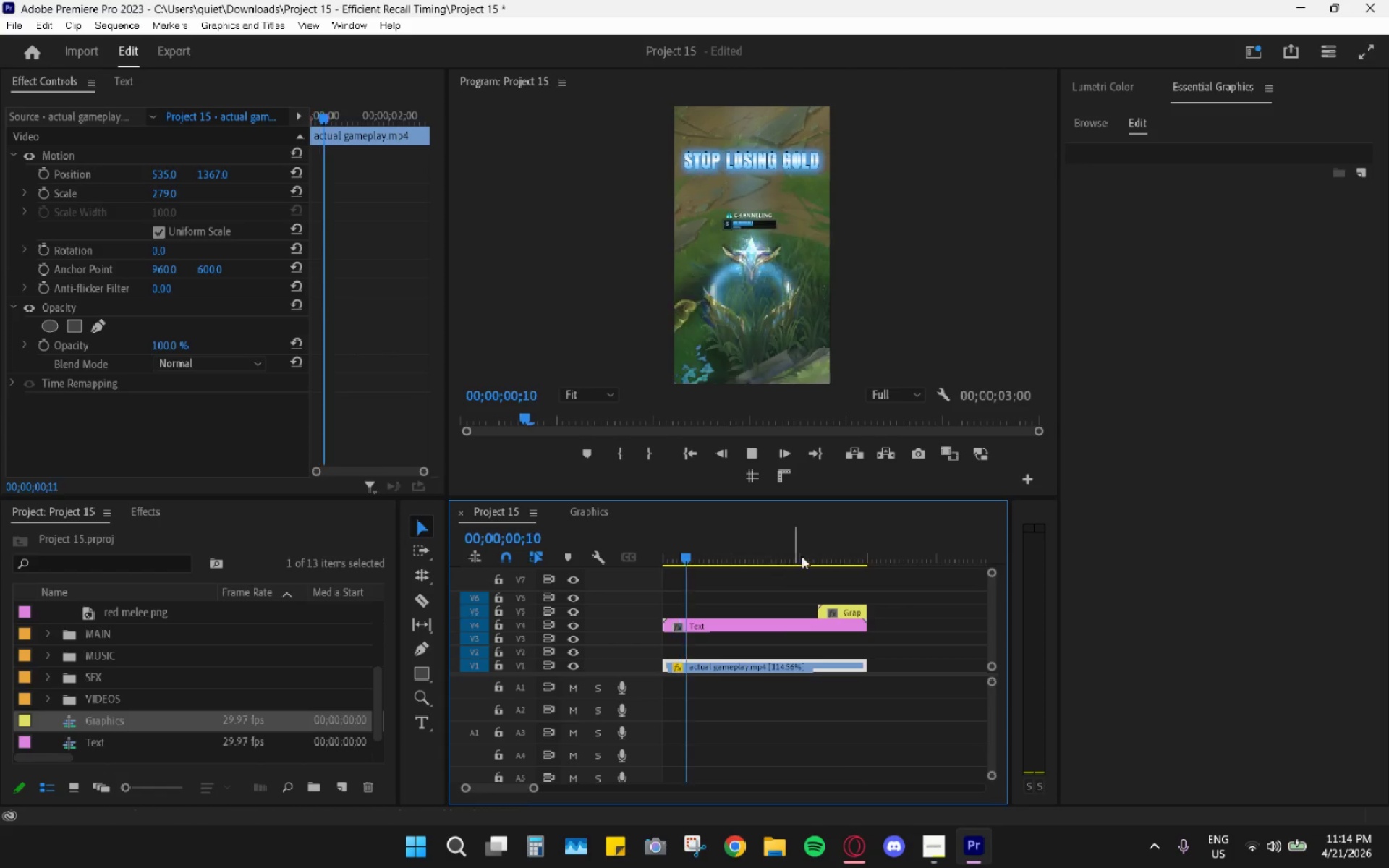 
left_click_drag(start_coordinate=[813, 543], to_coordinate=[802, 564])
 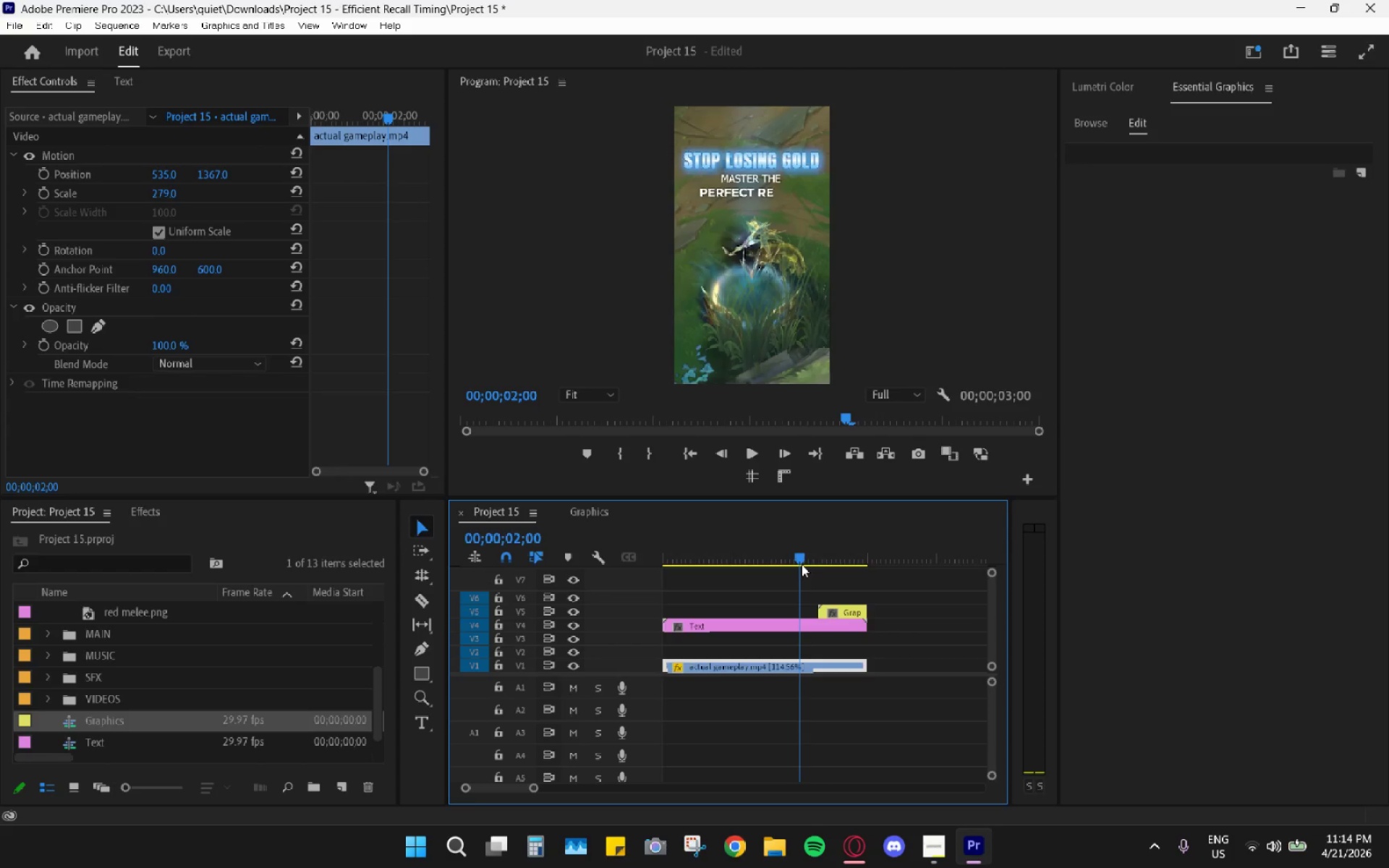 
key(Space)
 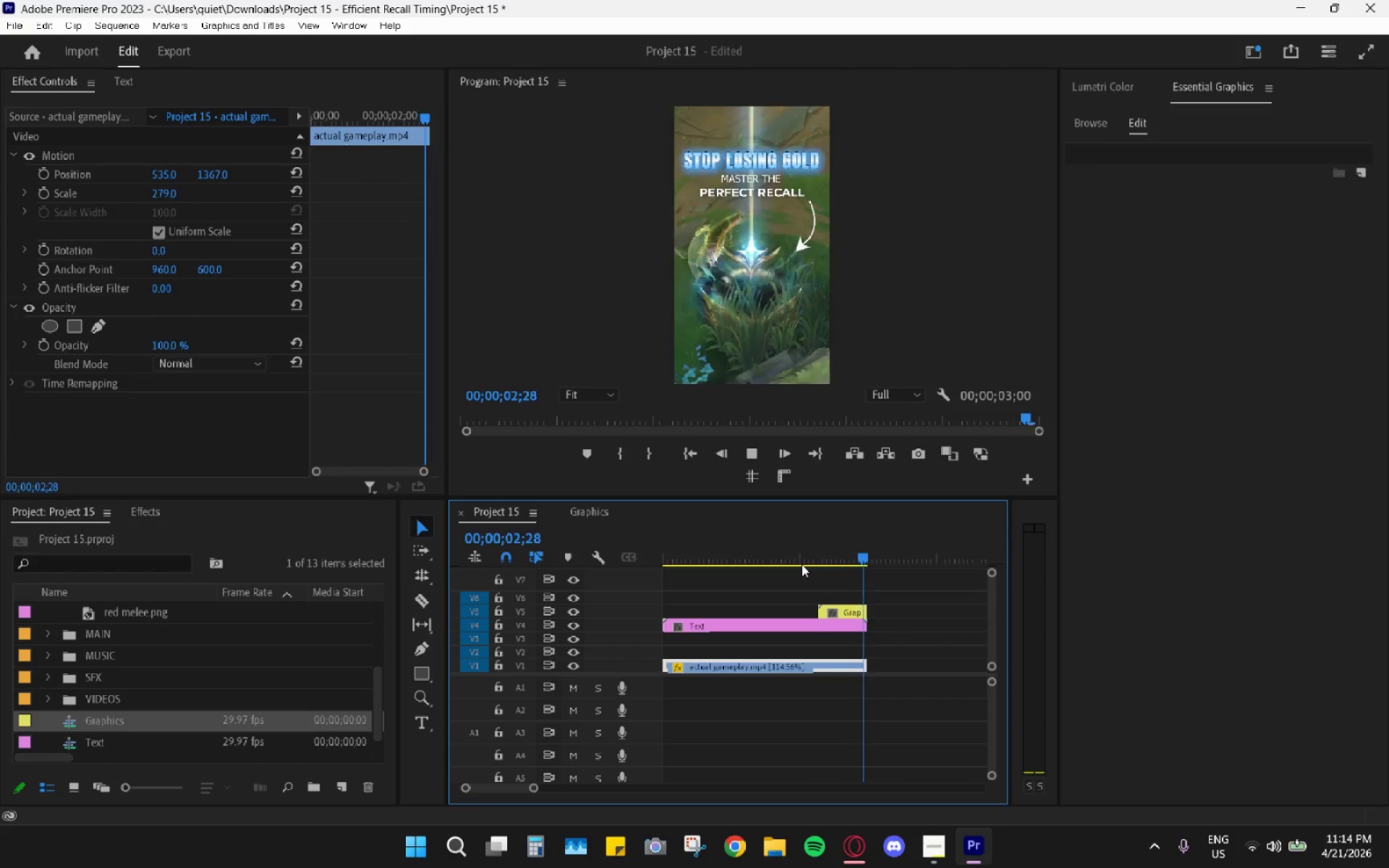 
key(Space)
 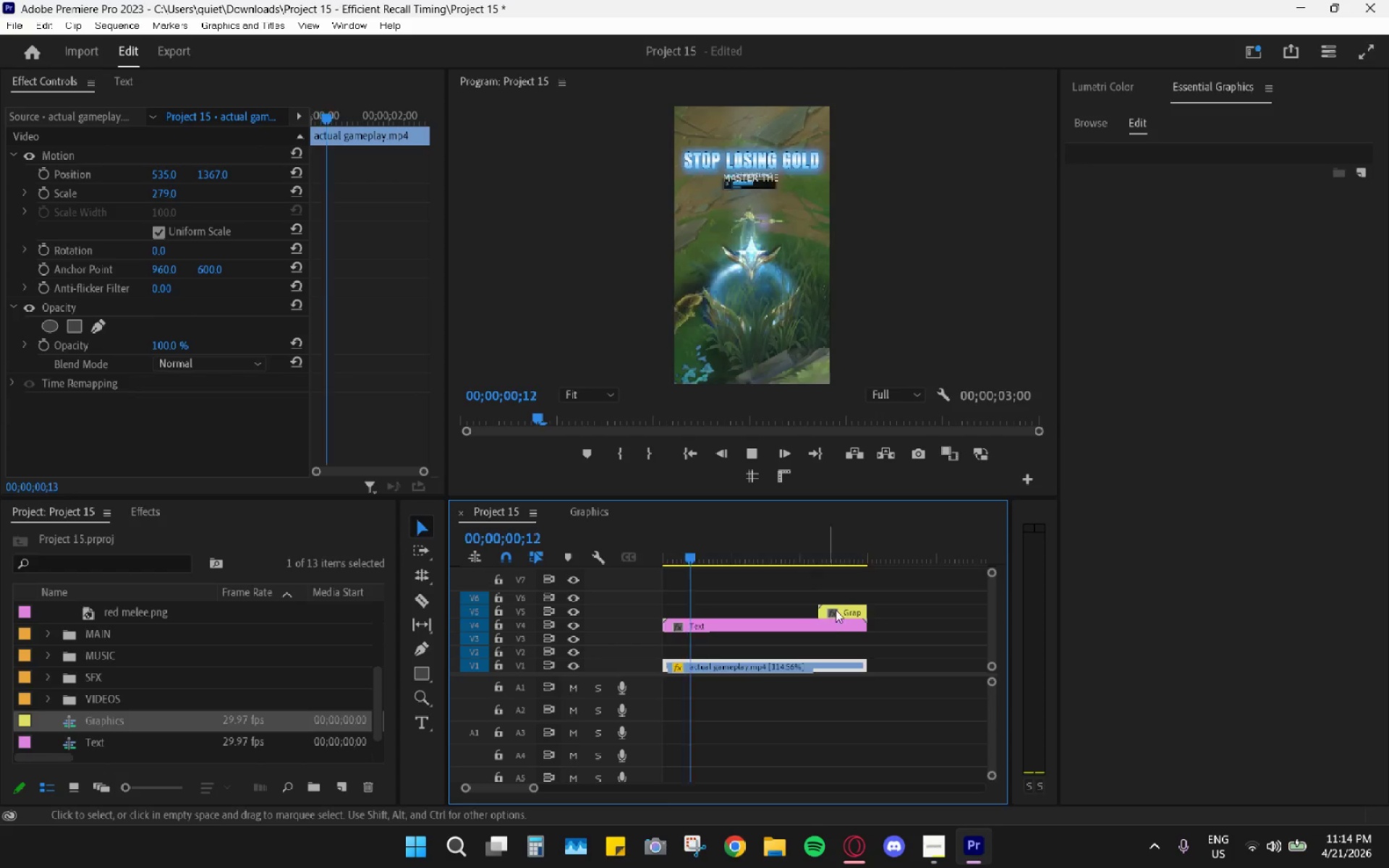 
key(Space)
 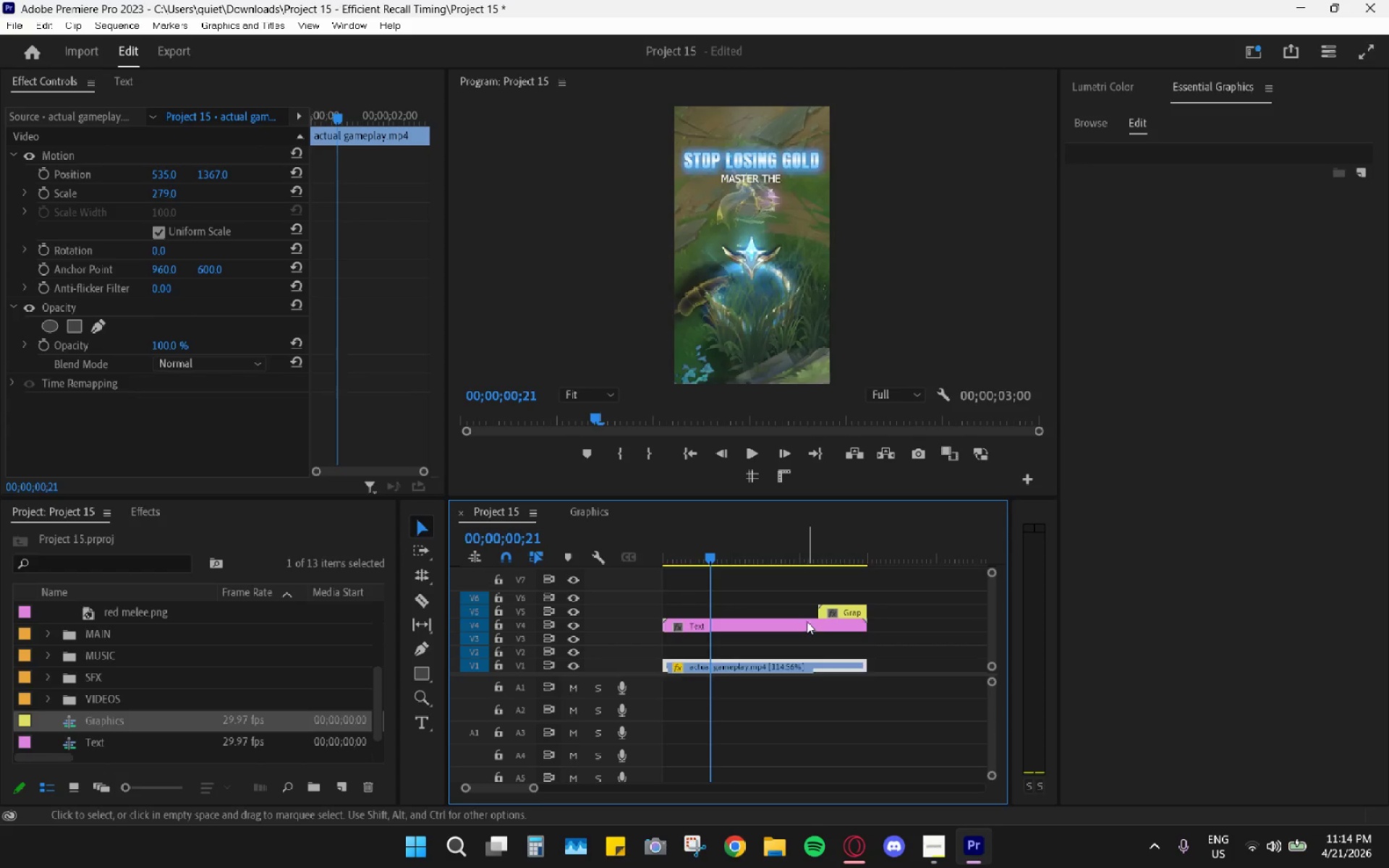 
double_click([807, 621])
 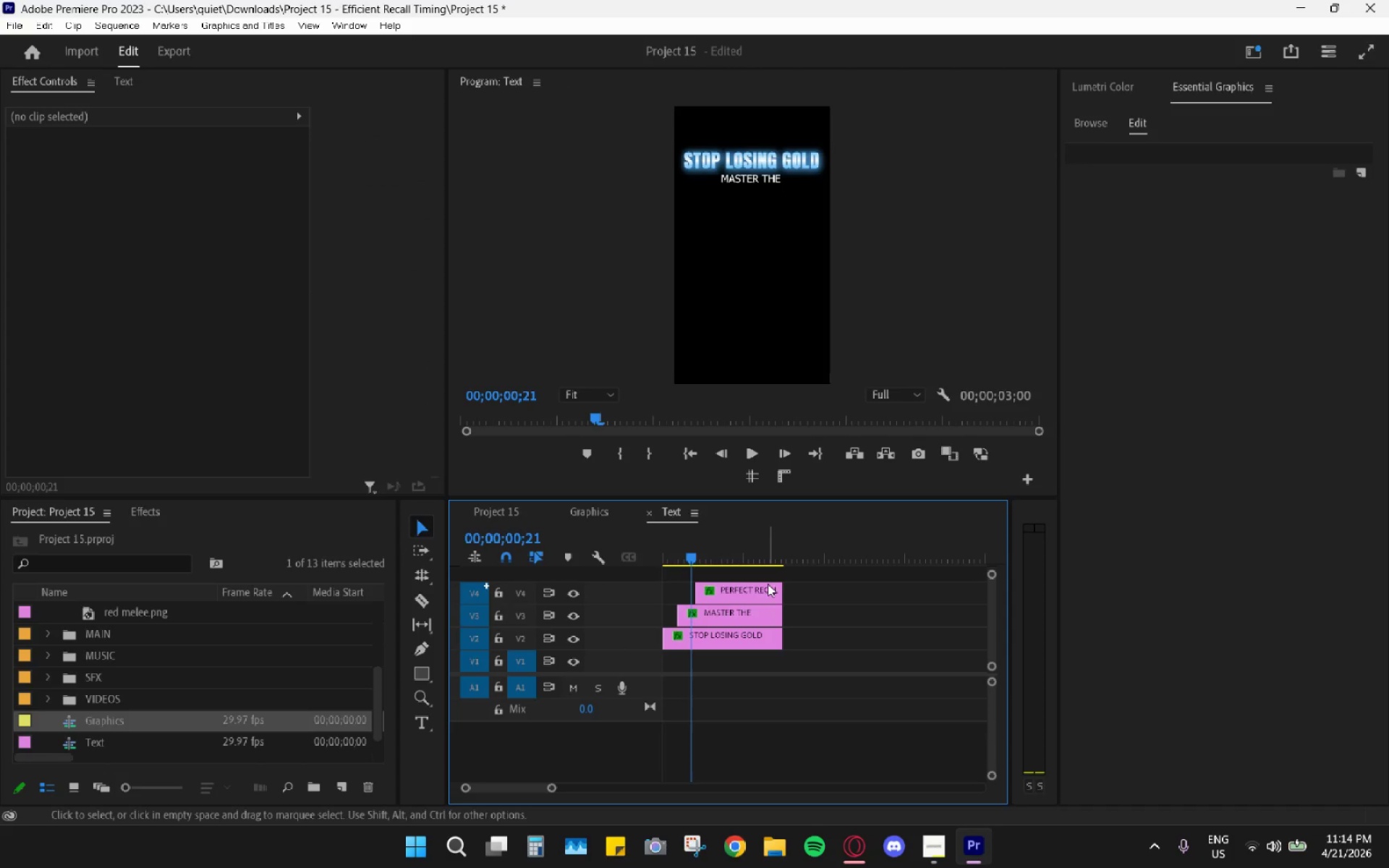 
left_click([768, 584])
 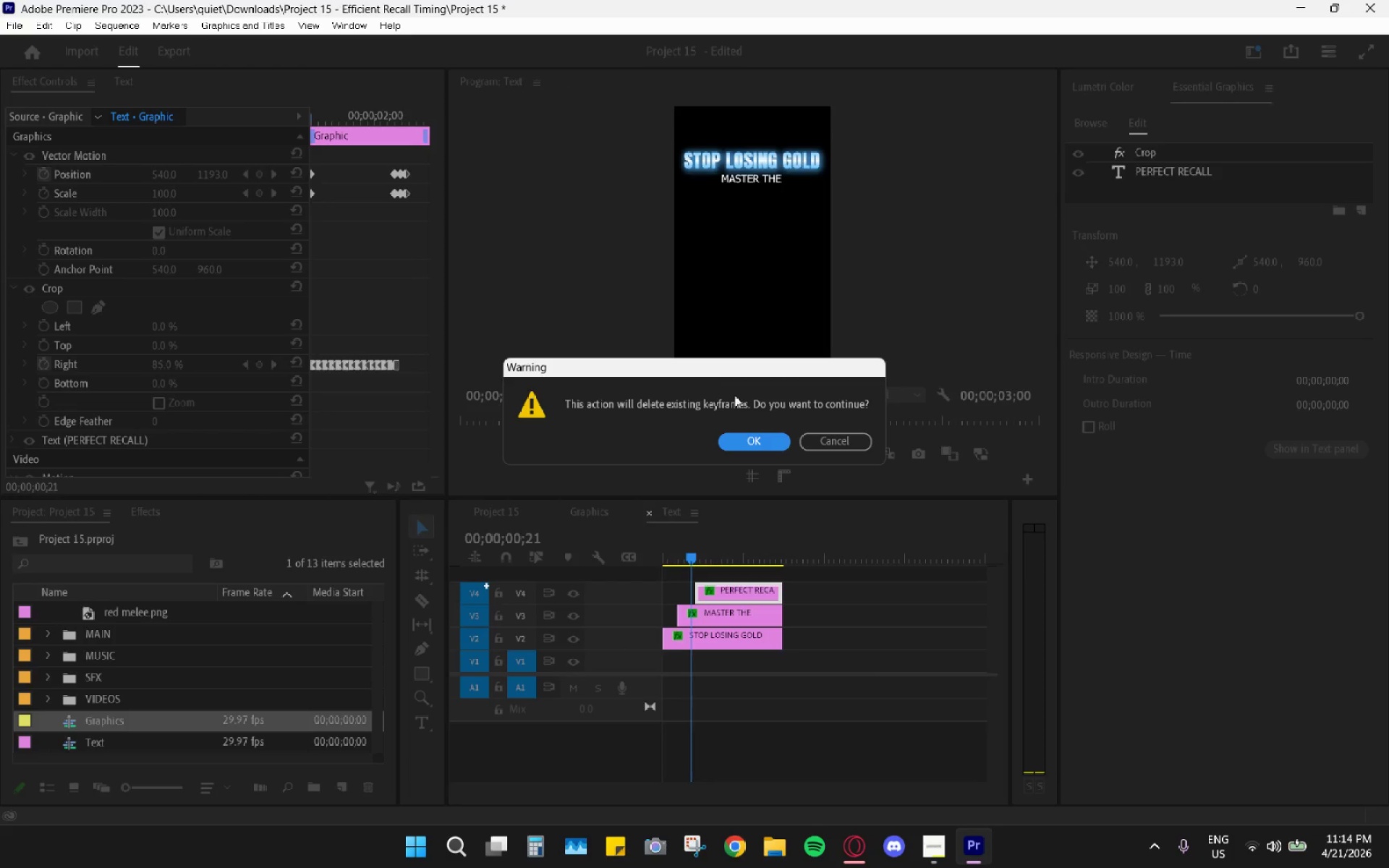 
wait(6.92)
 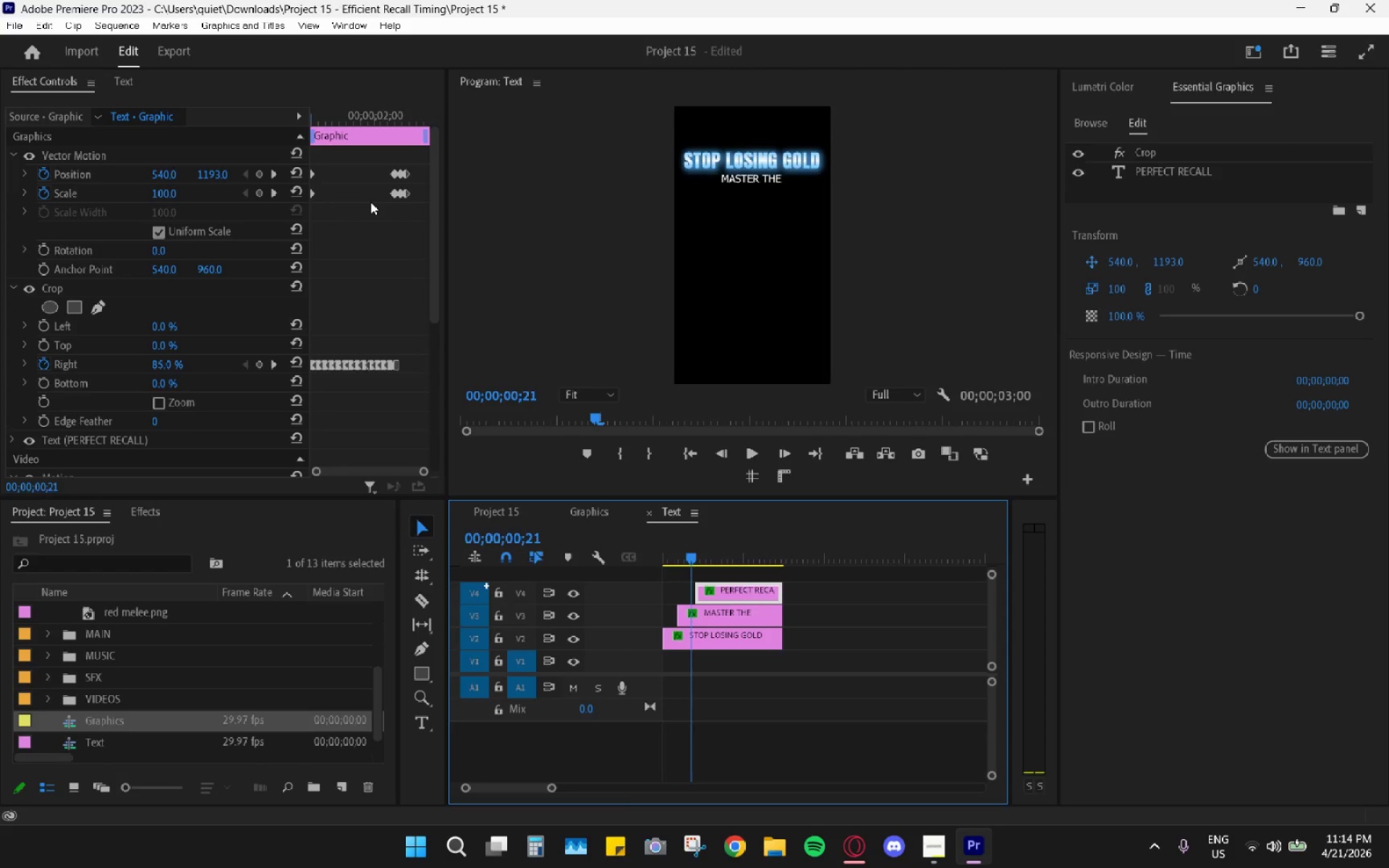 
left_click([45, 171])
 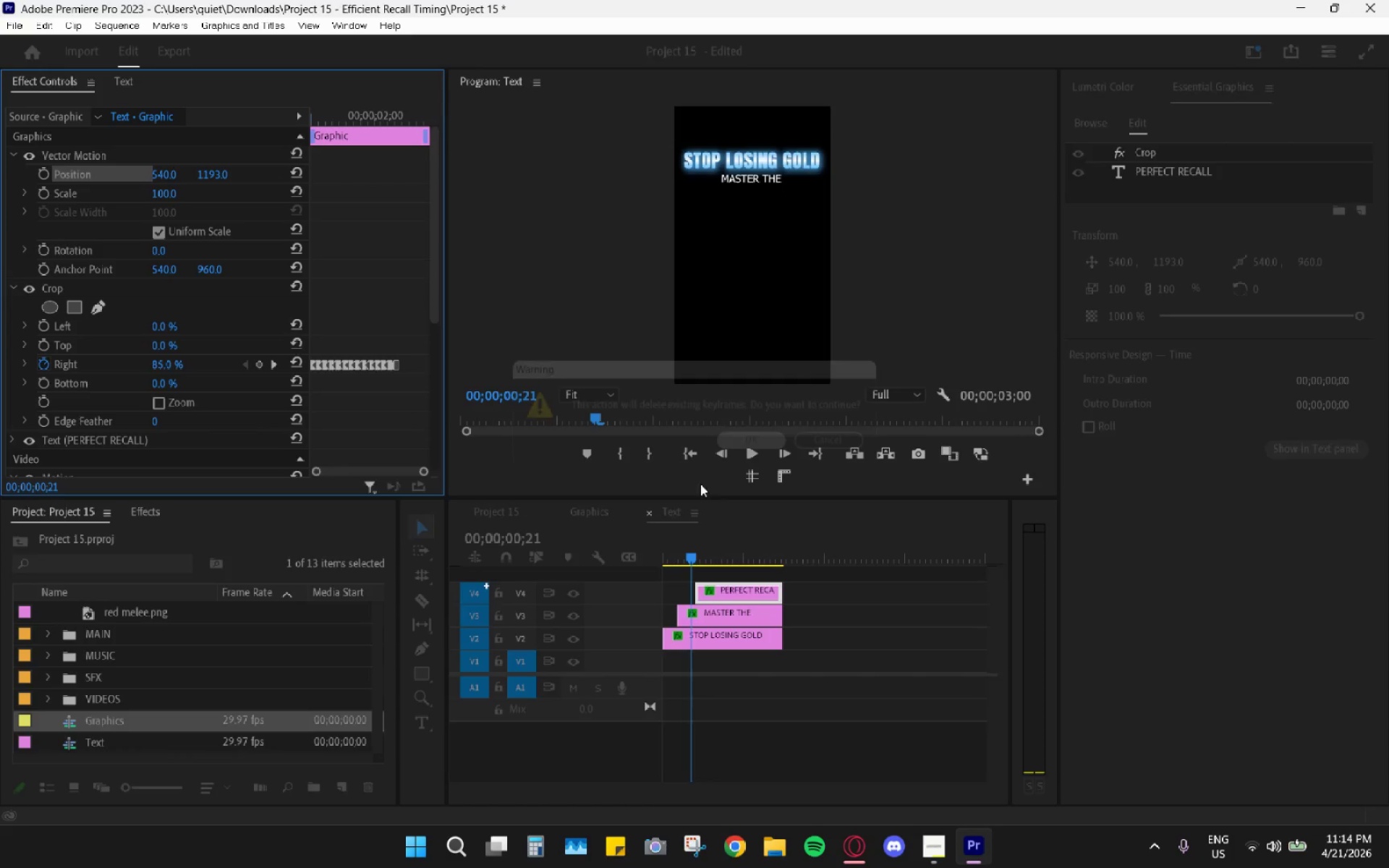 
left_click_drag(start_coordinate=[689, 537], to_coordinate=[698, 535])
 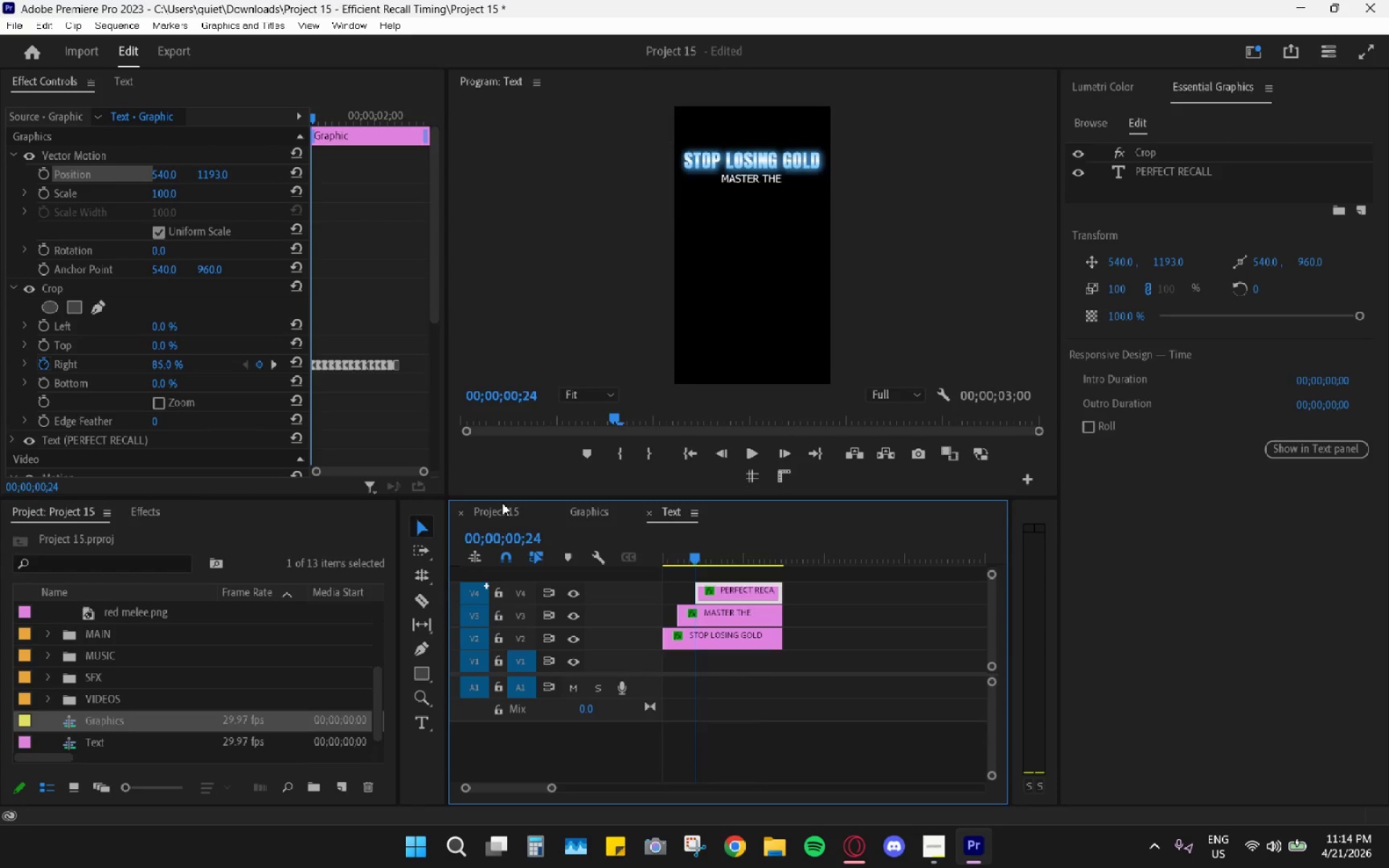 
left_click([490, 506])
 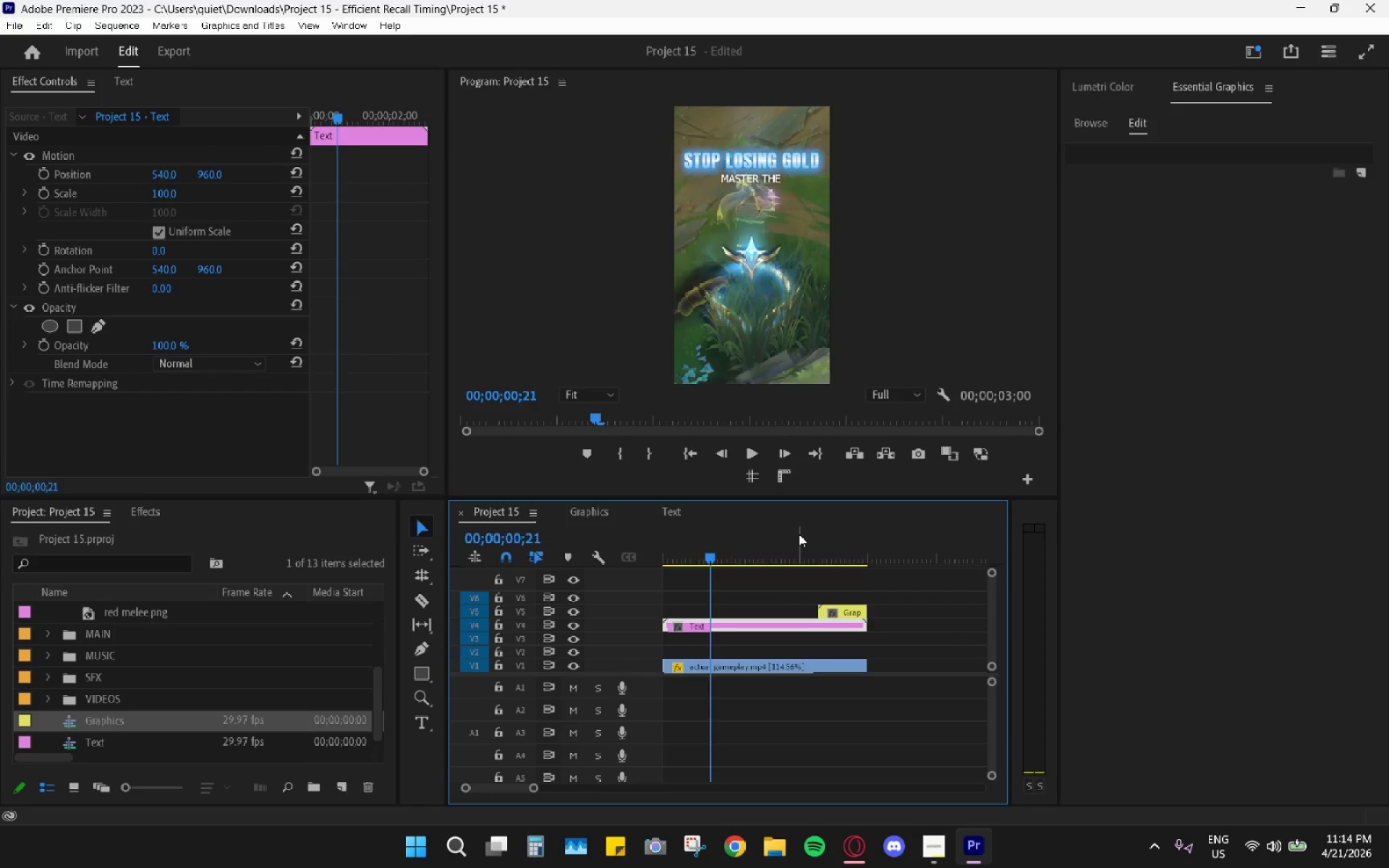 
left_click_drag(start_coordinate=[791, 534], to_coordinate=[575, 527])
 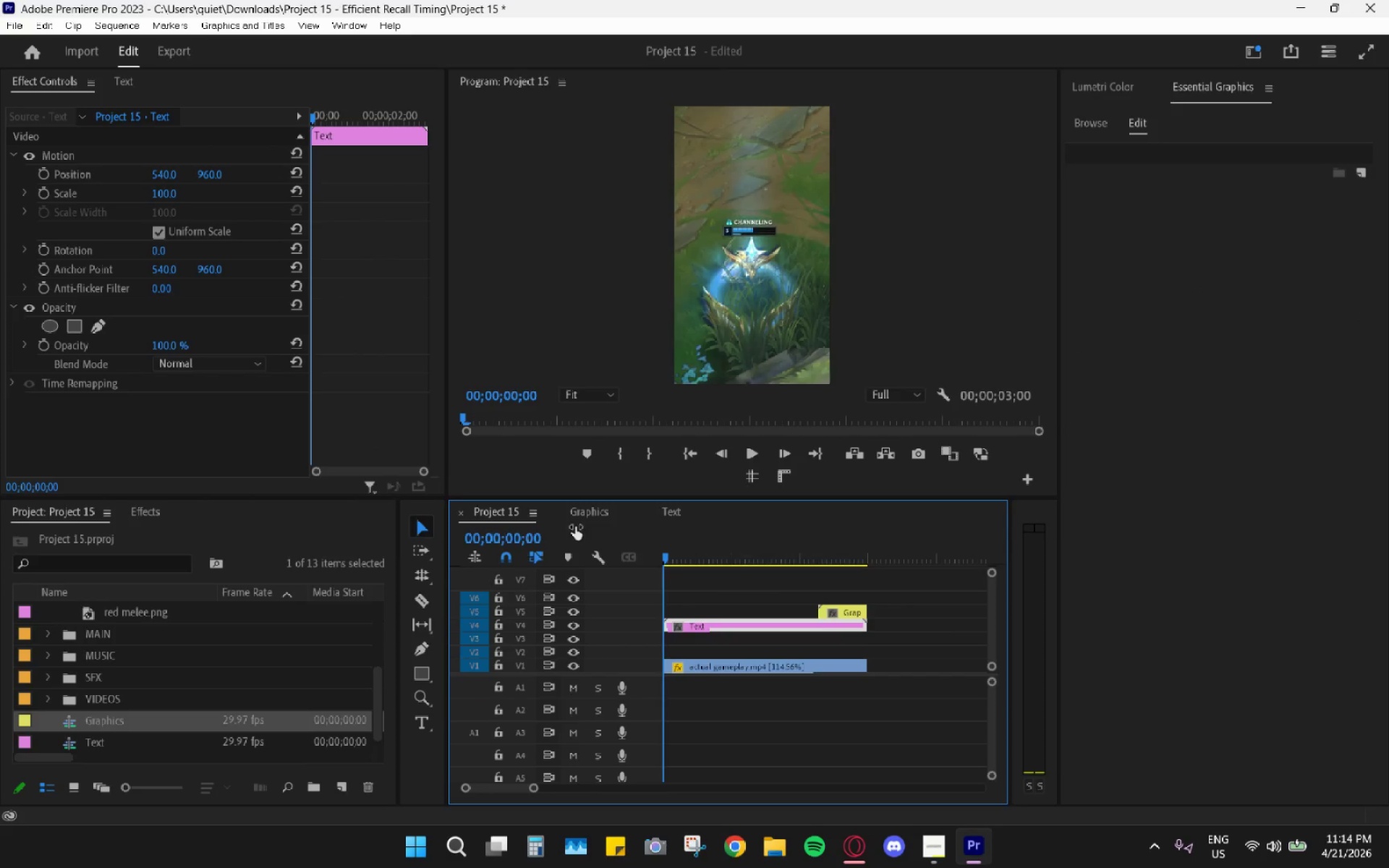 
key(Space)
 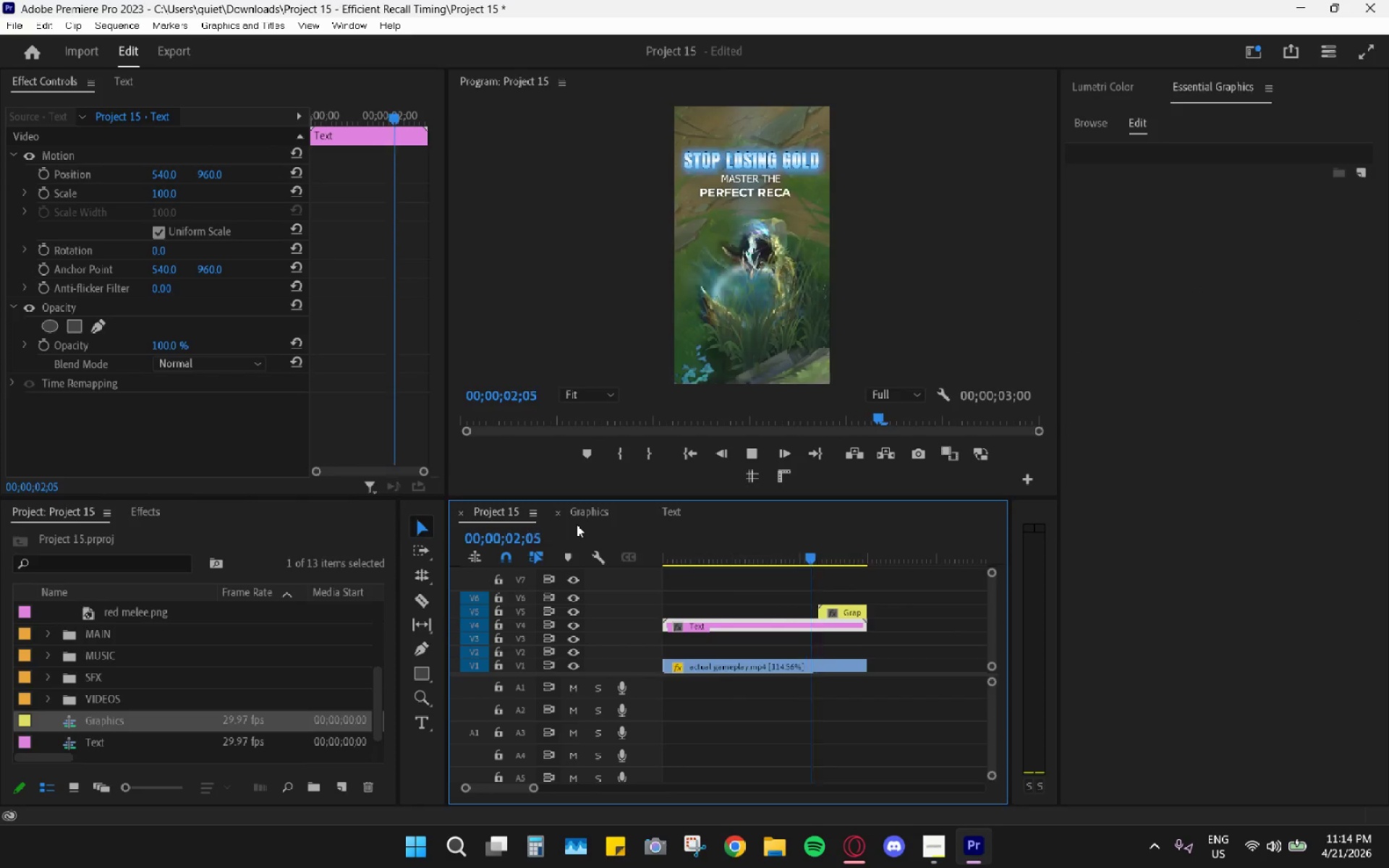 
key(Space)
 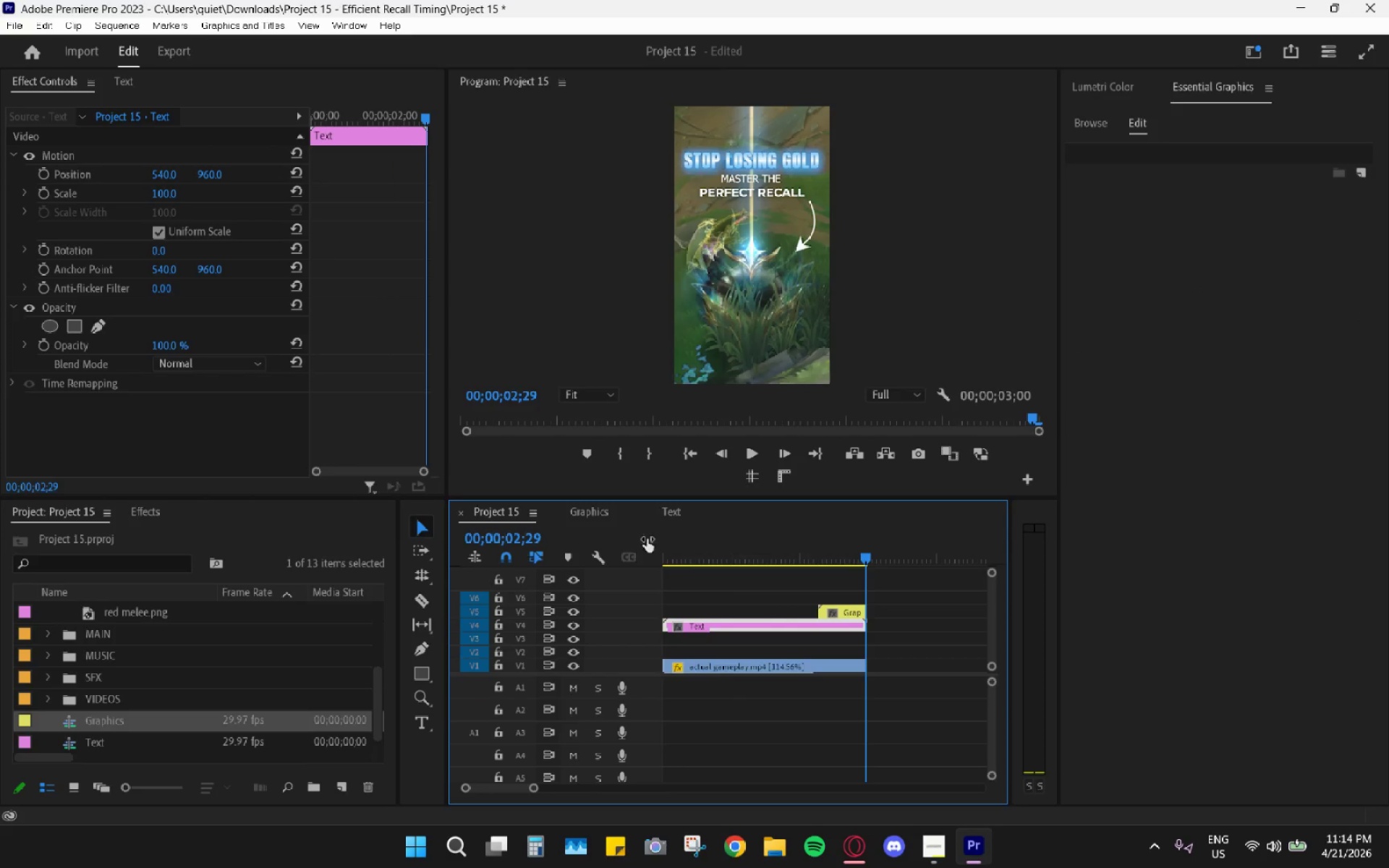 
left_click_drag(start_coordinate=[718, 537], to_coordinate=[642, 548])
 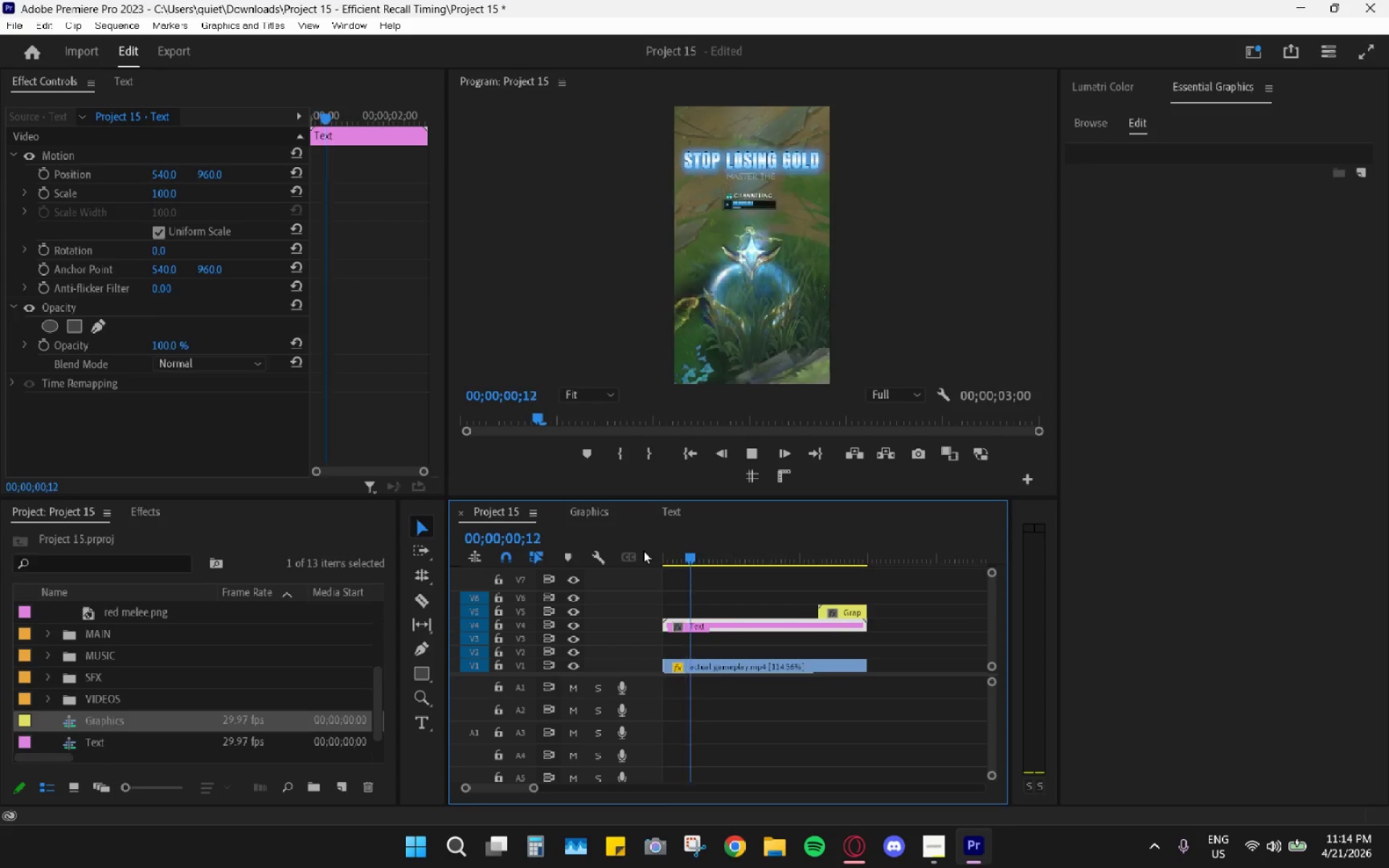 
key(Space)
 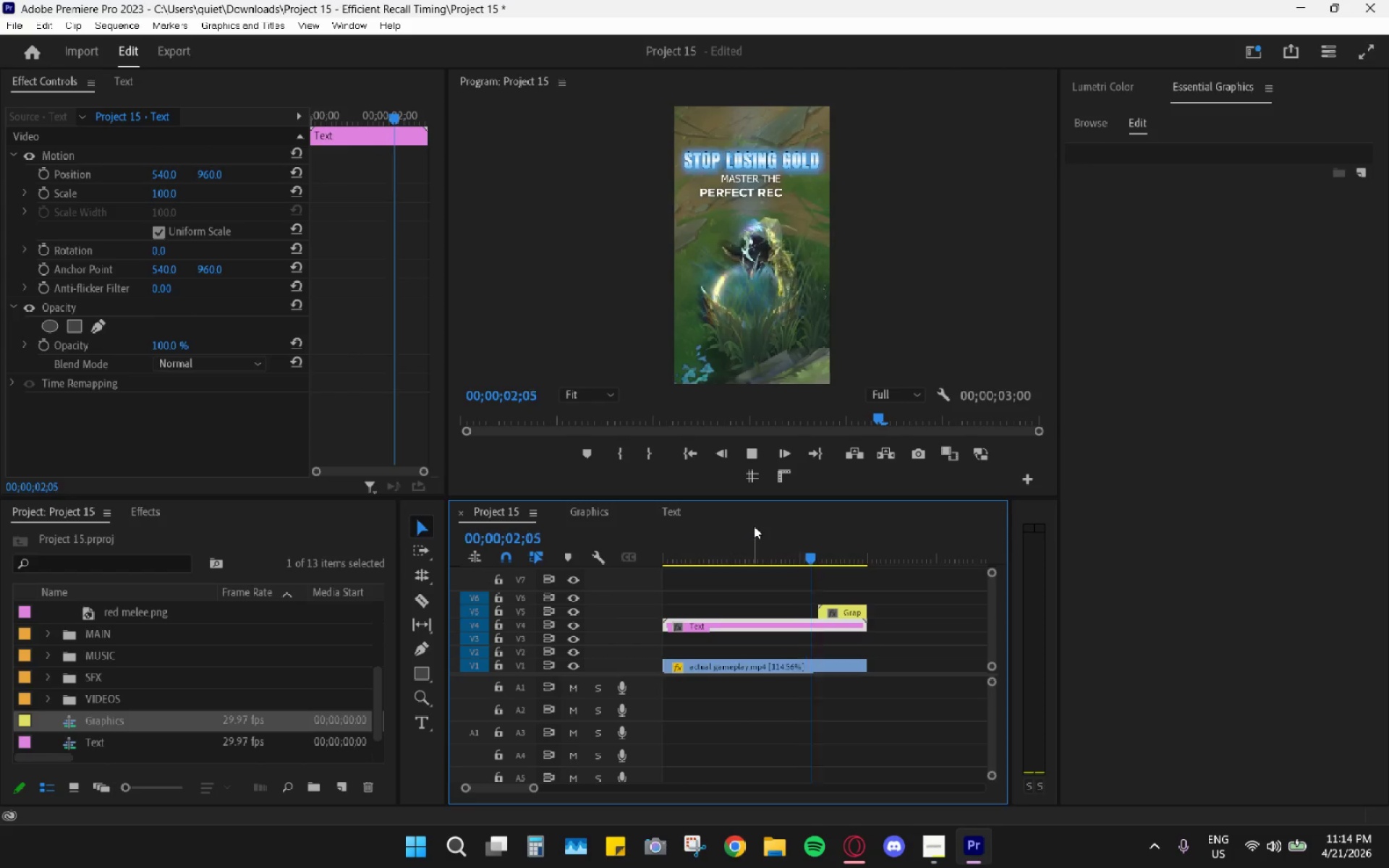 
key(Space)
 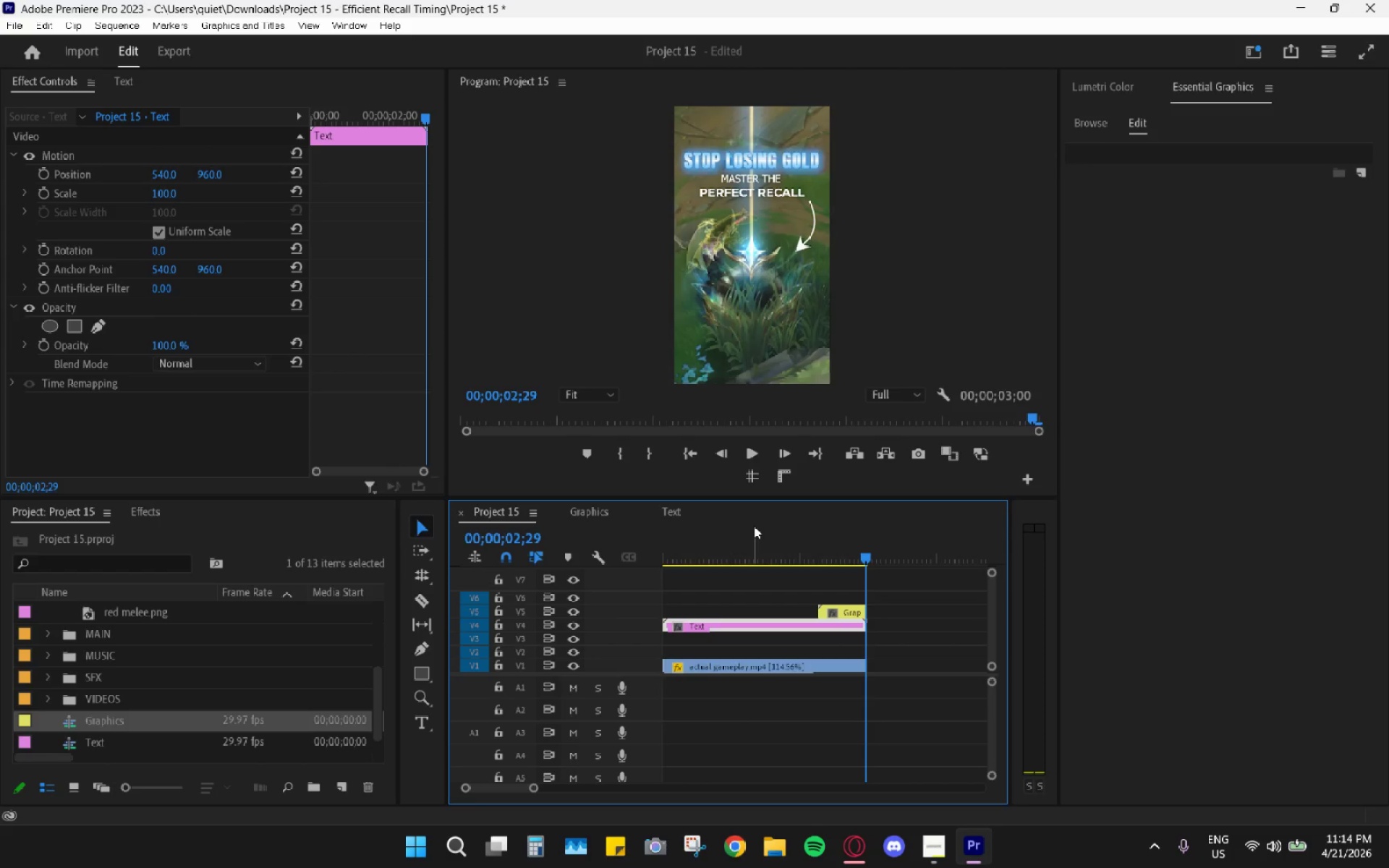 
key(Space)
 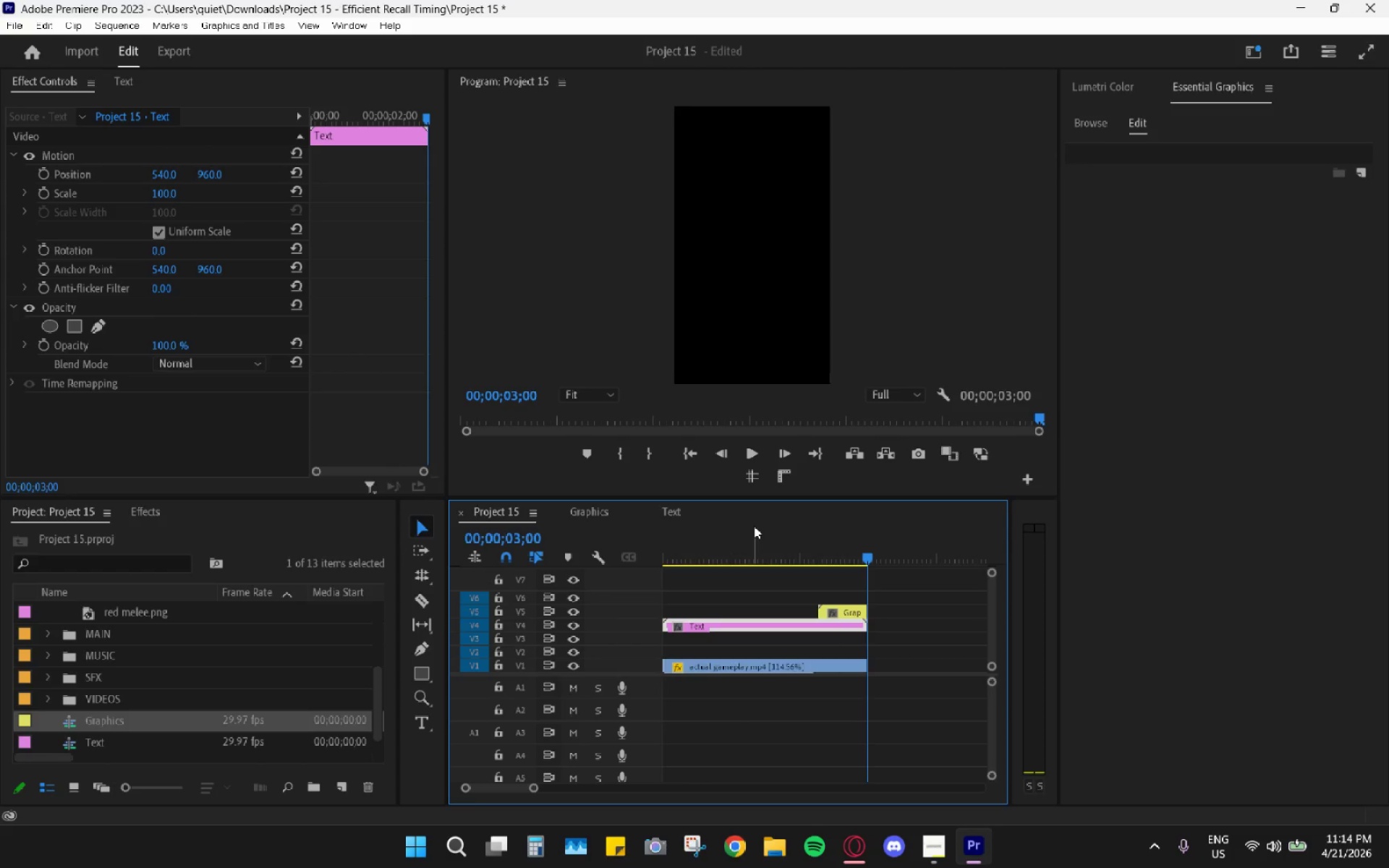 
key(Space)
 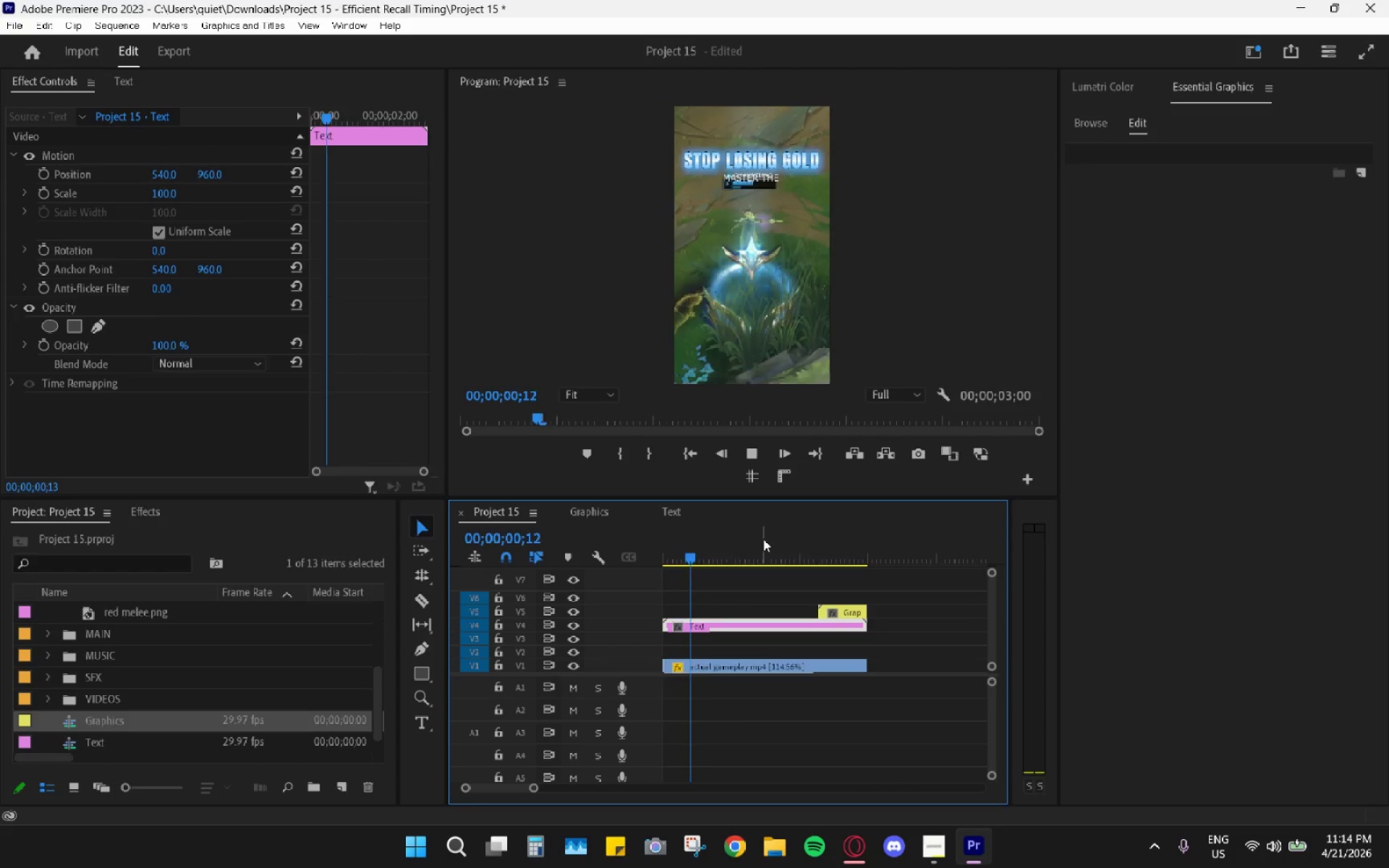 
left_click_drag(start_coordinate=[747, 532], to_coordinate=[836, 563])
 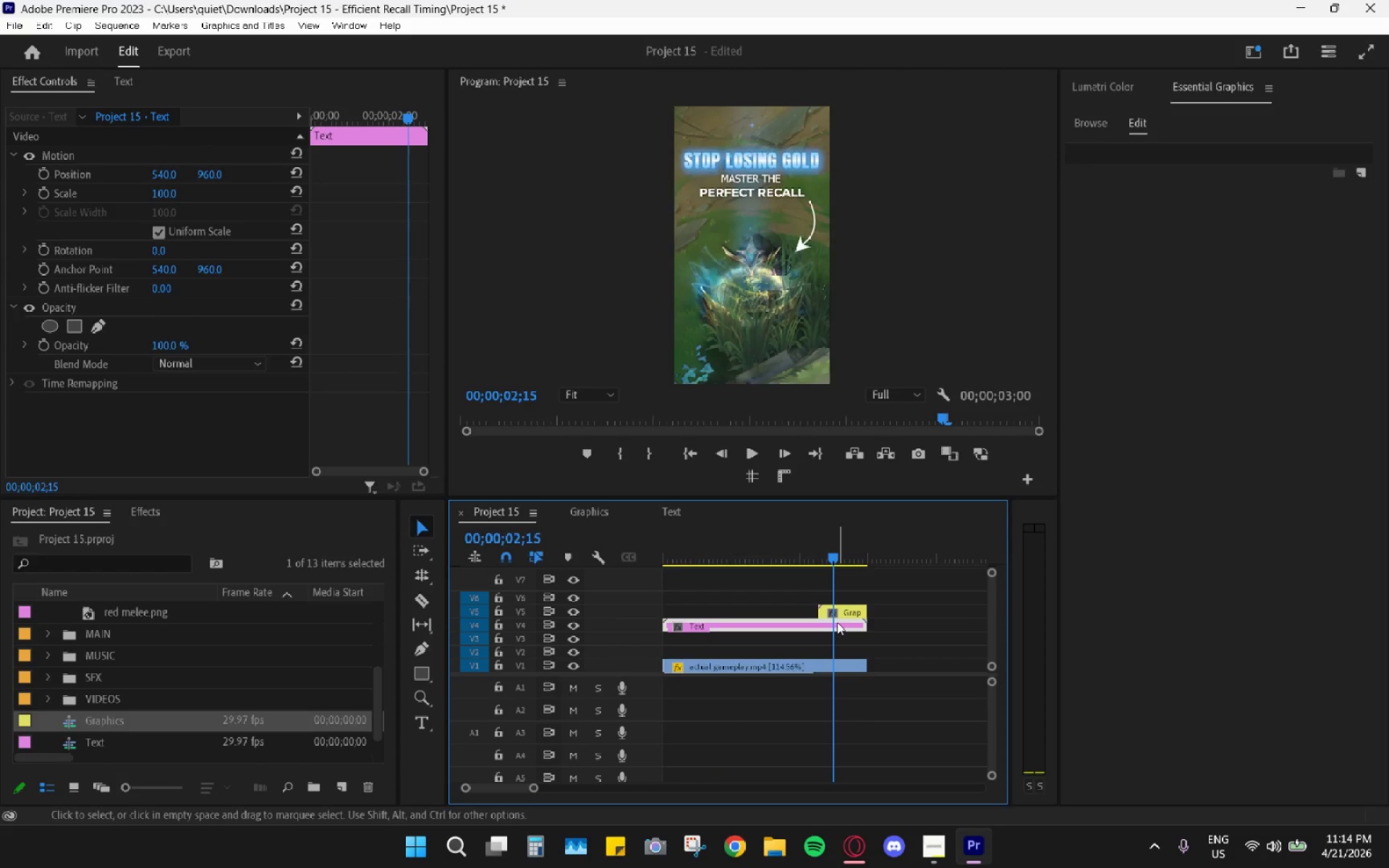 
double_click([837, 623])
 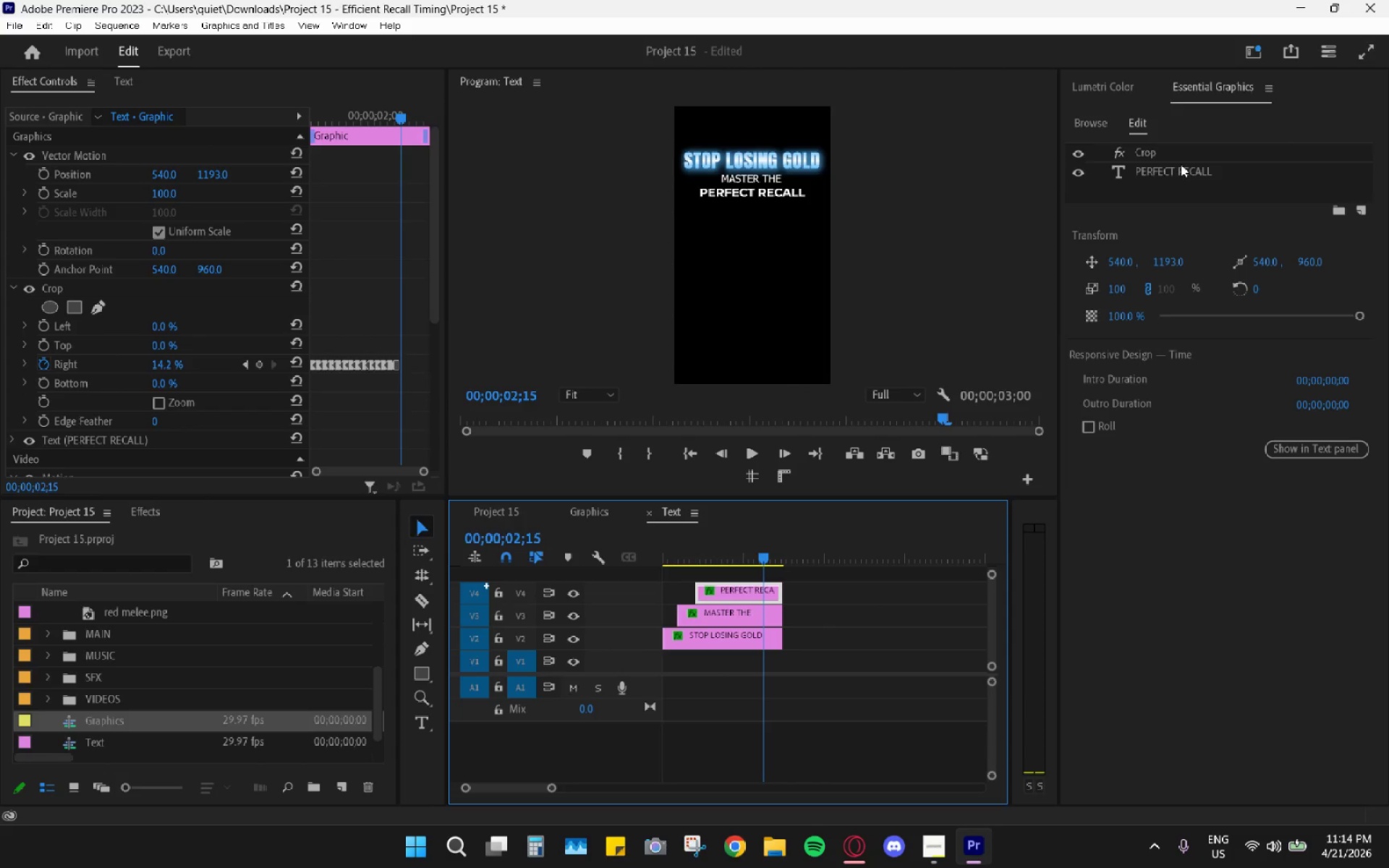 
left_click([1193, 169])
 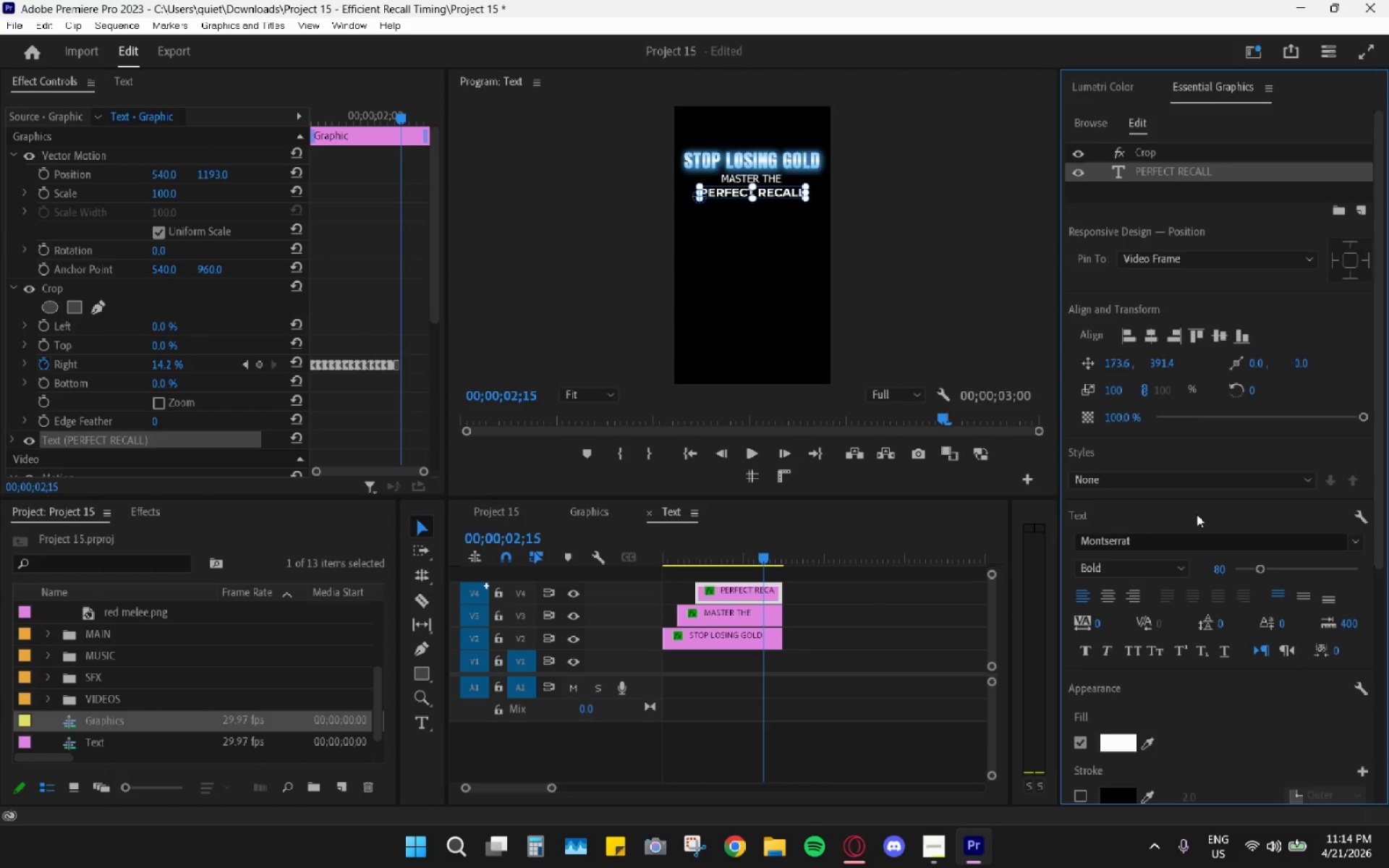 
scroll: coordinate [1124, 653], scroll_direction: down, amount: 20.0
 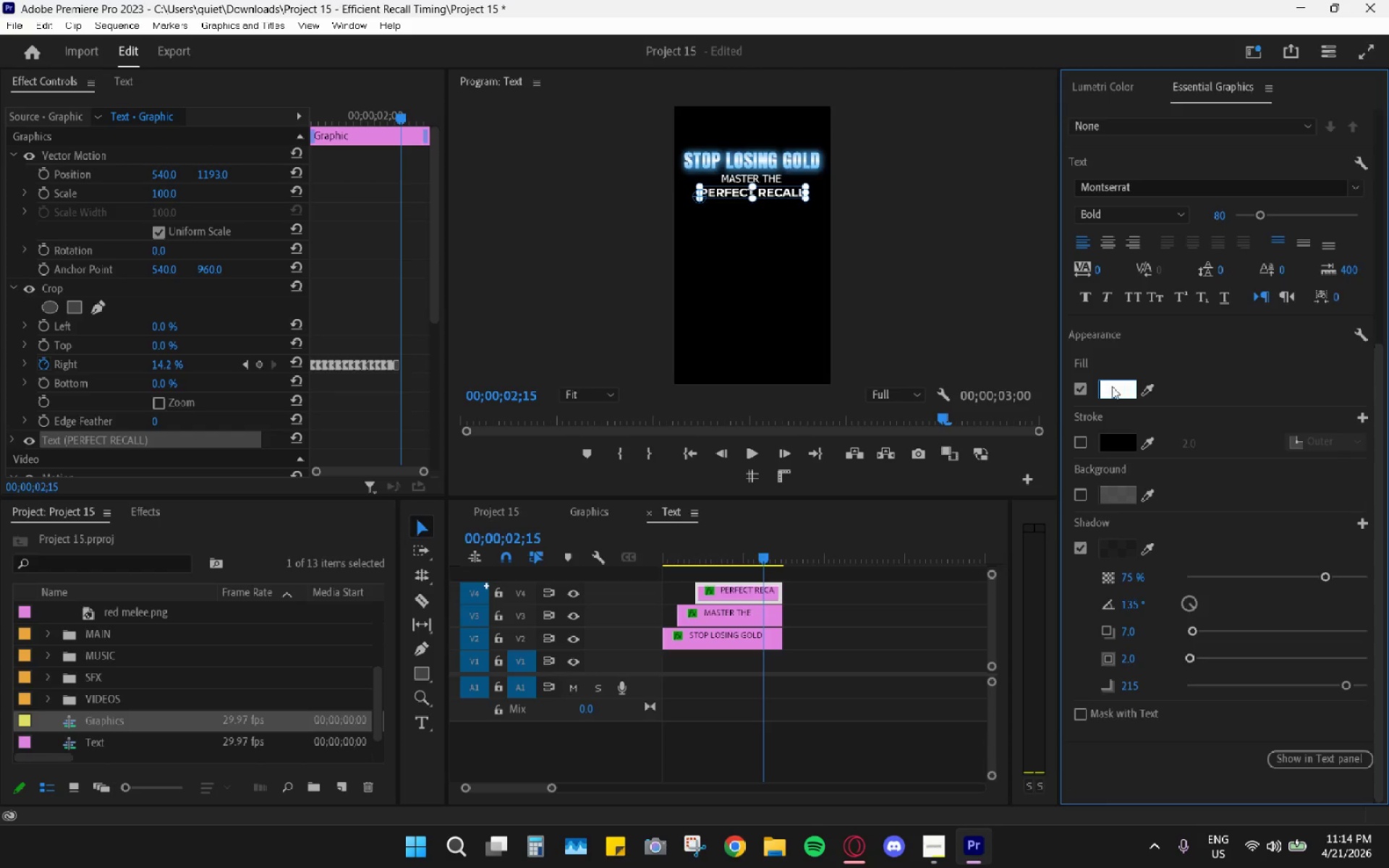 
left_click([1114, 391])
 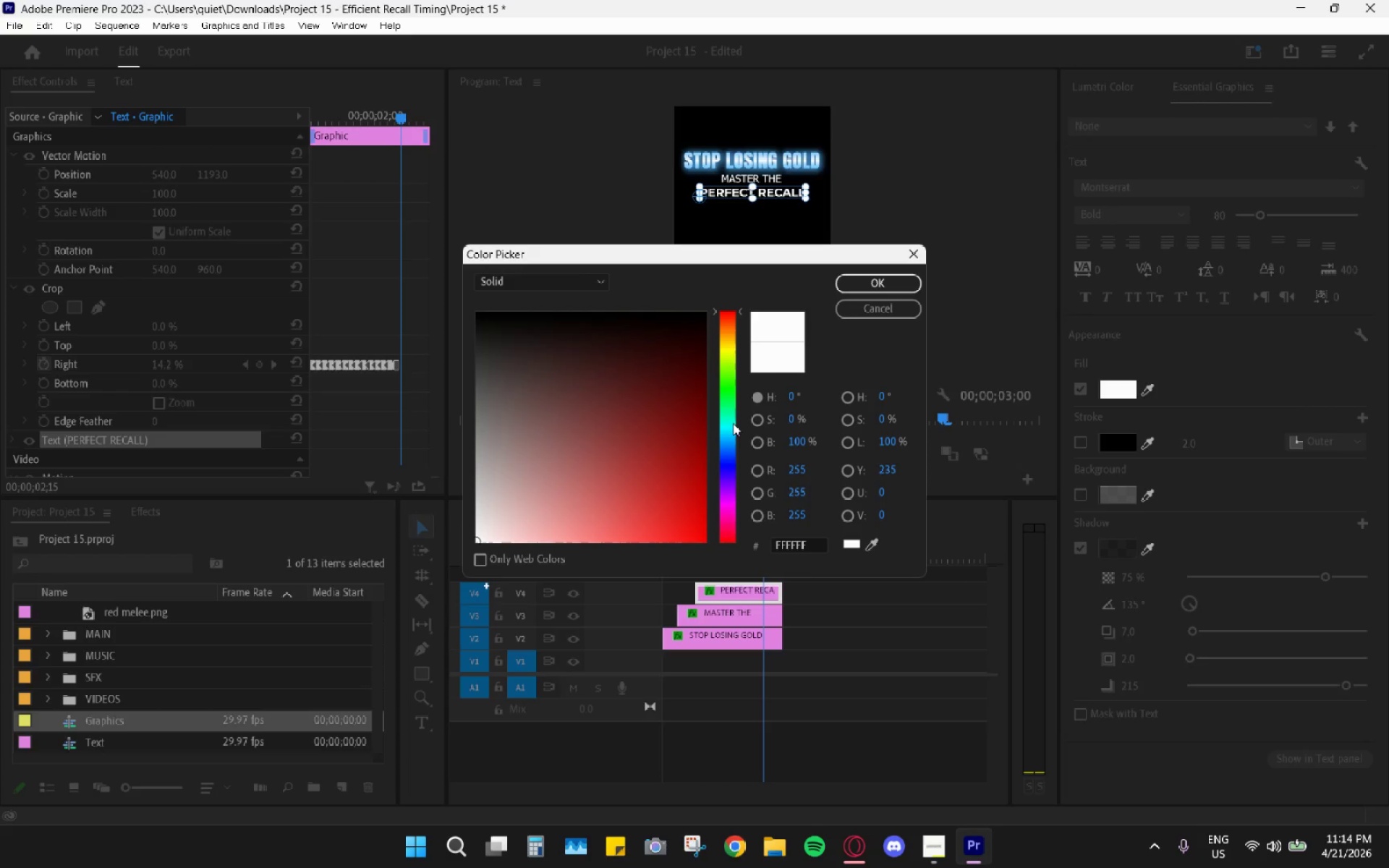 
left_click_drag(start_coordinate=[736, 425], to_coordinate=[730, 425])
 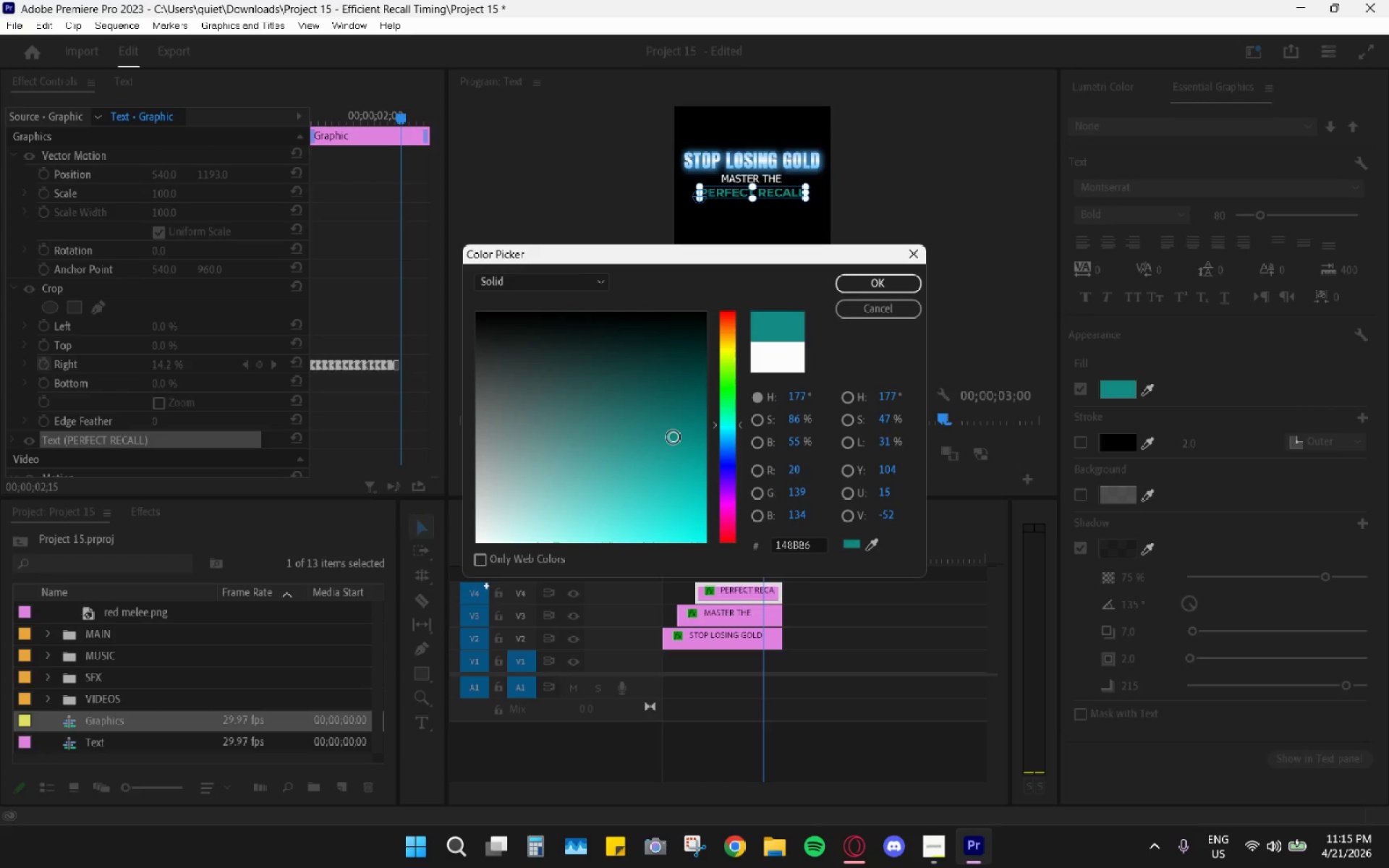 
left_click_drag(start_coordinate=[670, 441], to_coordinate=[672, 487])
 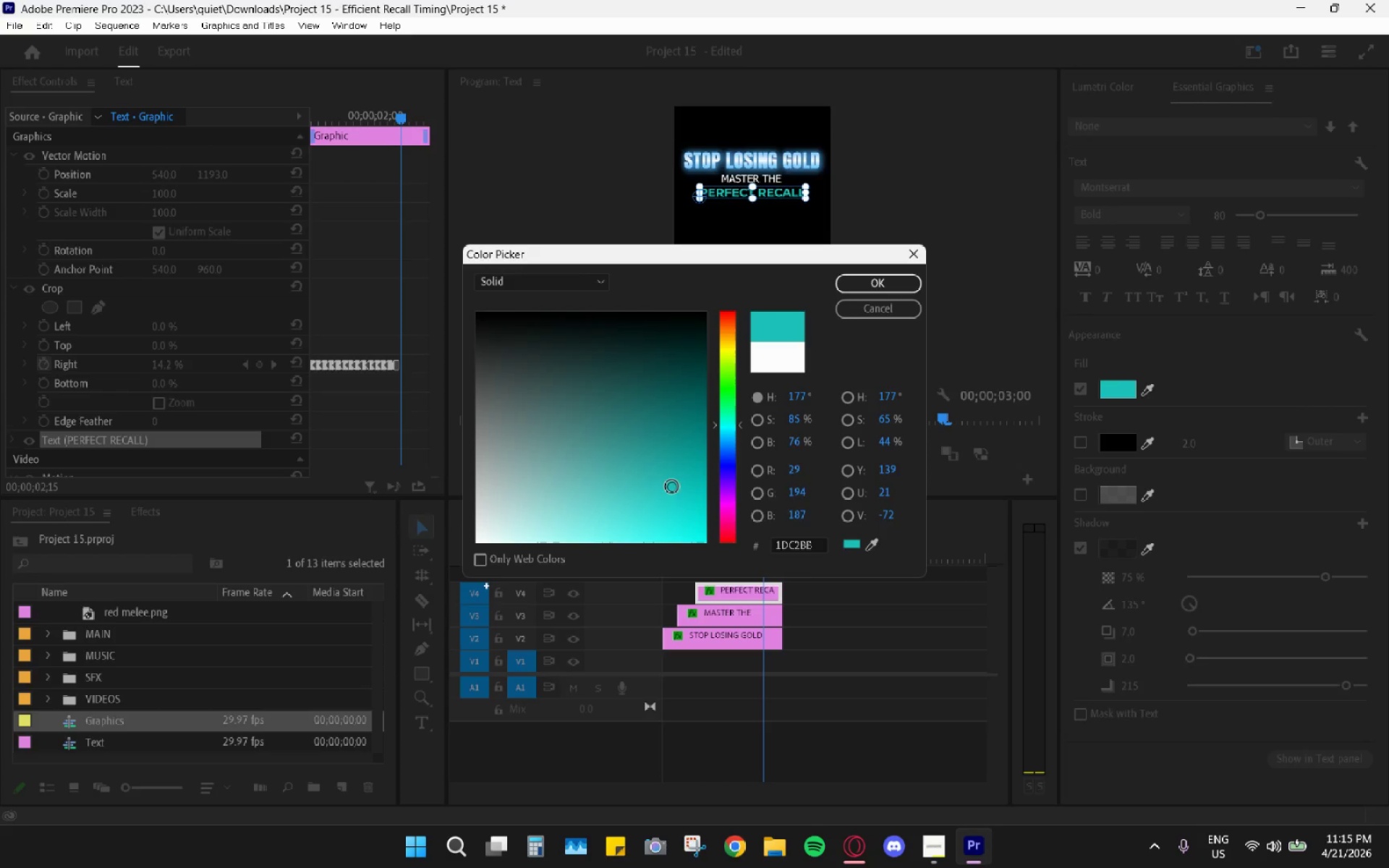 
left_click_drag(start_coordinate=[672, 487], to_coordinate=[671, 514])
 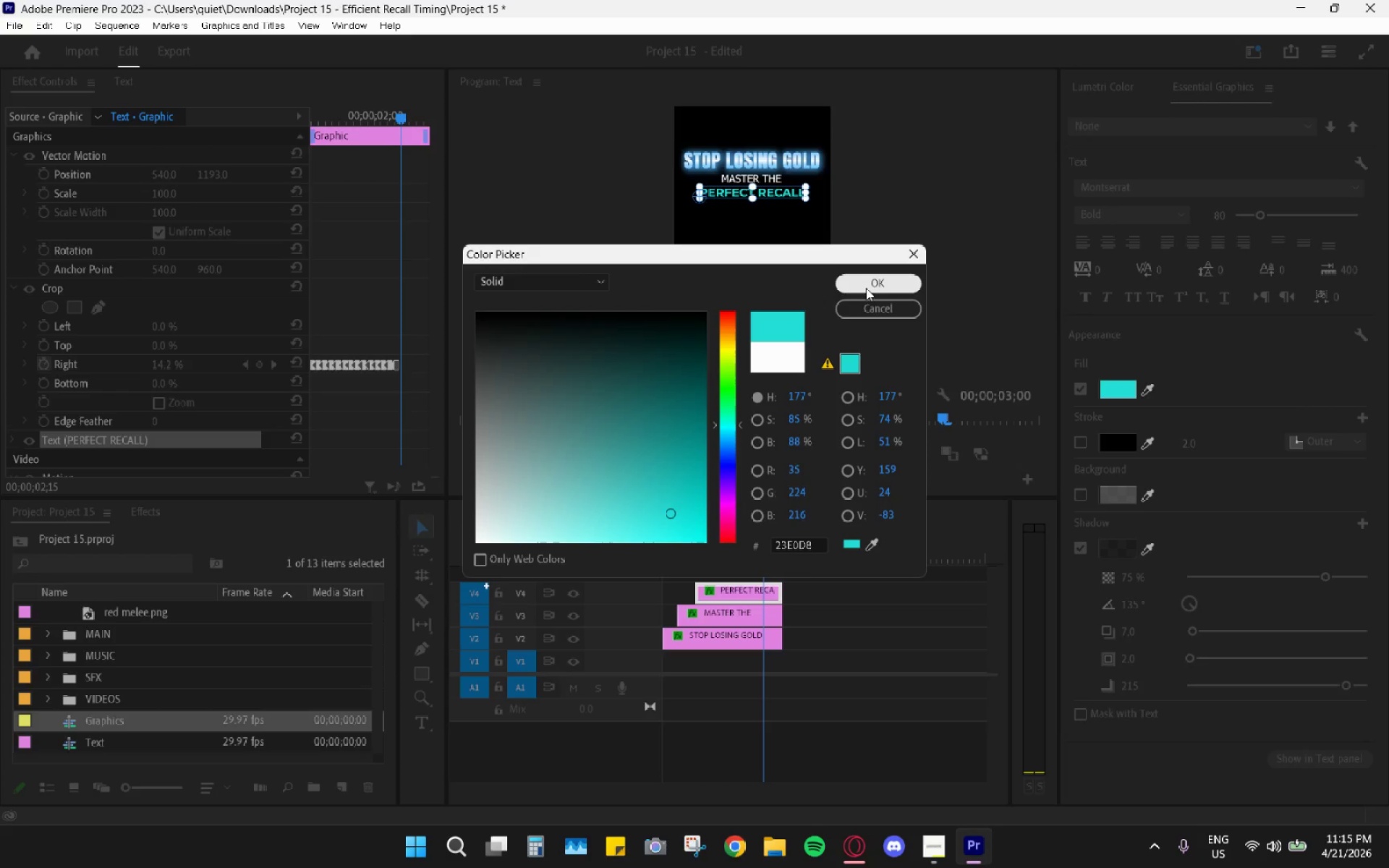 
left_click([867, 286])
 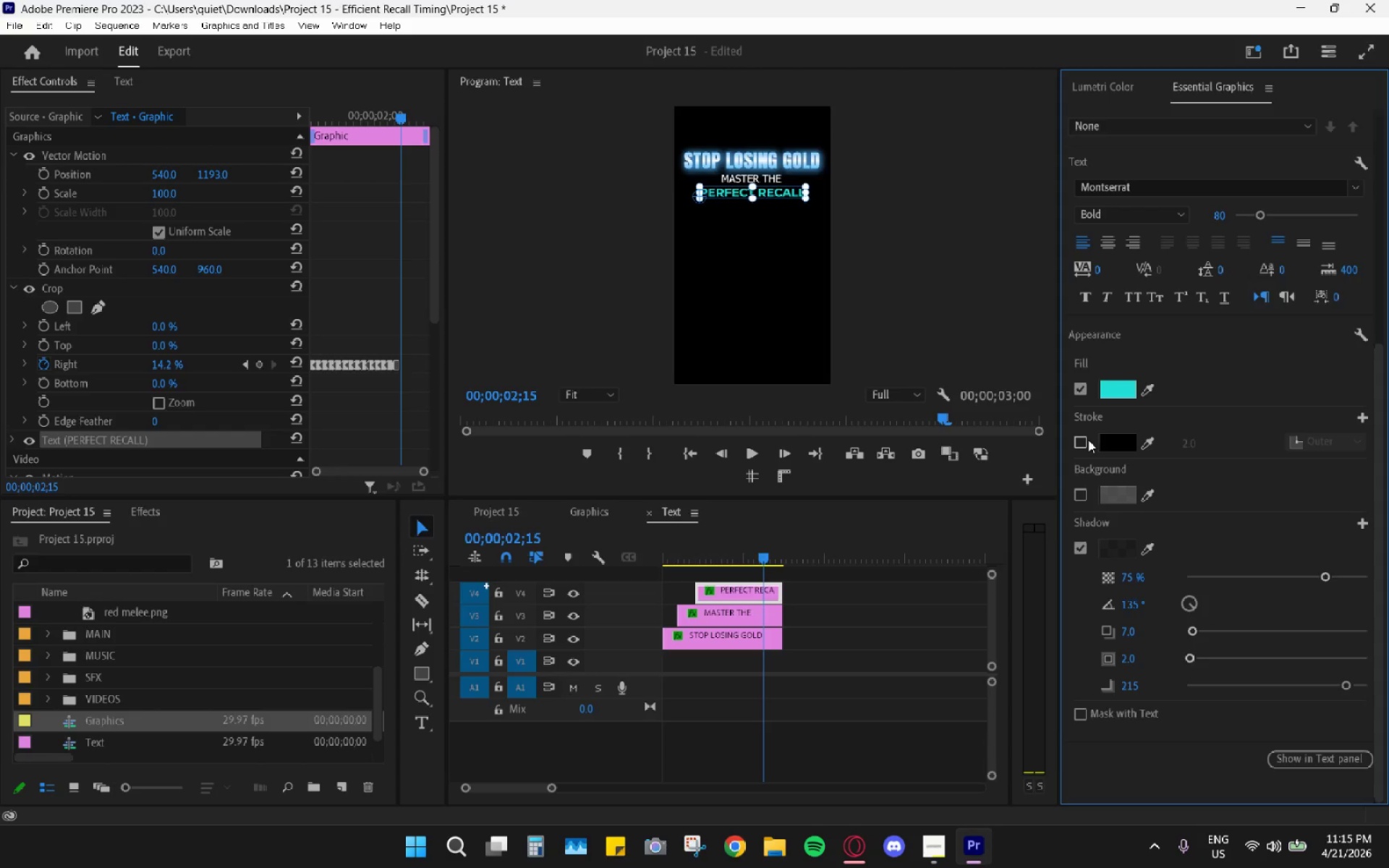 
left_click([1085, 440])
 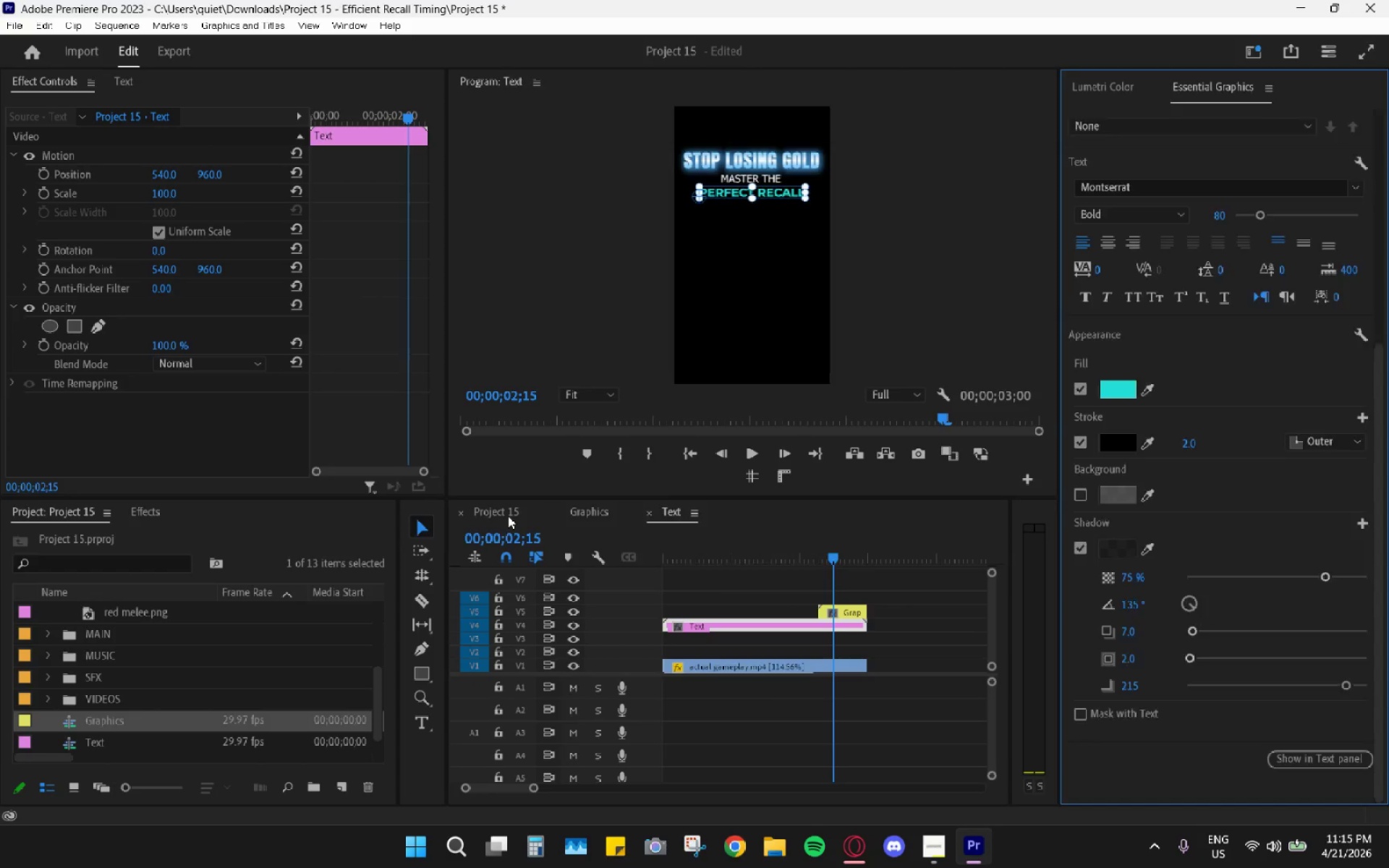 
left_click_drag(start_coordinate=[796, 543], to_coordinate=[828, 556])
 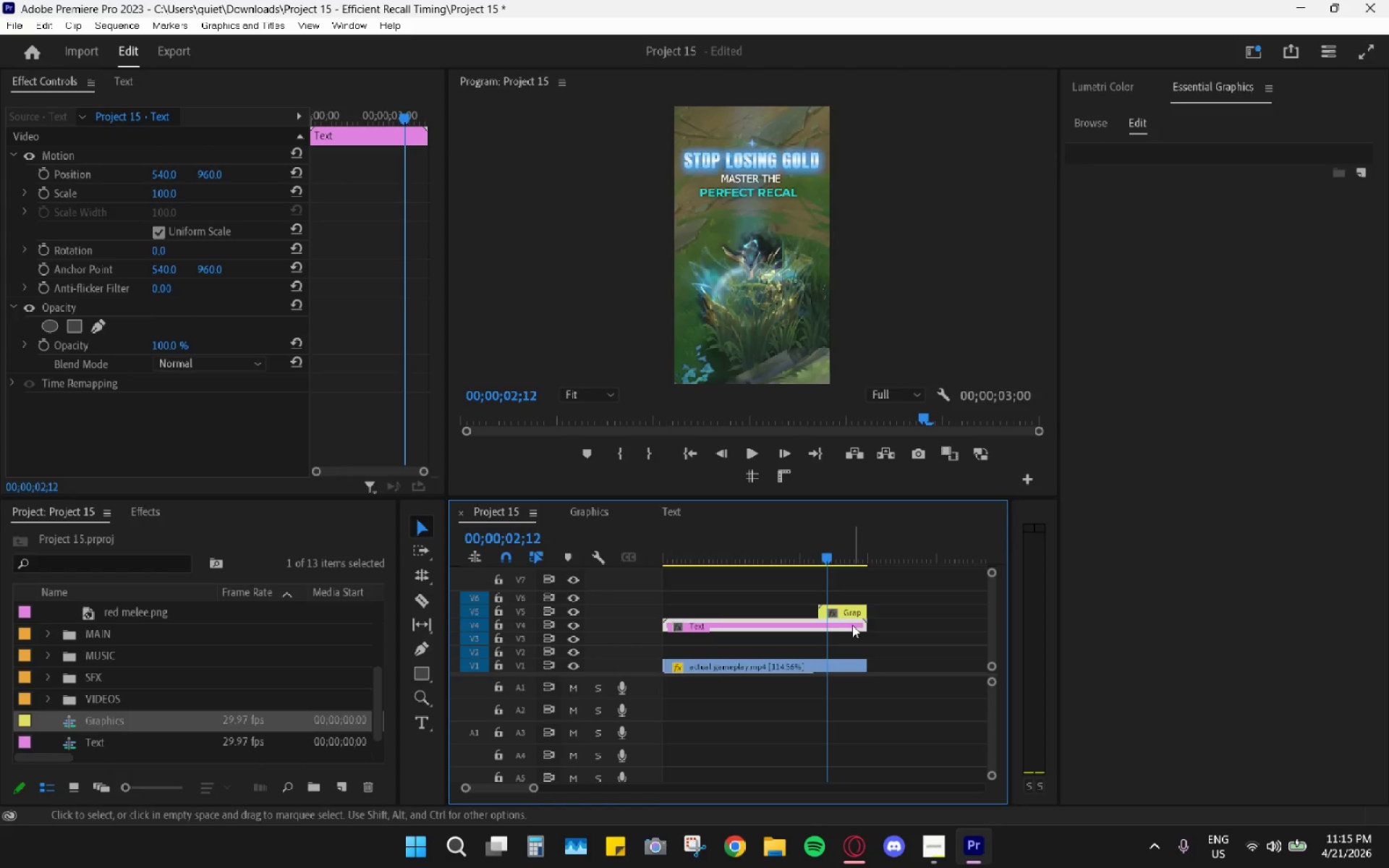 
double_click([852, 626])
 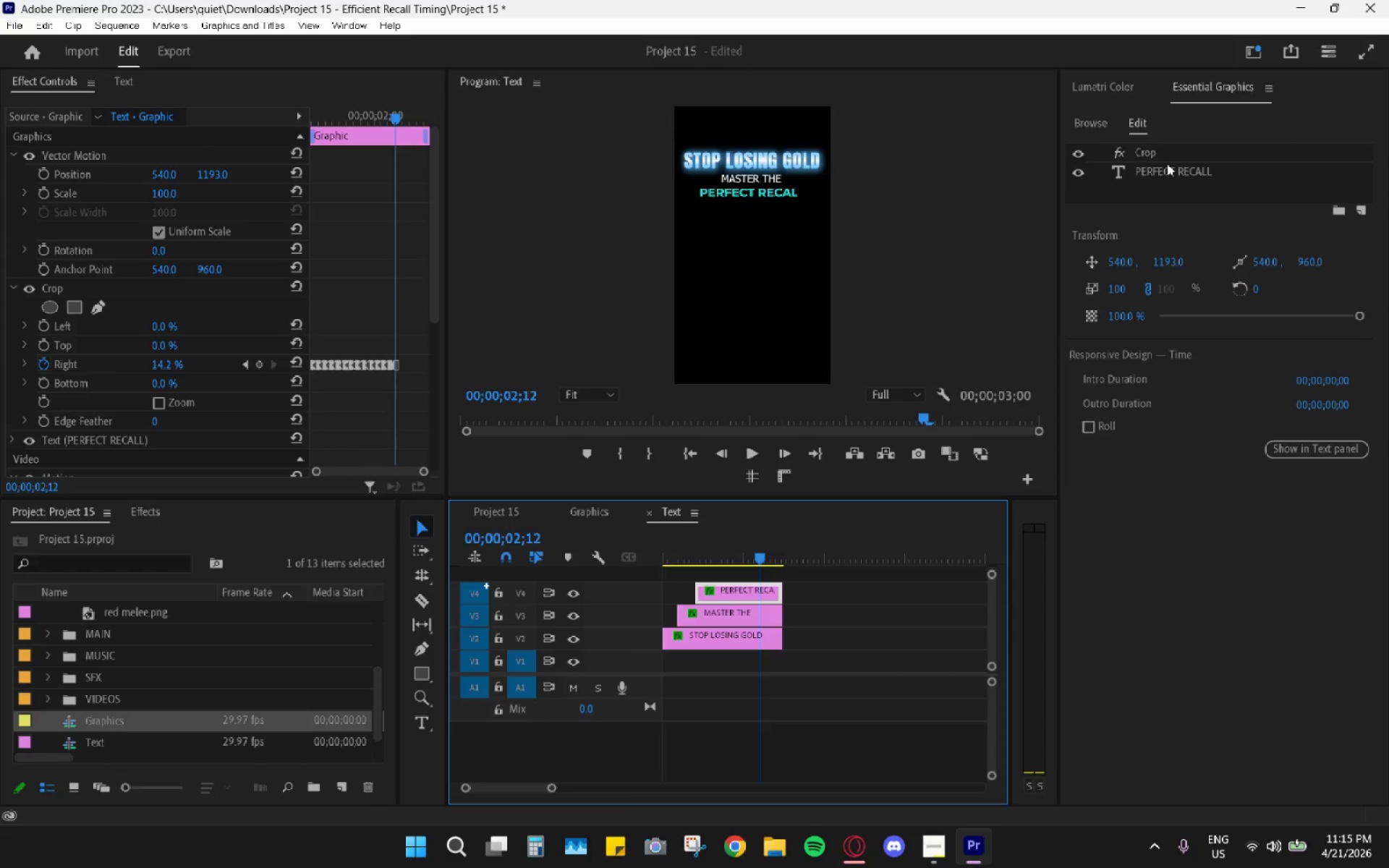 
left_click([1171, 170])
 